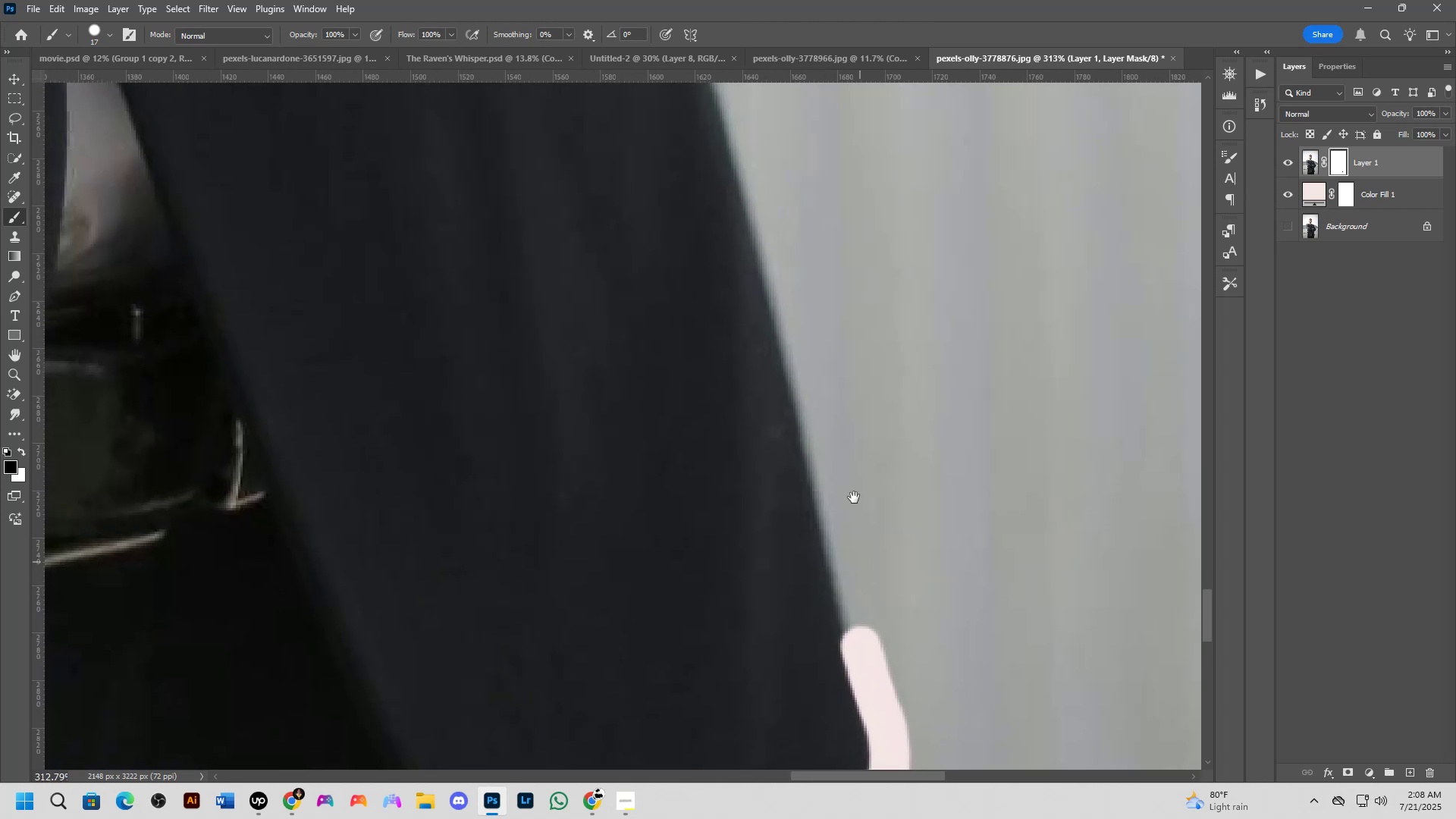 
hold_key(key=ShiftLeft, duration=0.89)
 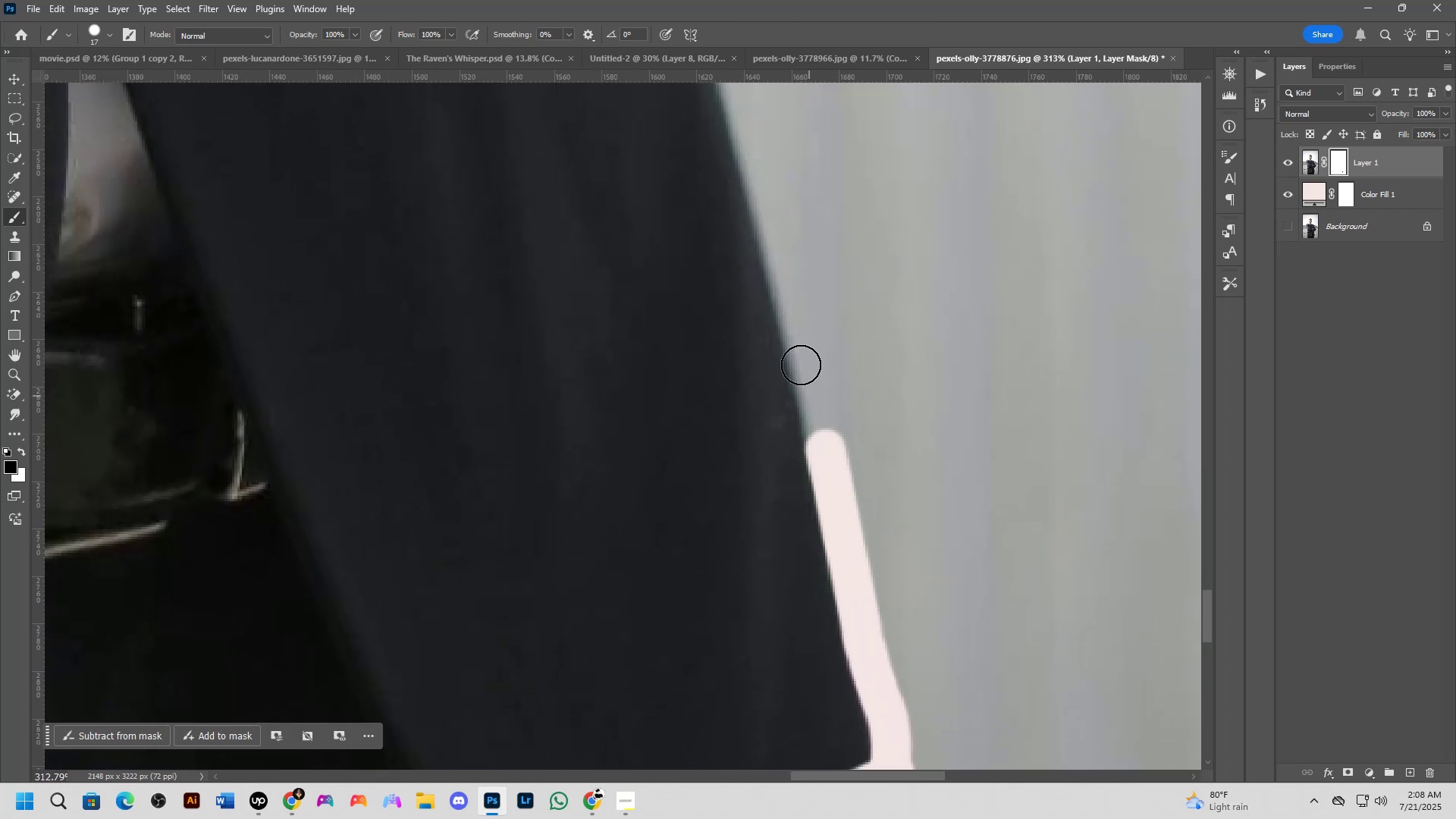 
hold_key(key=ShiftLeft, duration=0.68)
left_click([774, 239])
 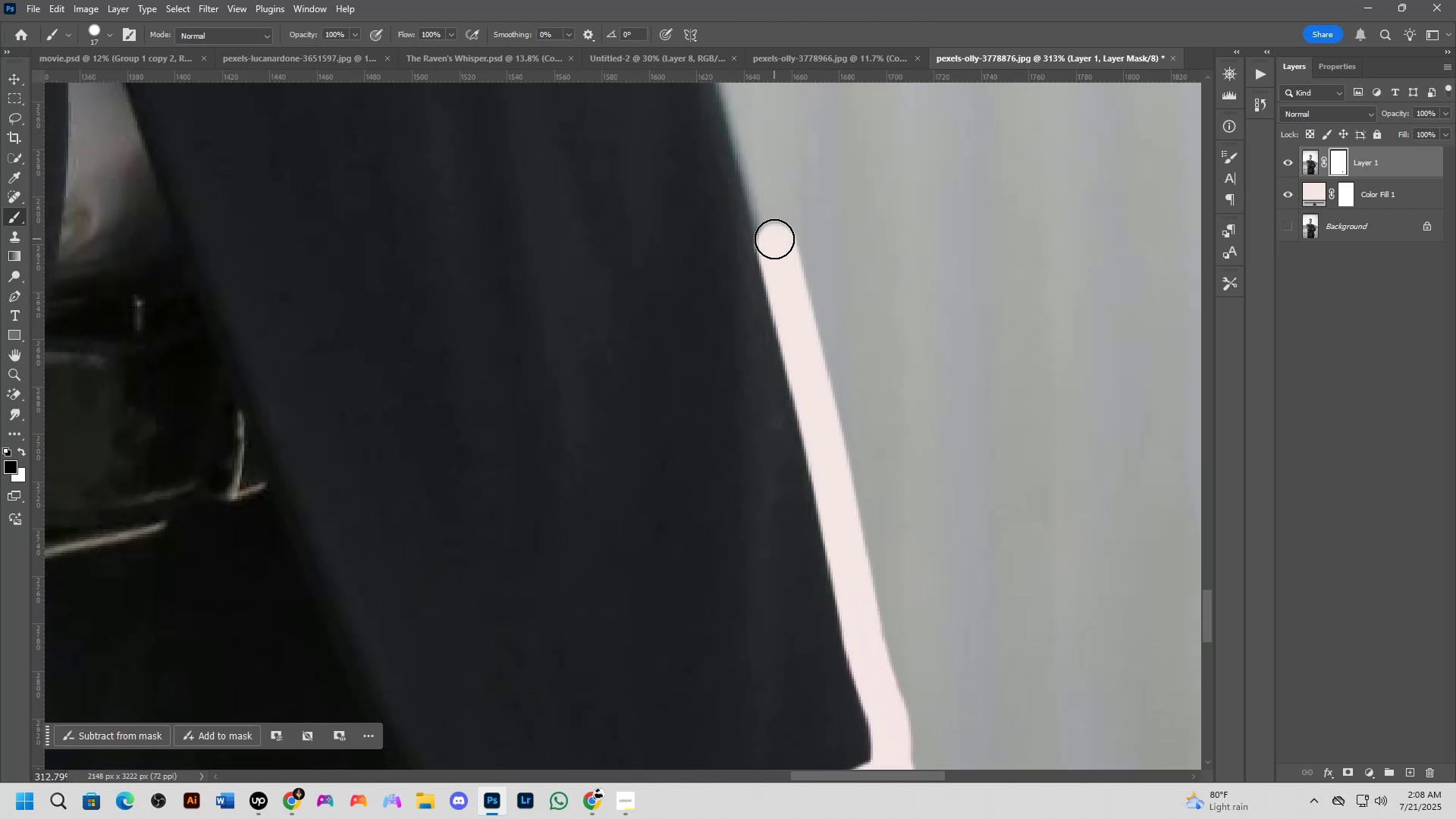 
hold_key(key=Space, duration=0.72)
 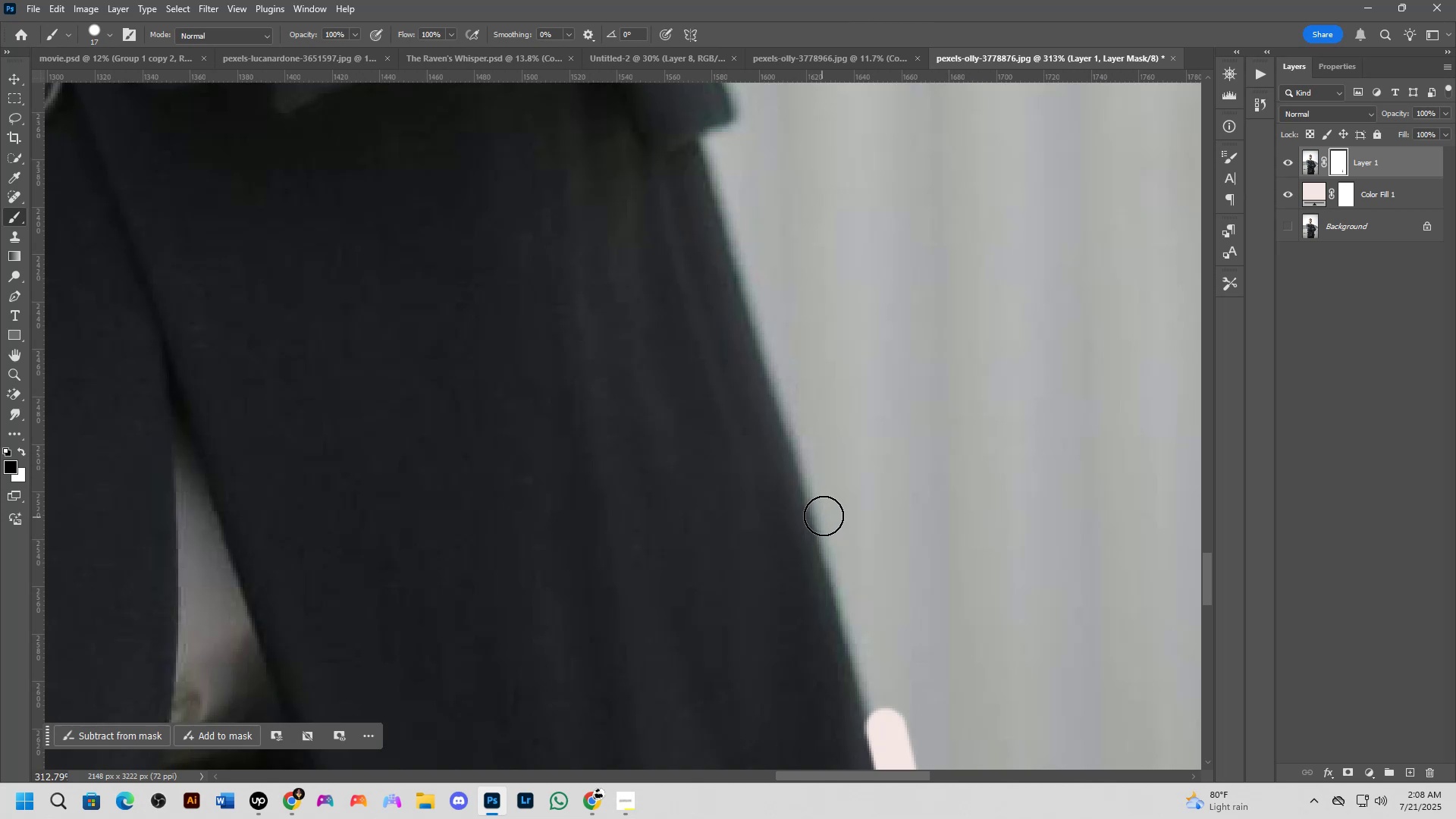 
left_click_drag(start_coordinate=[777, 224], to_coordinate=[887, 709])
 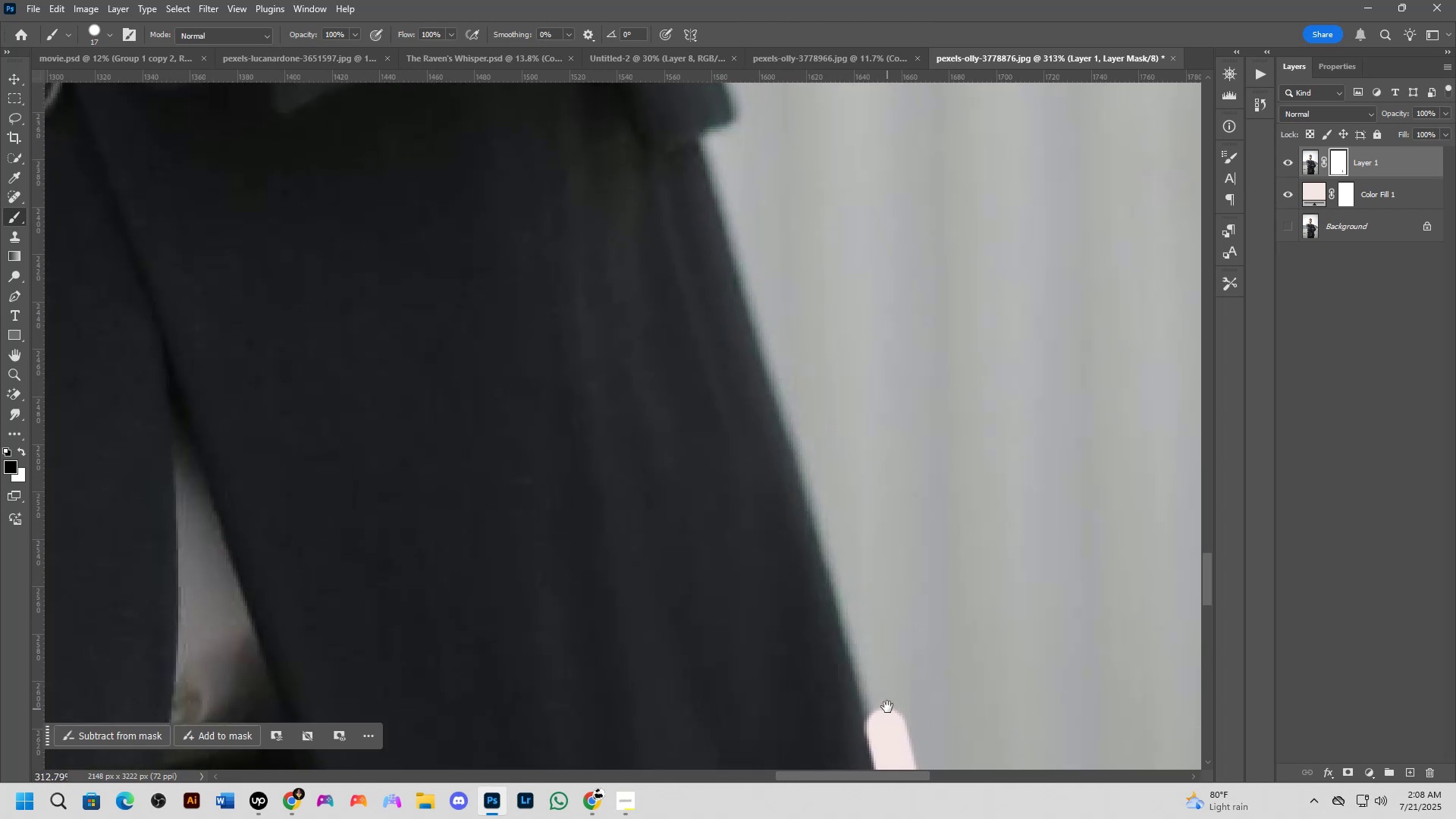 
hold_key(key=ShiftLeft, duration=0.59)
left_click([824, 516])
 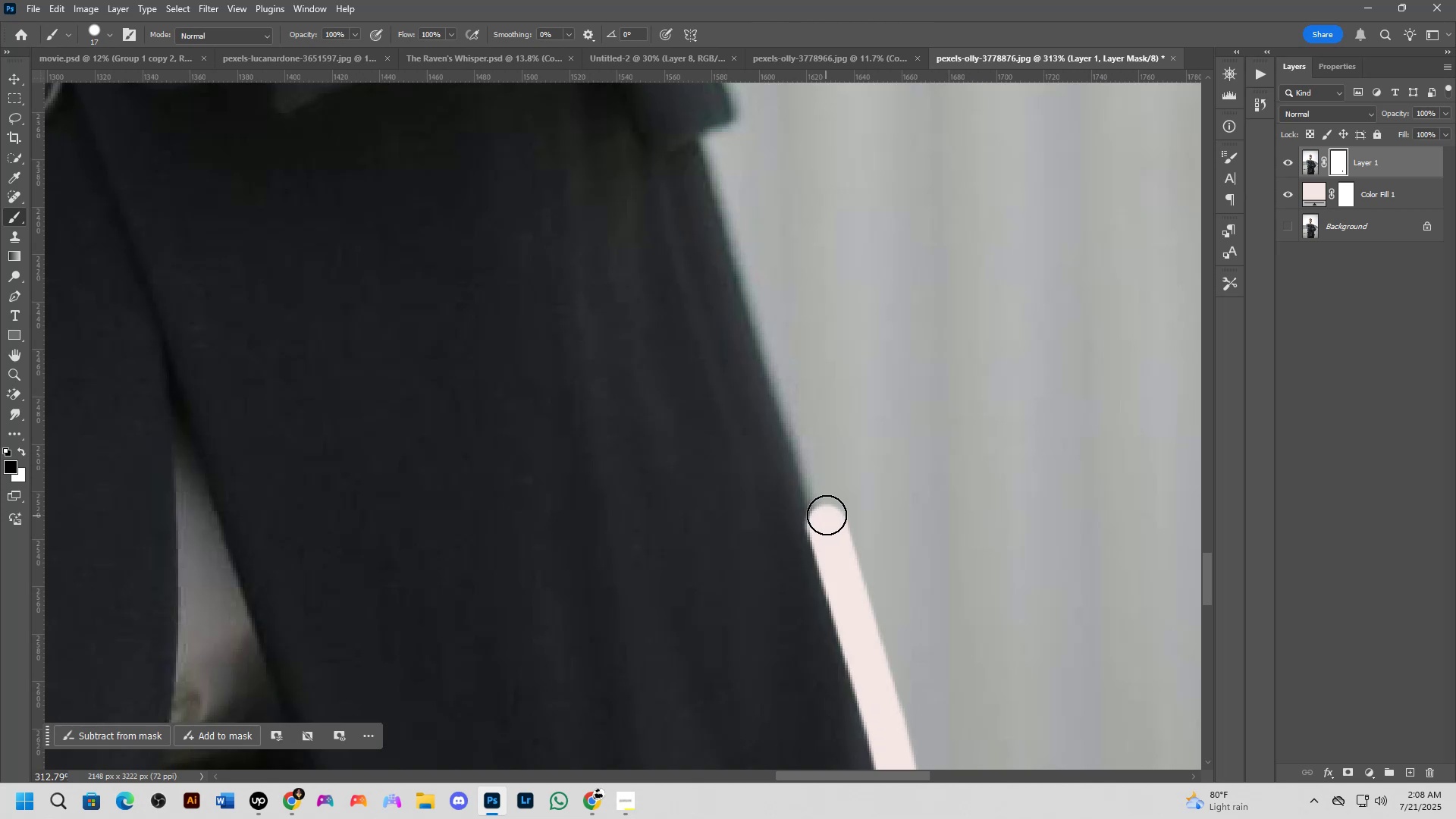 
key(Alt+AltLeft)
 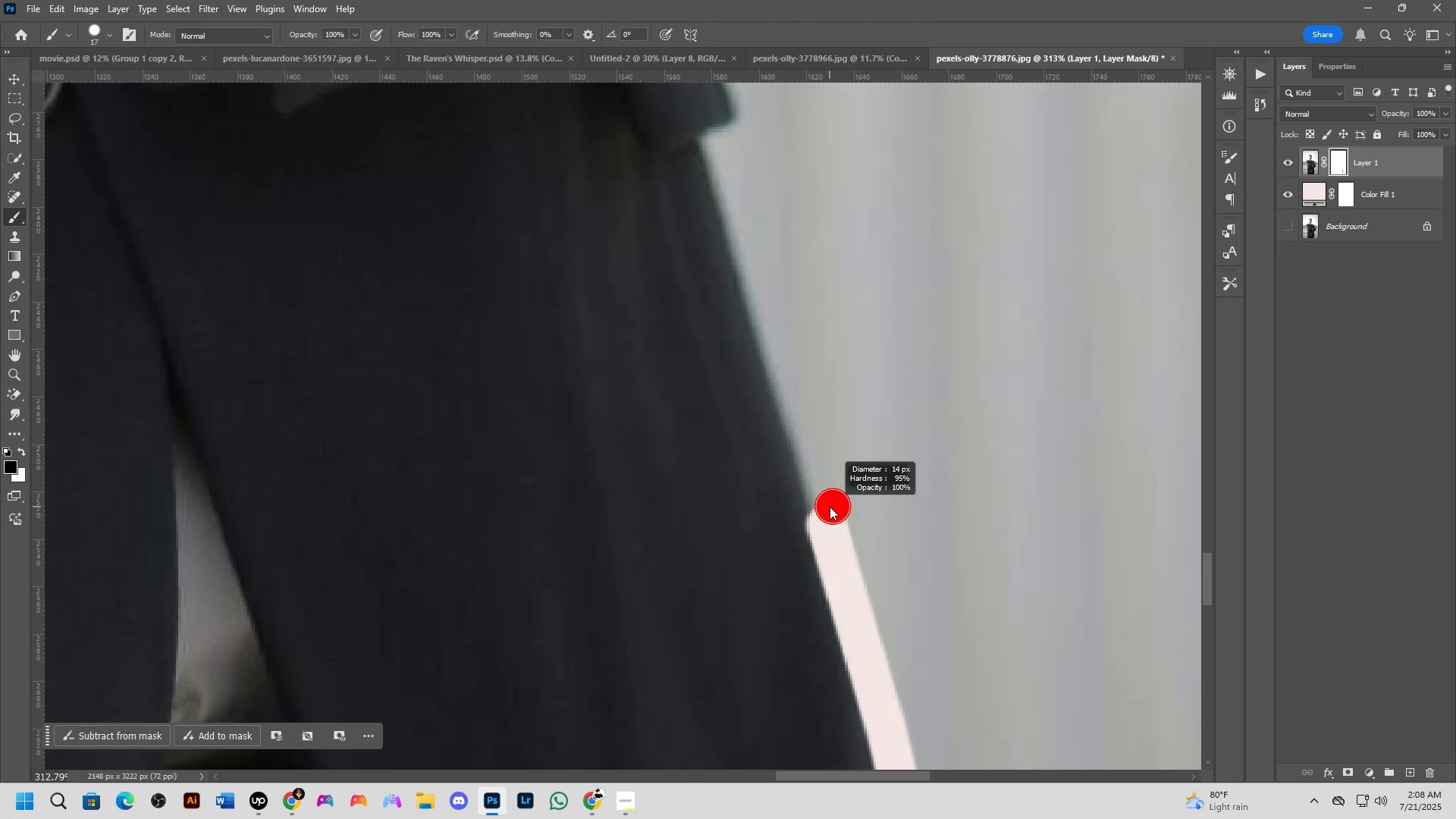 
key(Alt+AltLeft)
 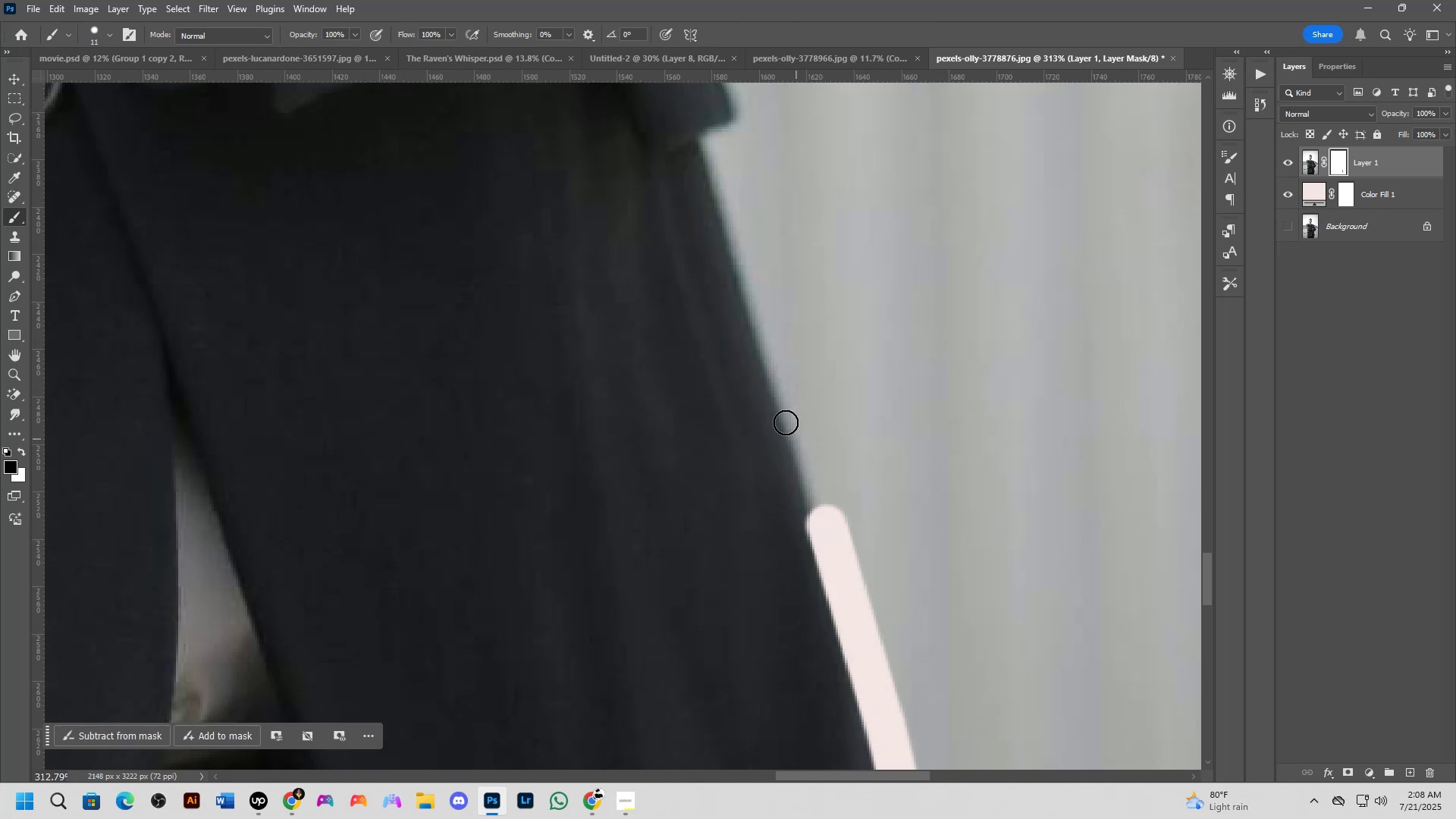 
hold_key(key=ShiftLeft, duration=0.65)
 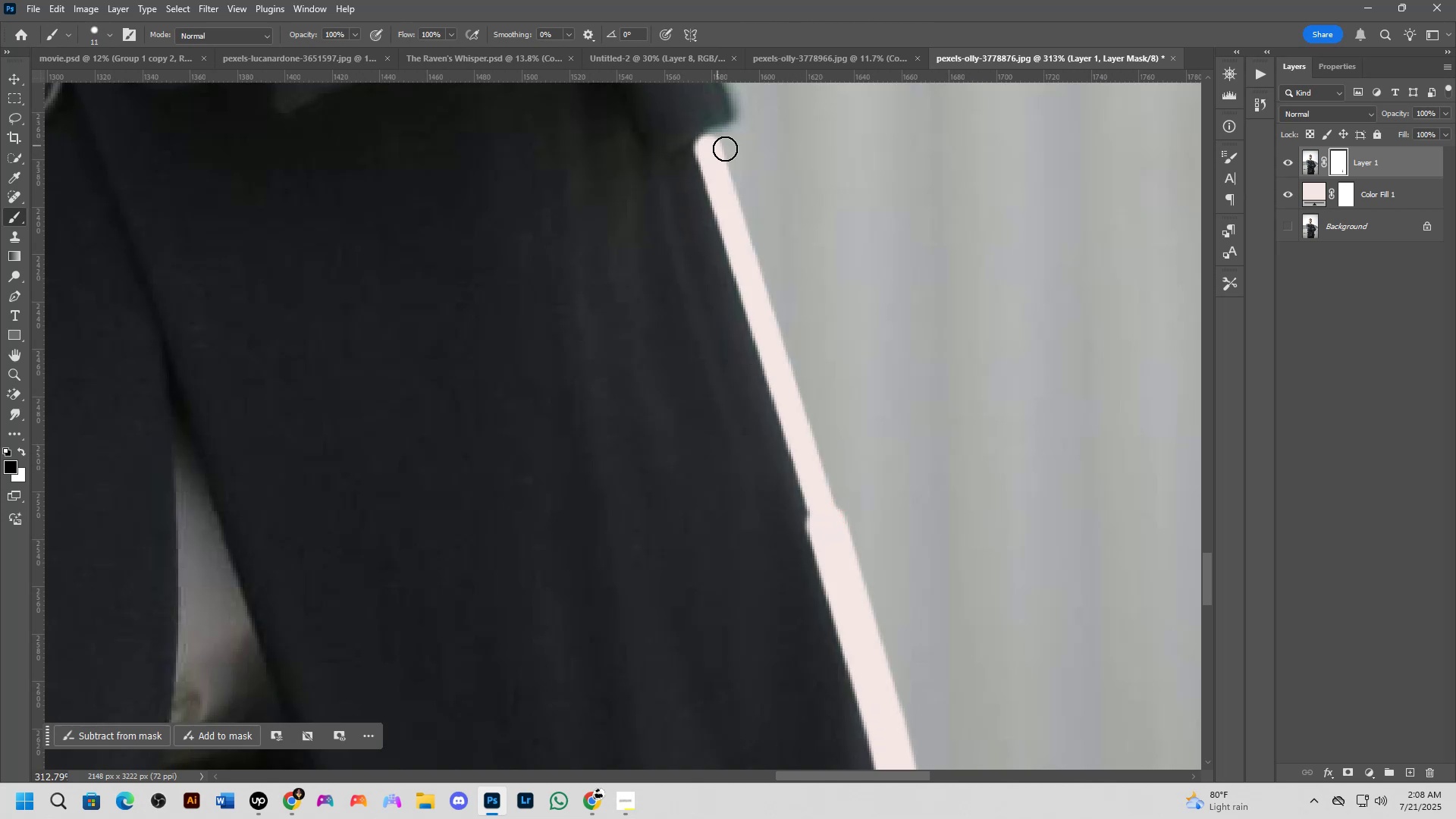 
hold_key(key=Space, duration=0.97)
 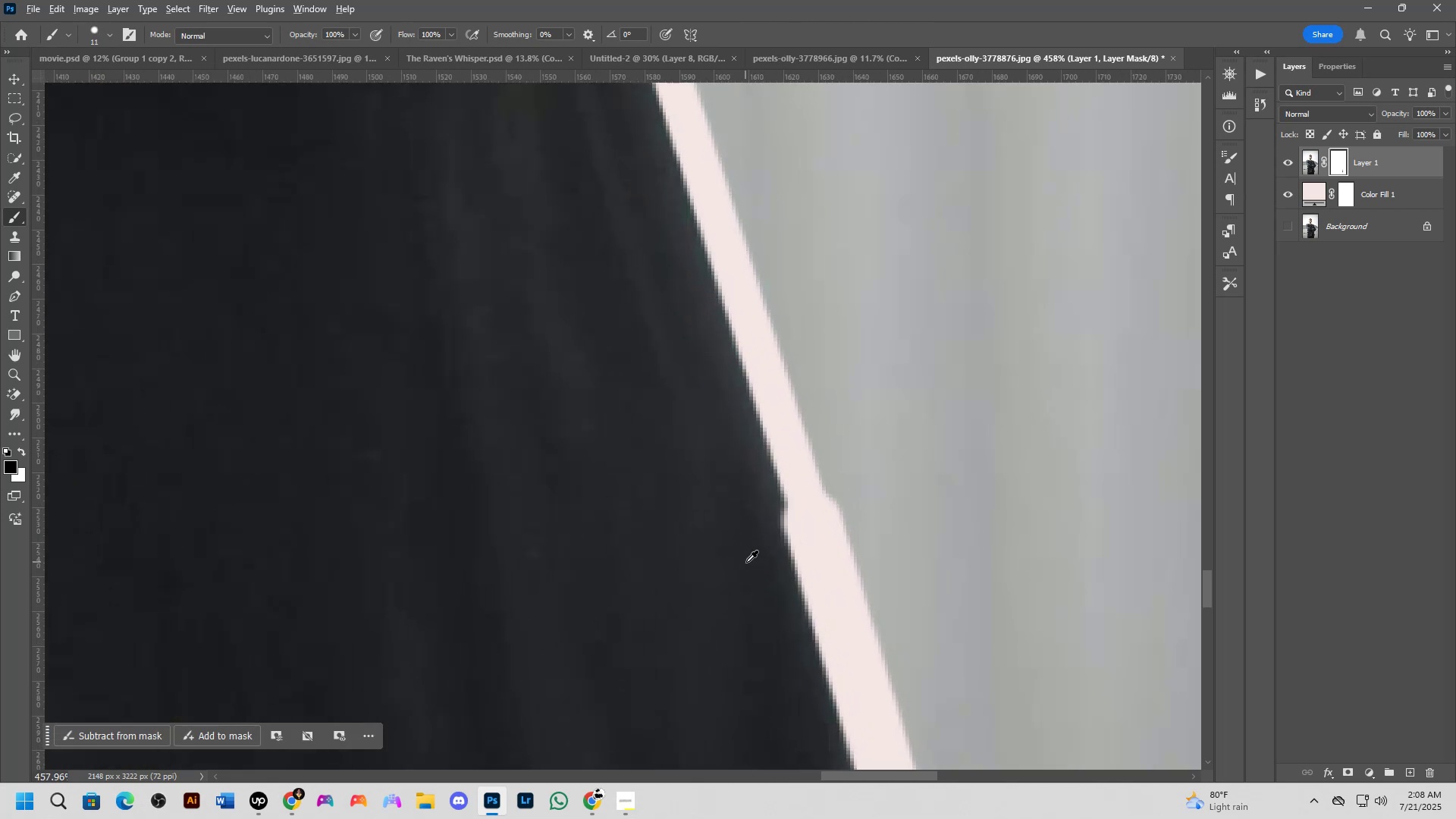 
left_click_drag(start_coordinate=[782, 193], to_coordinate=[749, 217])
 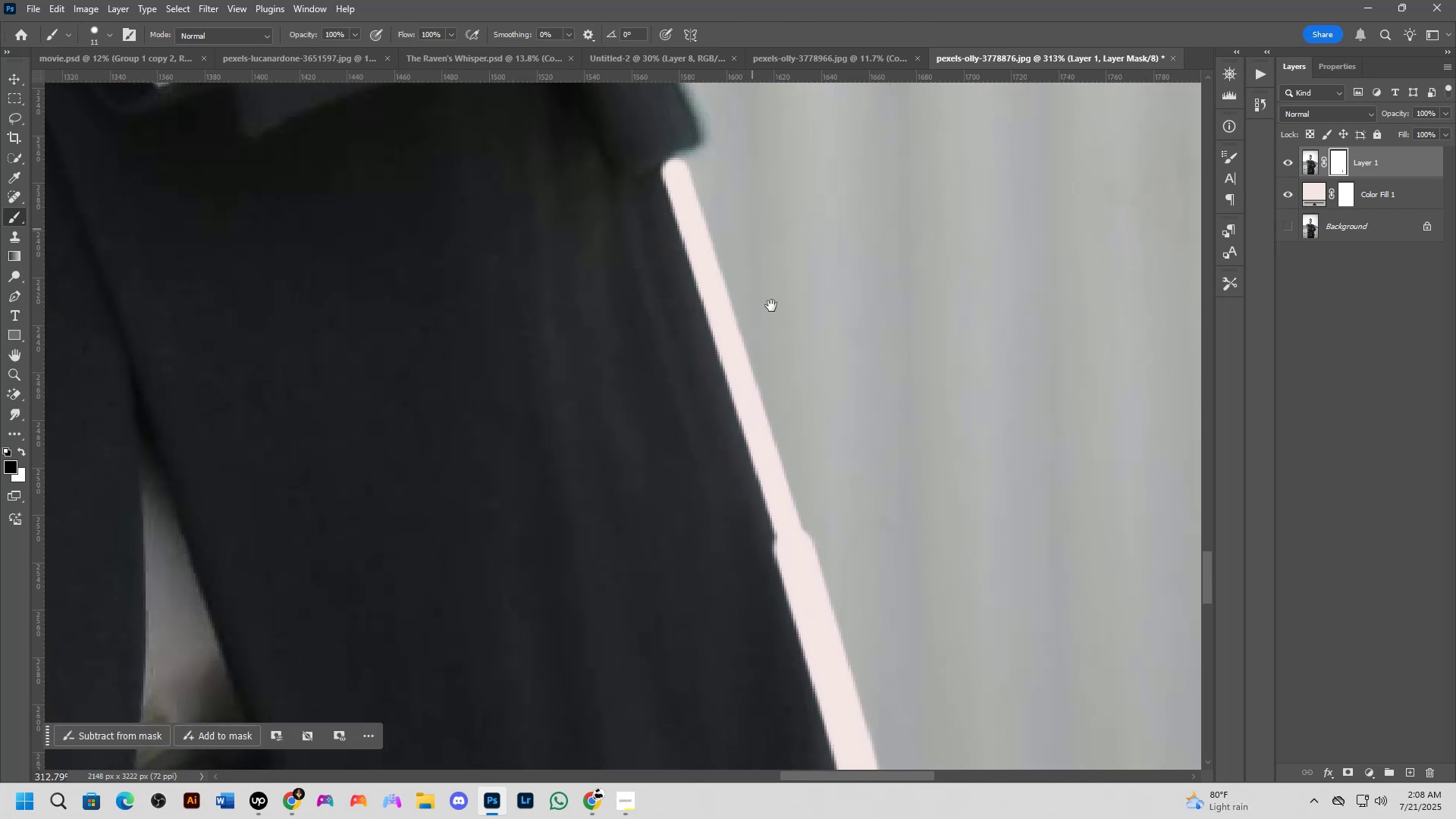 
scroll: coordinate [744, 599], scroll_direction: up, amount: 4.0
 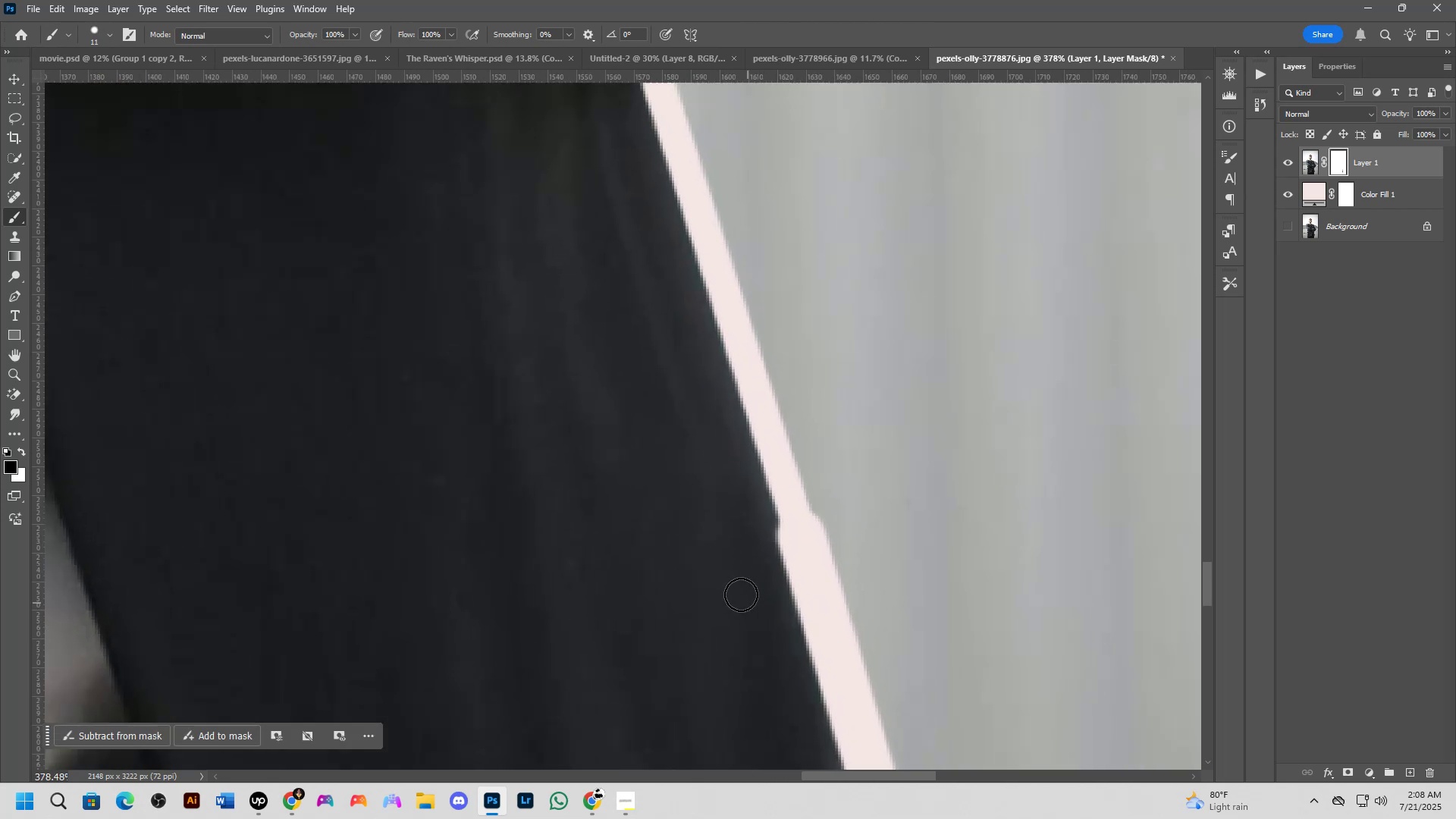 
key(Alt+AltLeft)
 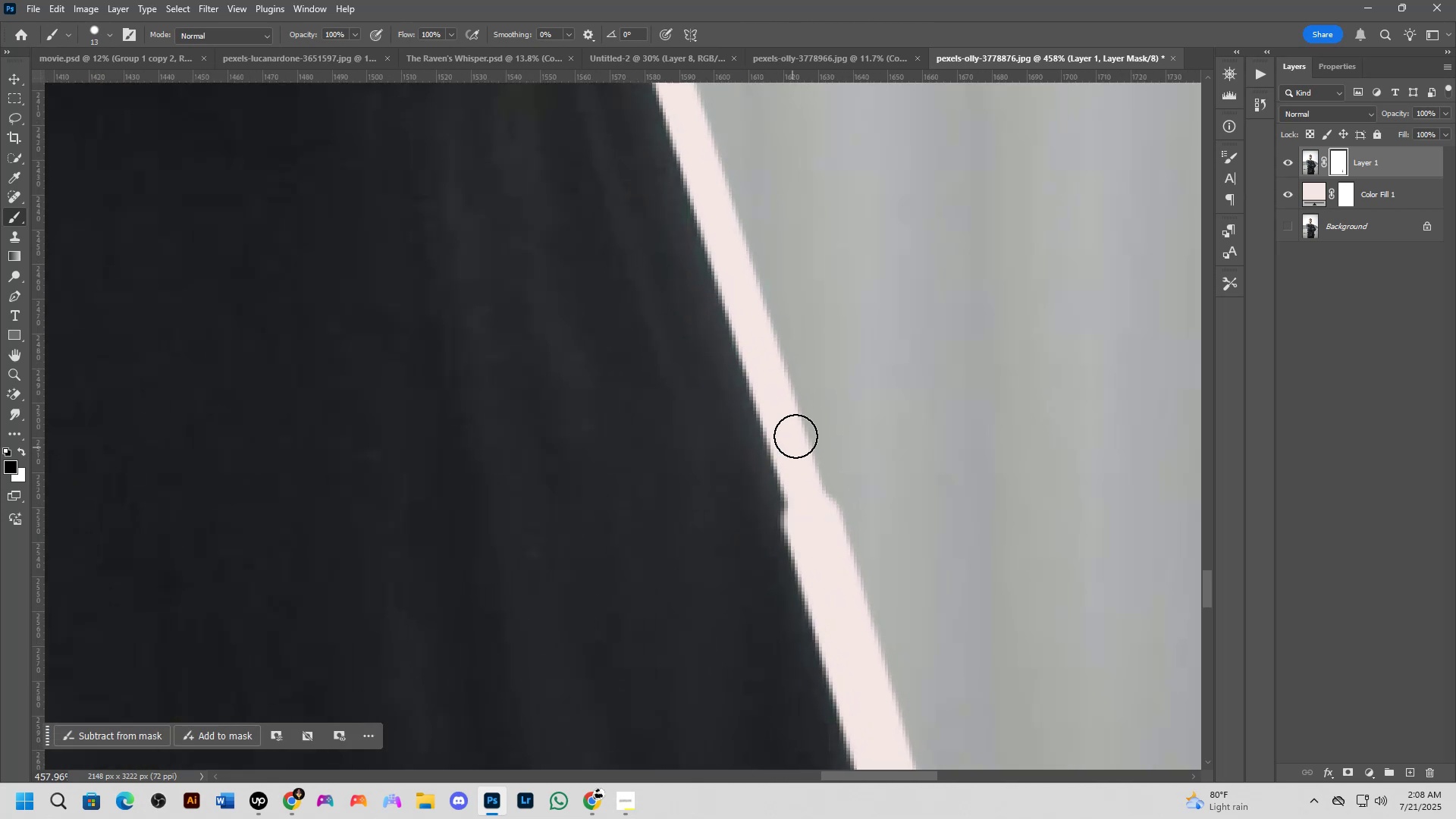 
left_click_drag(start_coordinate=[785, 432], to_coordinate=[851, 576])
 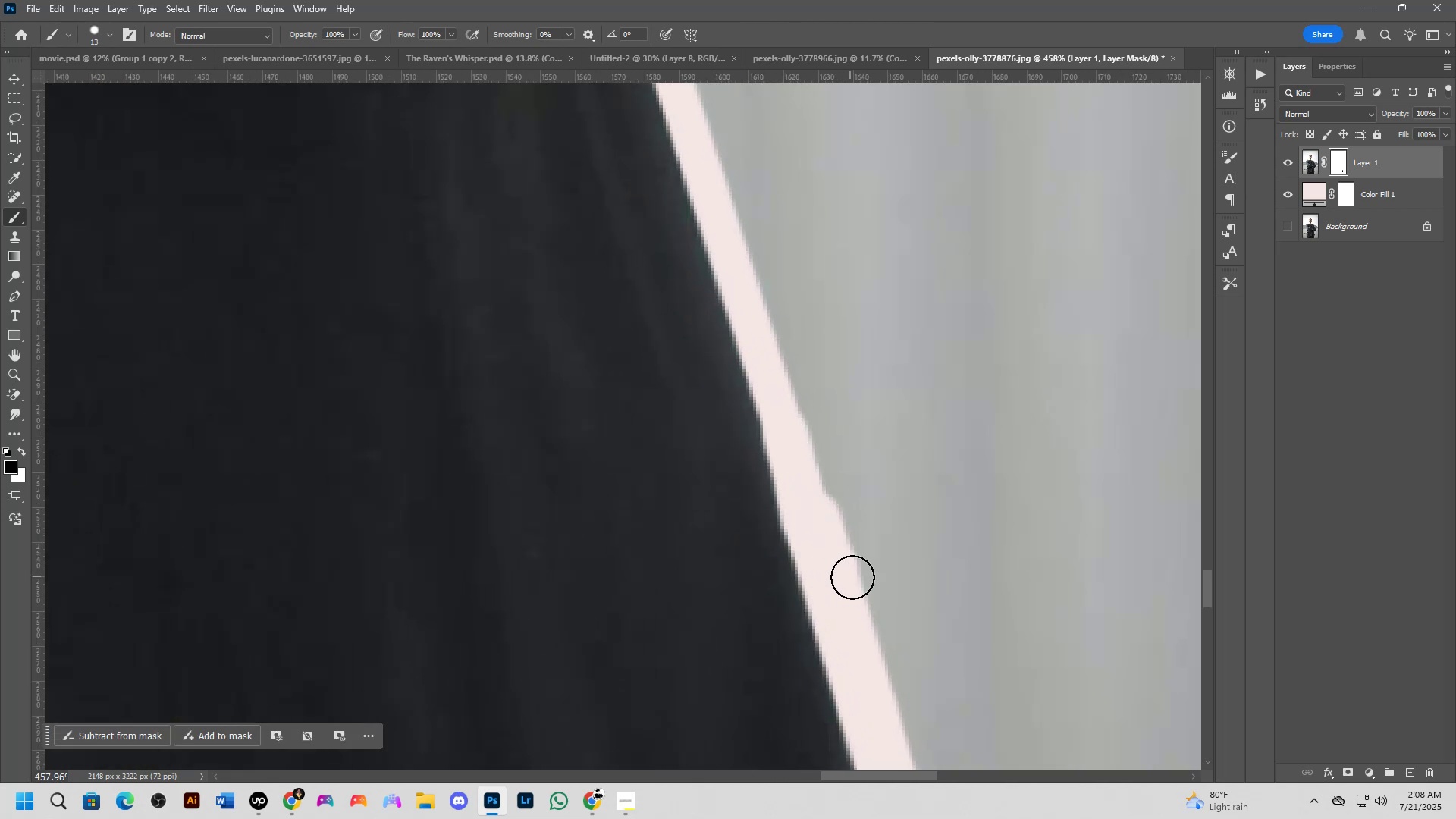 
scroll: coordinate [807, 510], scroll_direction: down, amount: 6.0
 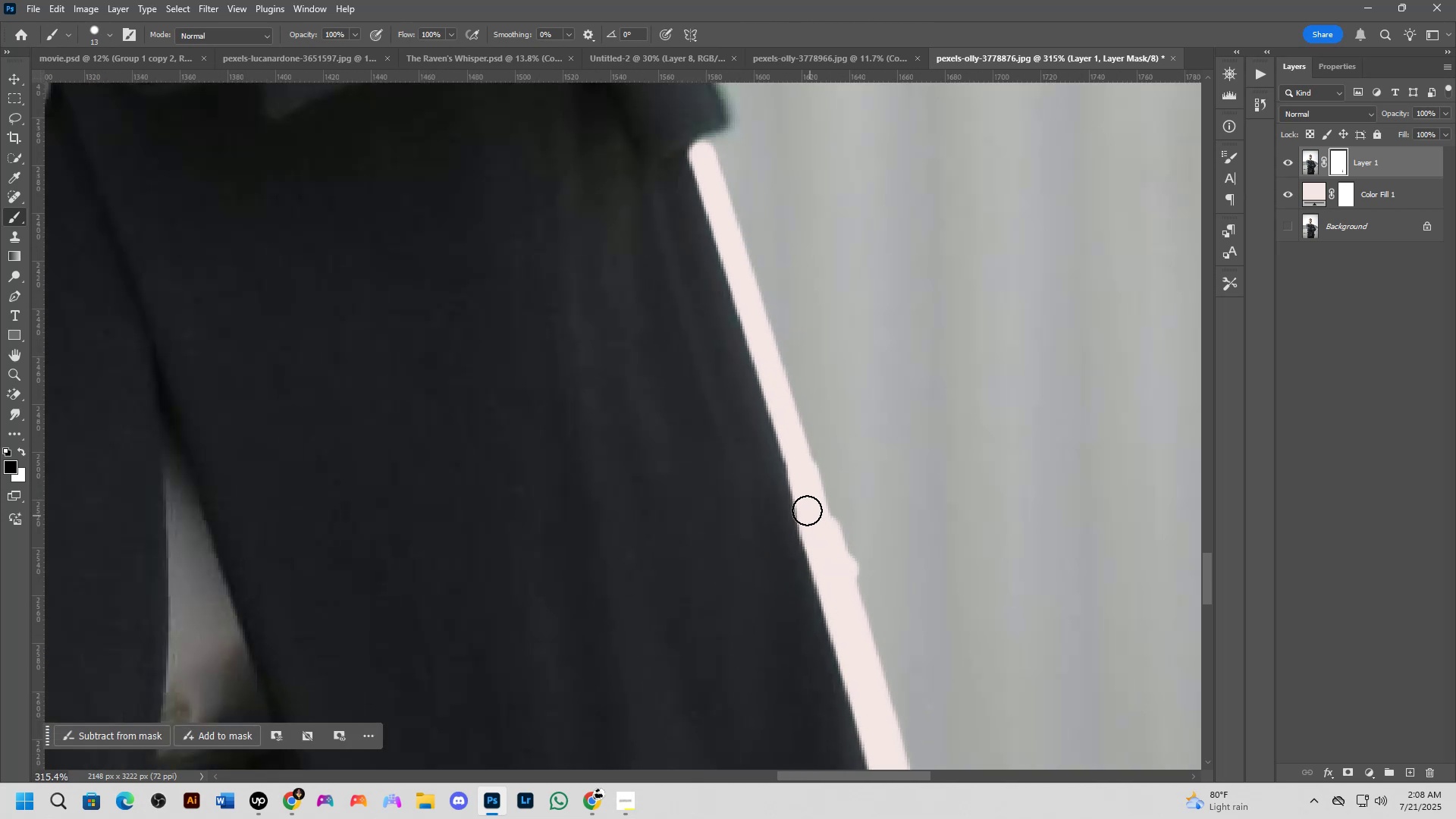 
hold_key(key=Space, duration=0.62)
 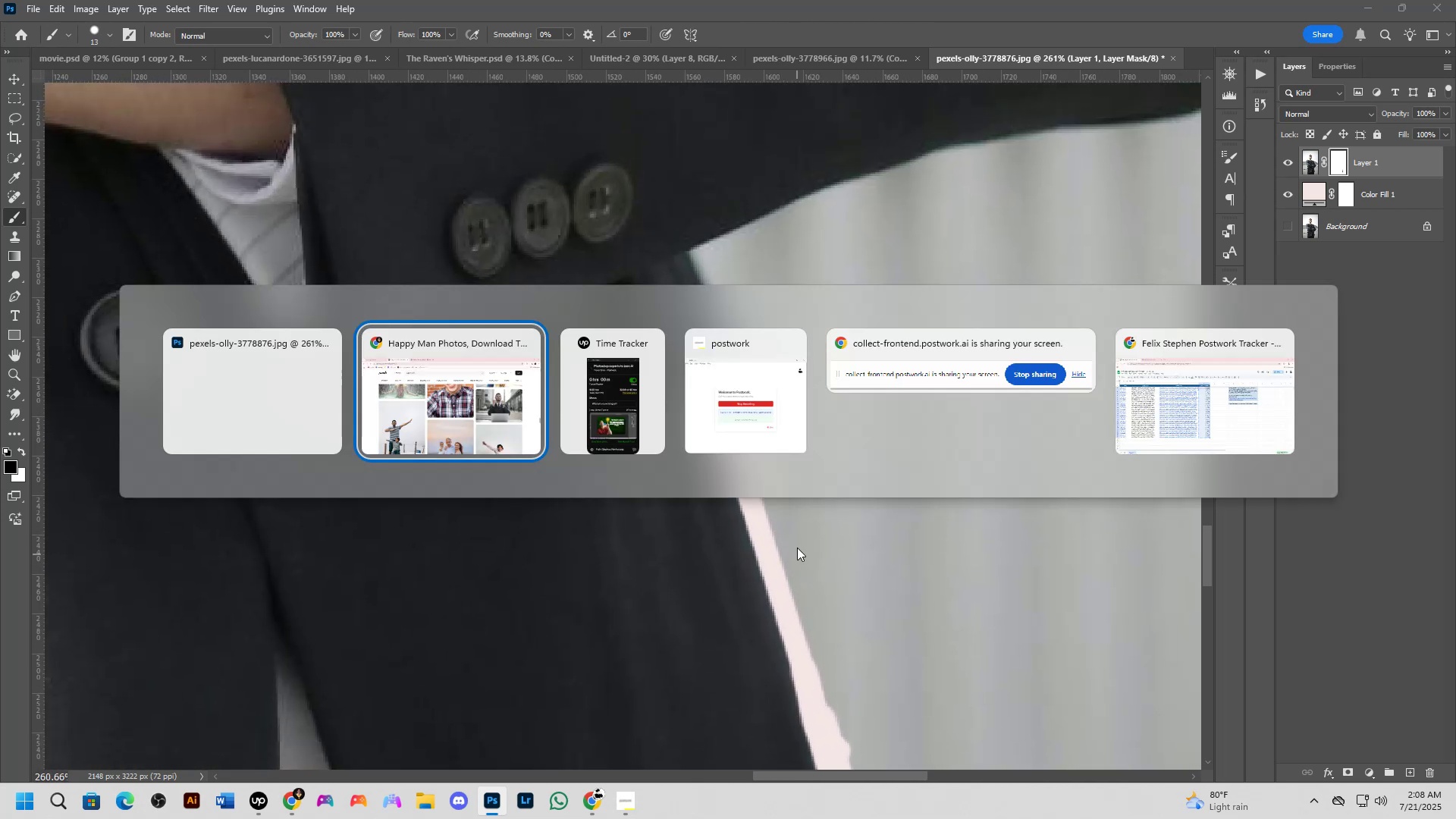 
left_click_drag(start_coordinate=[795, 377], to_coordinate=[796, 568])
 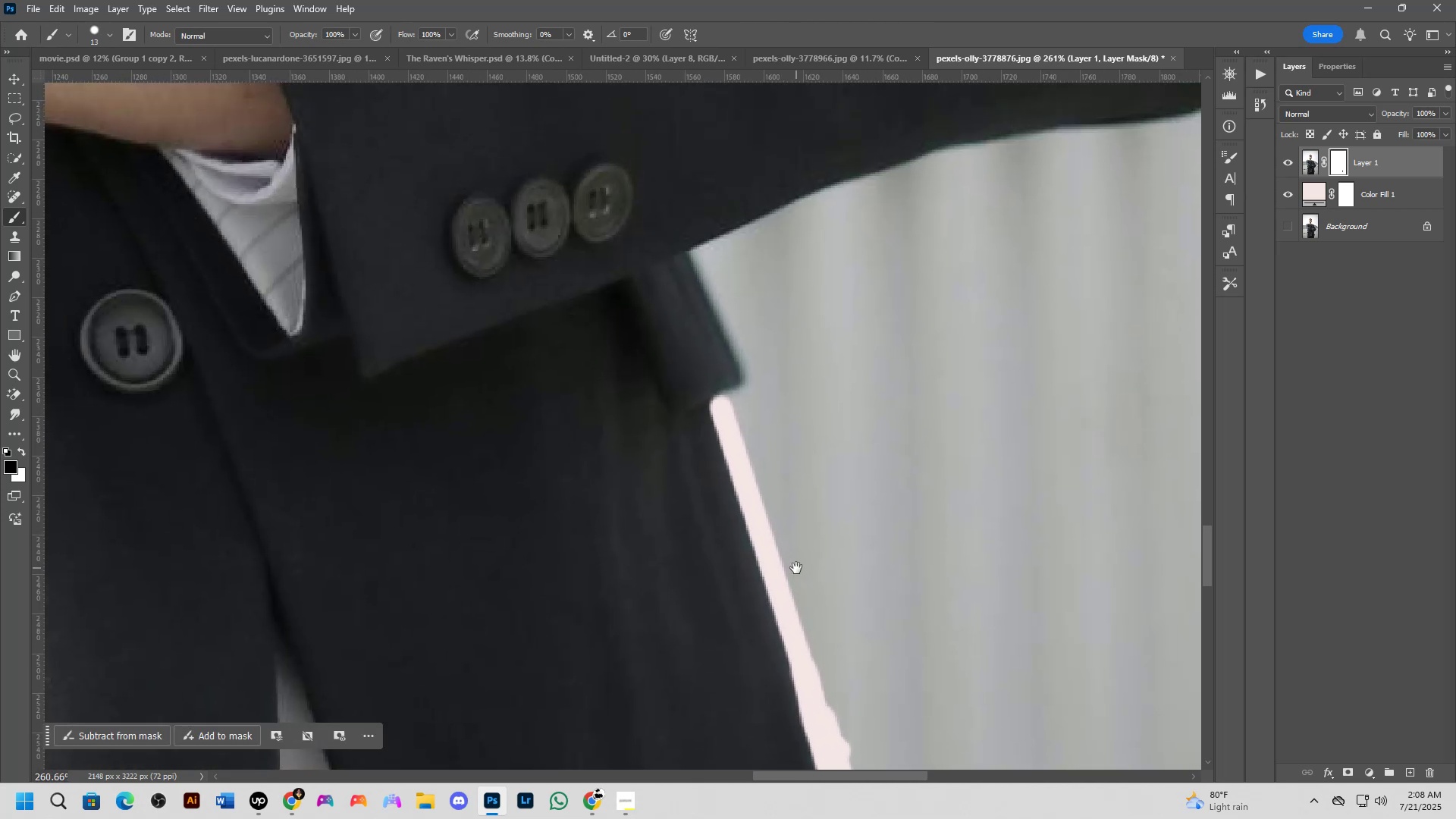 
key(Alt+Tab)
 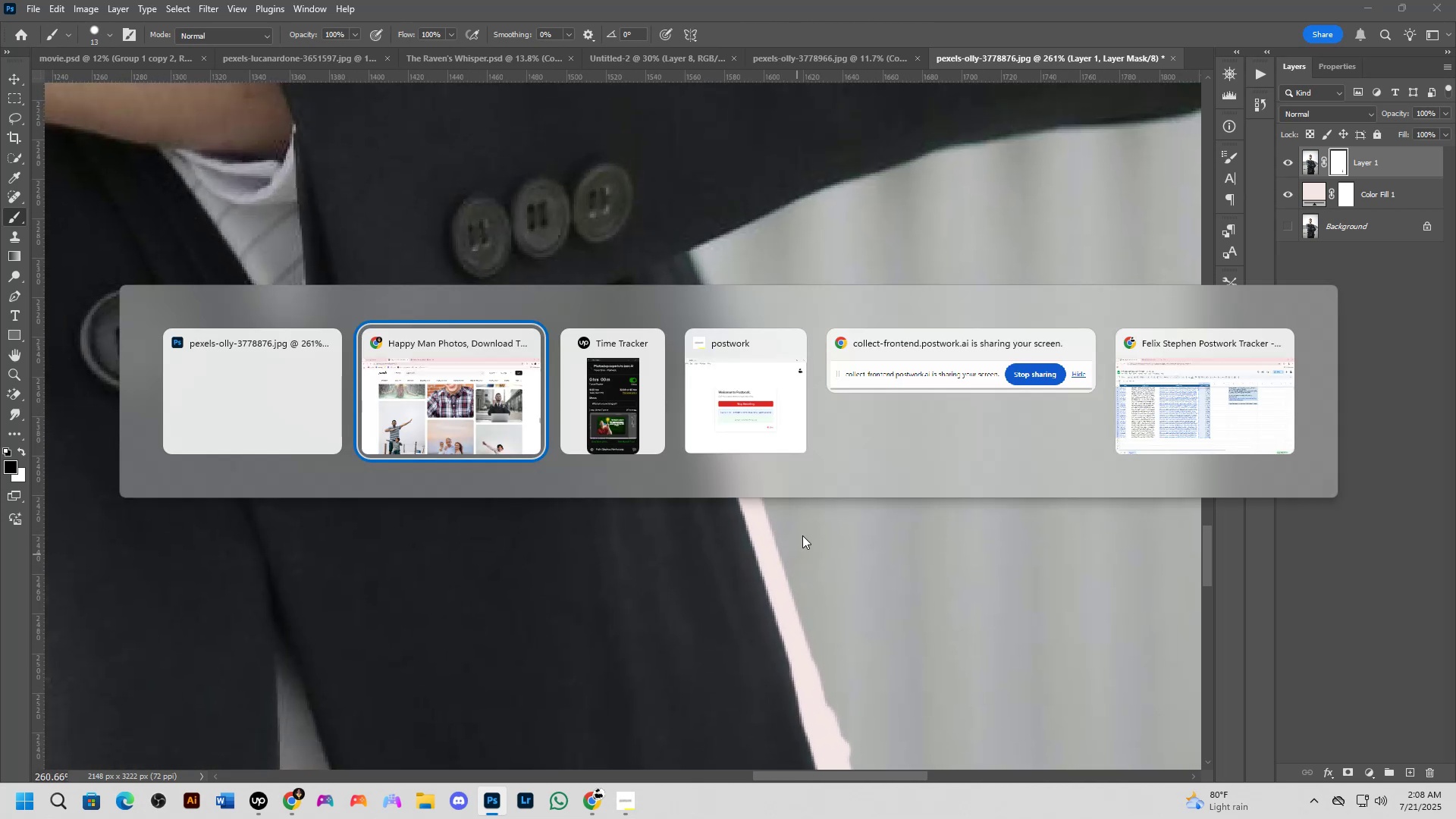 
key(Alt+Tab)
 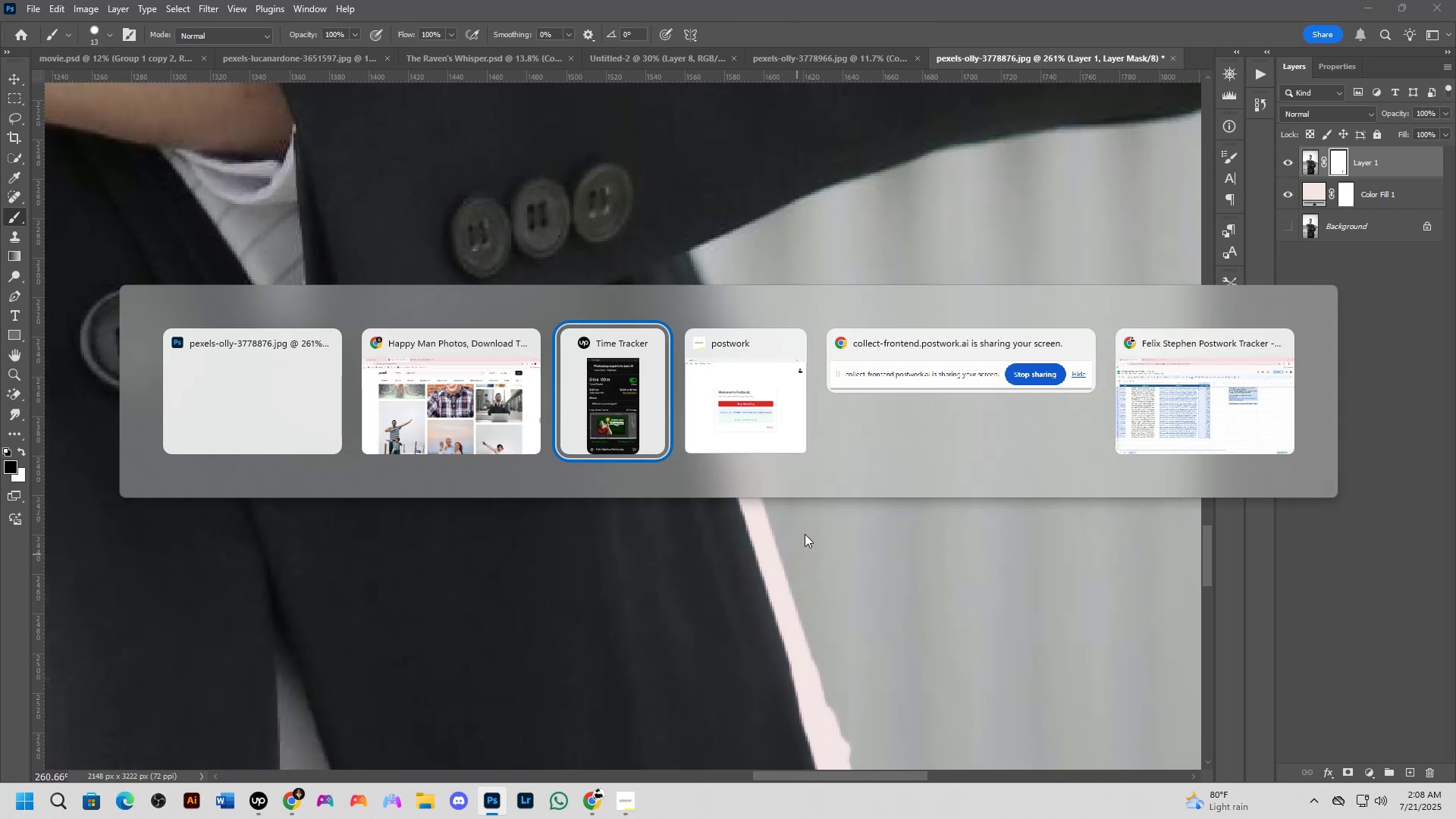 
key(Alt+Tab)
 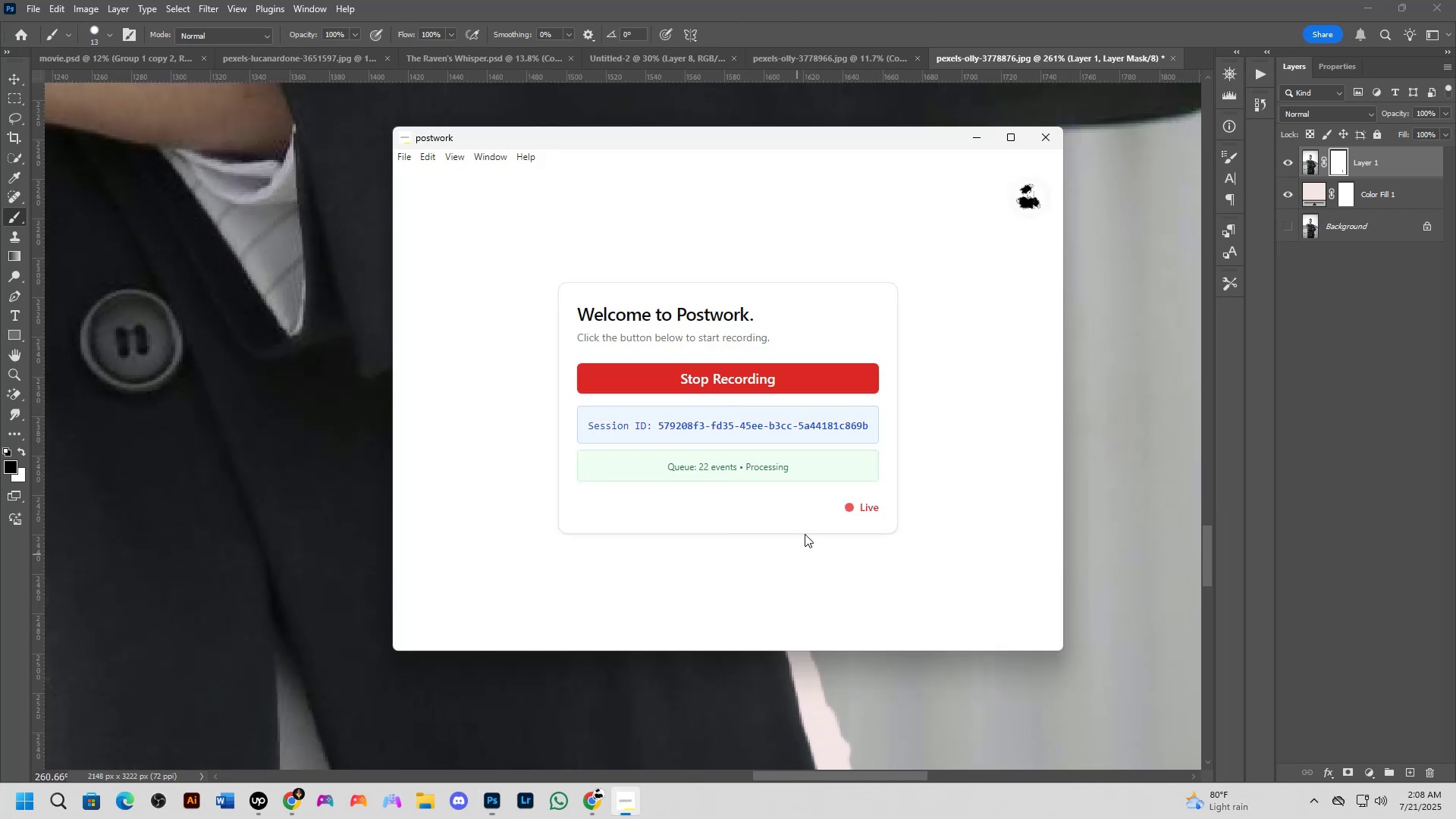 
key(Alt+AltLeft)
 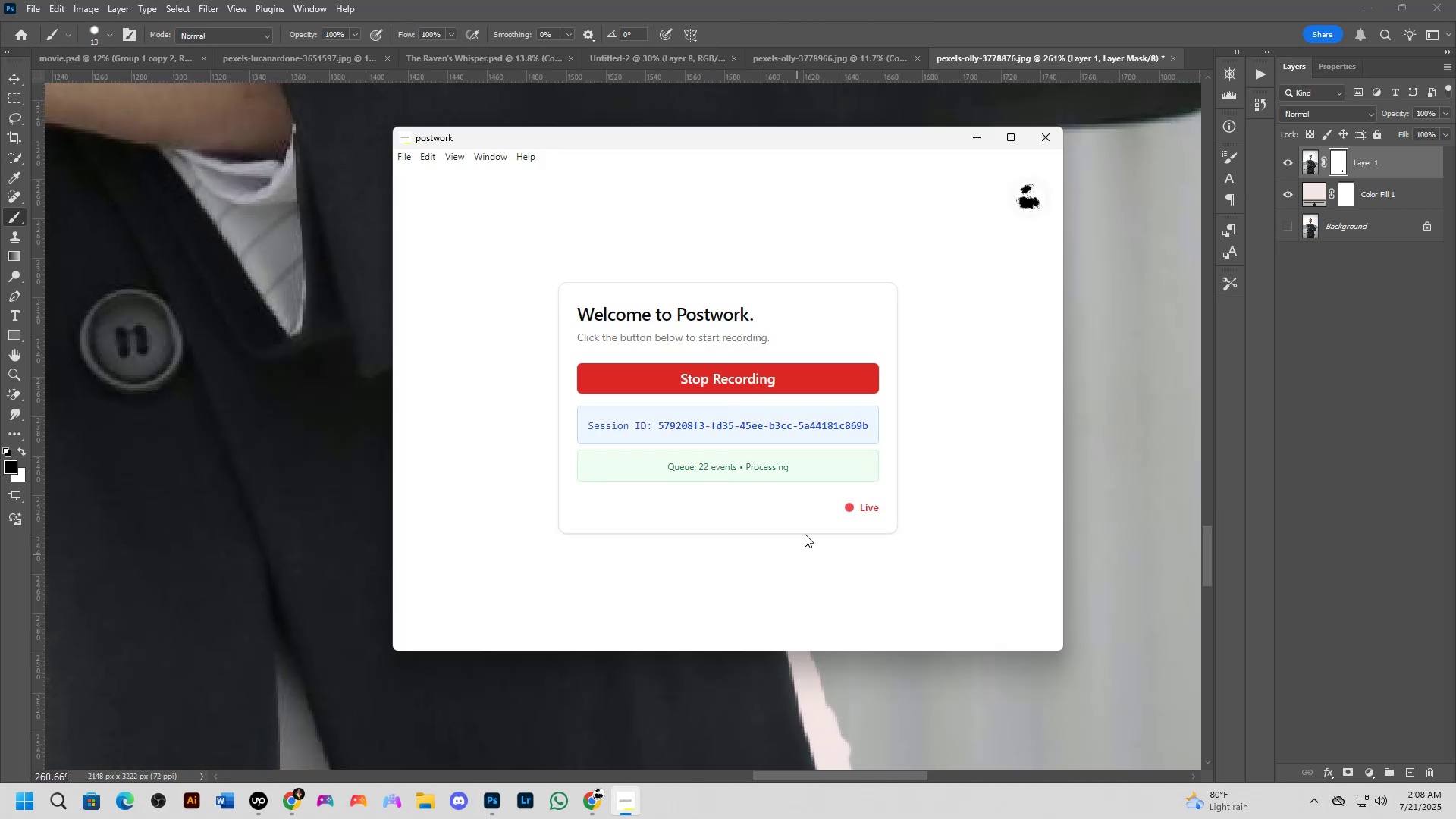 
key(Alt+Tab)
 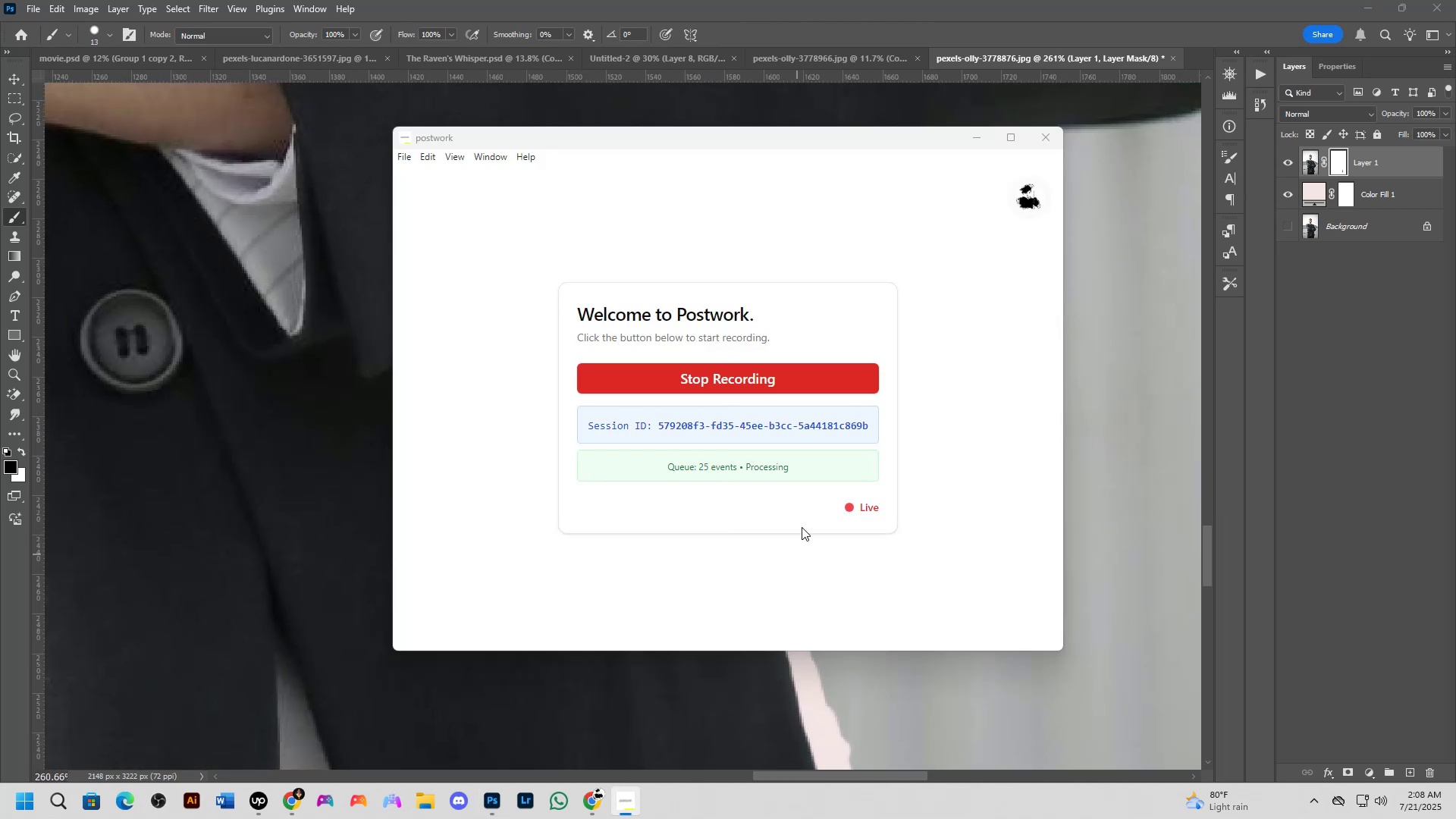 
key(Alt+Tab)
 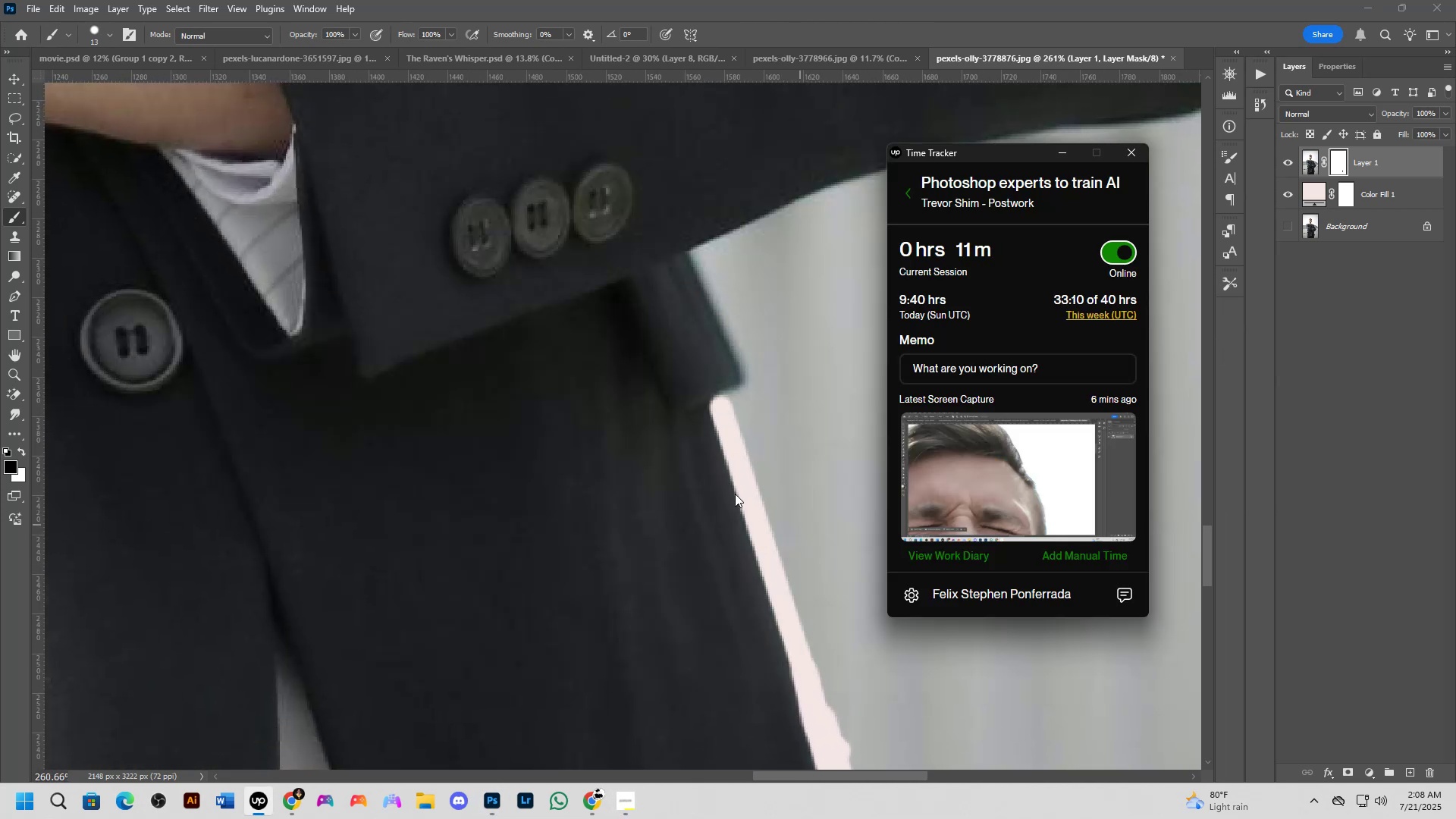 
key(Alt+AltLeft)
 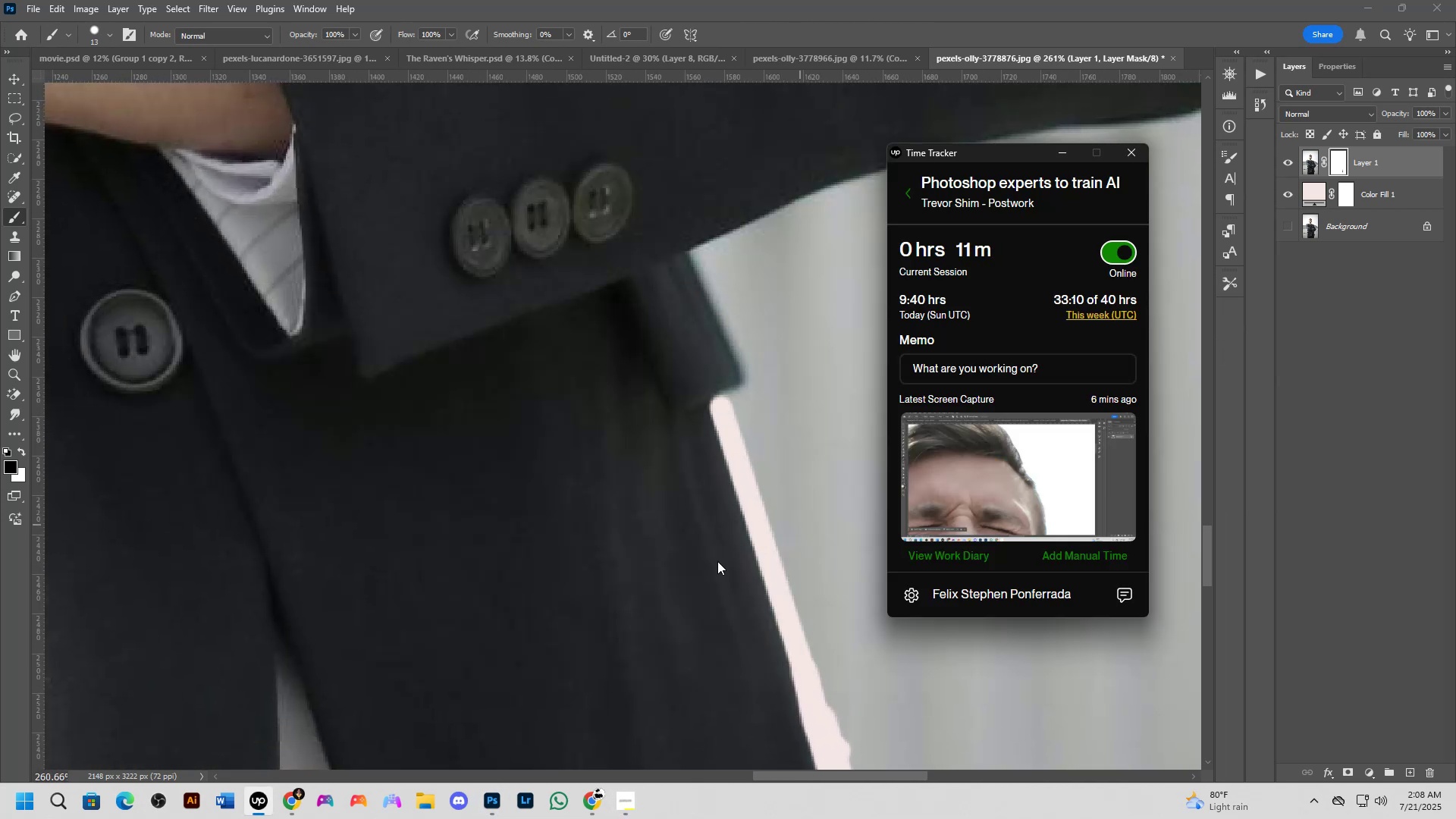 
key(Alt+Tab)
 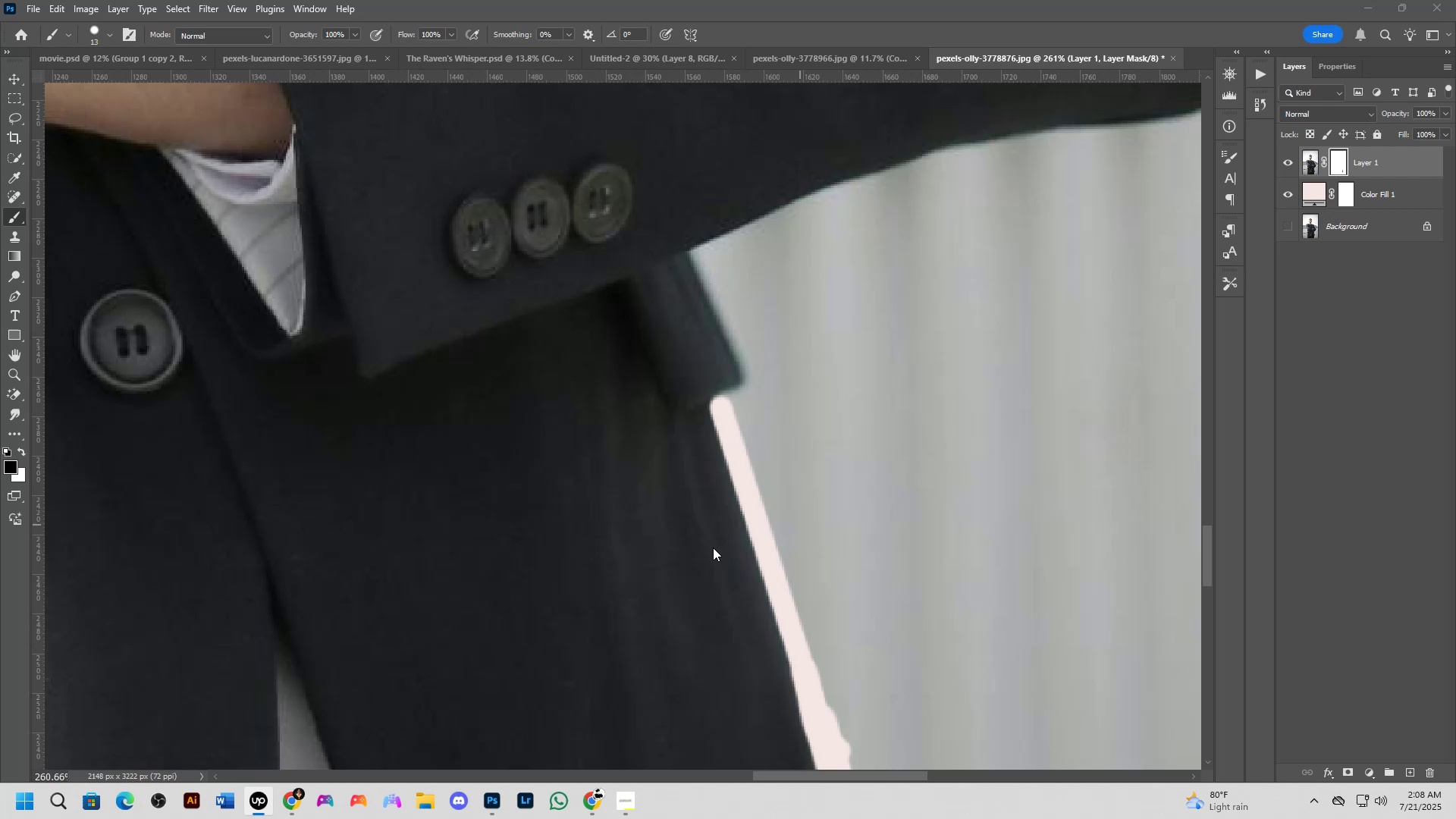 
scroll: coordinate [703, 494], scroll_direction: down, amount: 3.0
 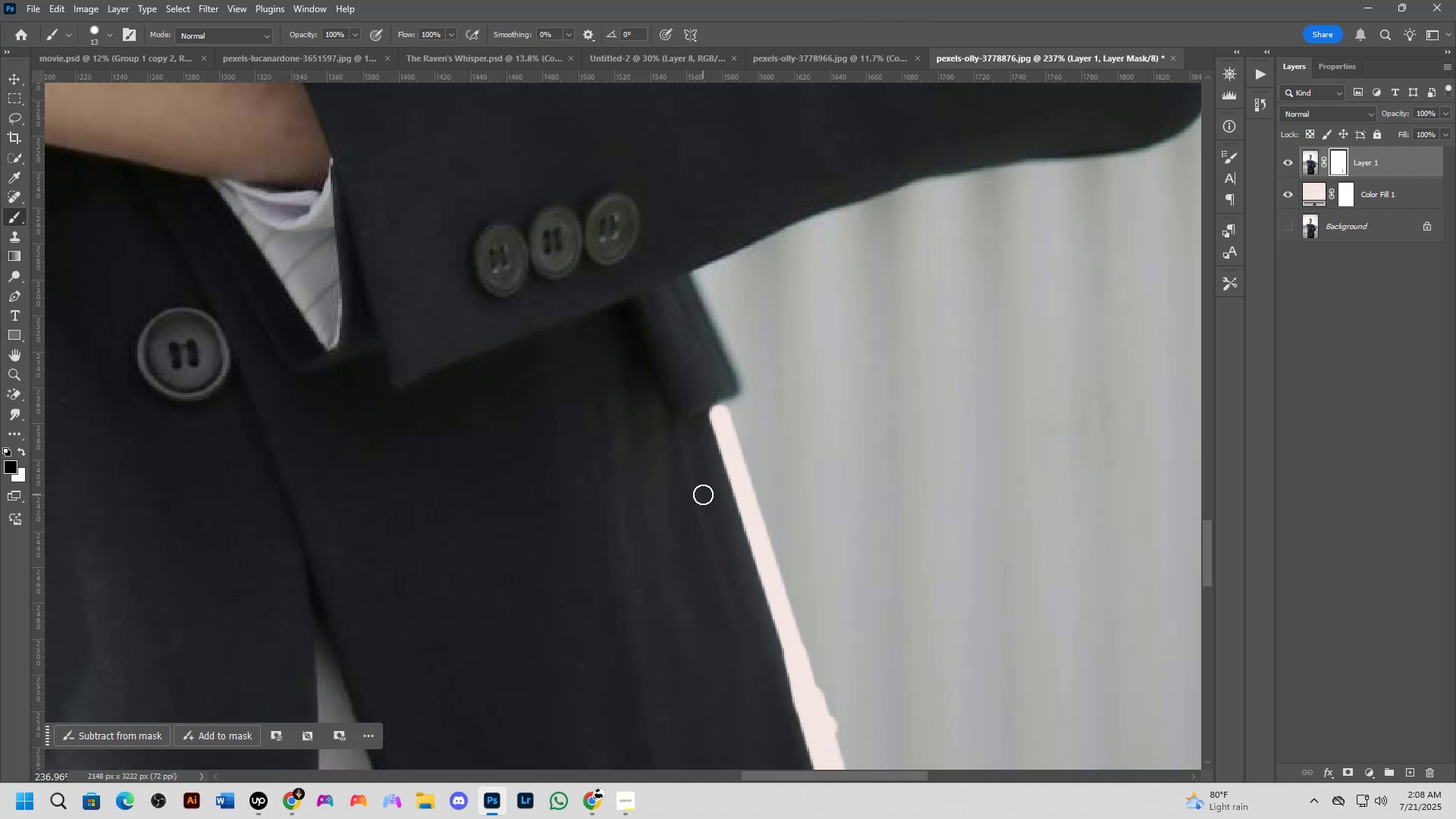 
hold_key(key=Space, duration=0.48)
 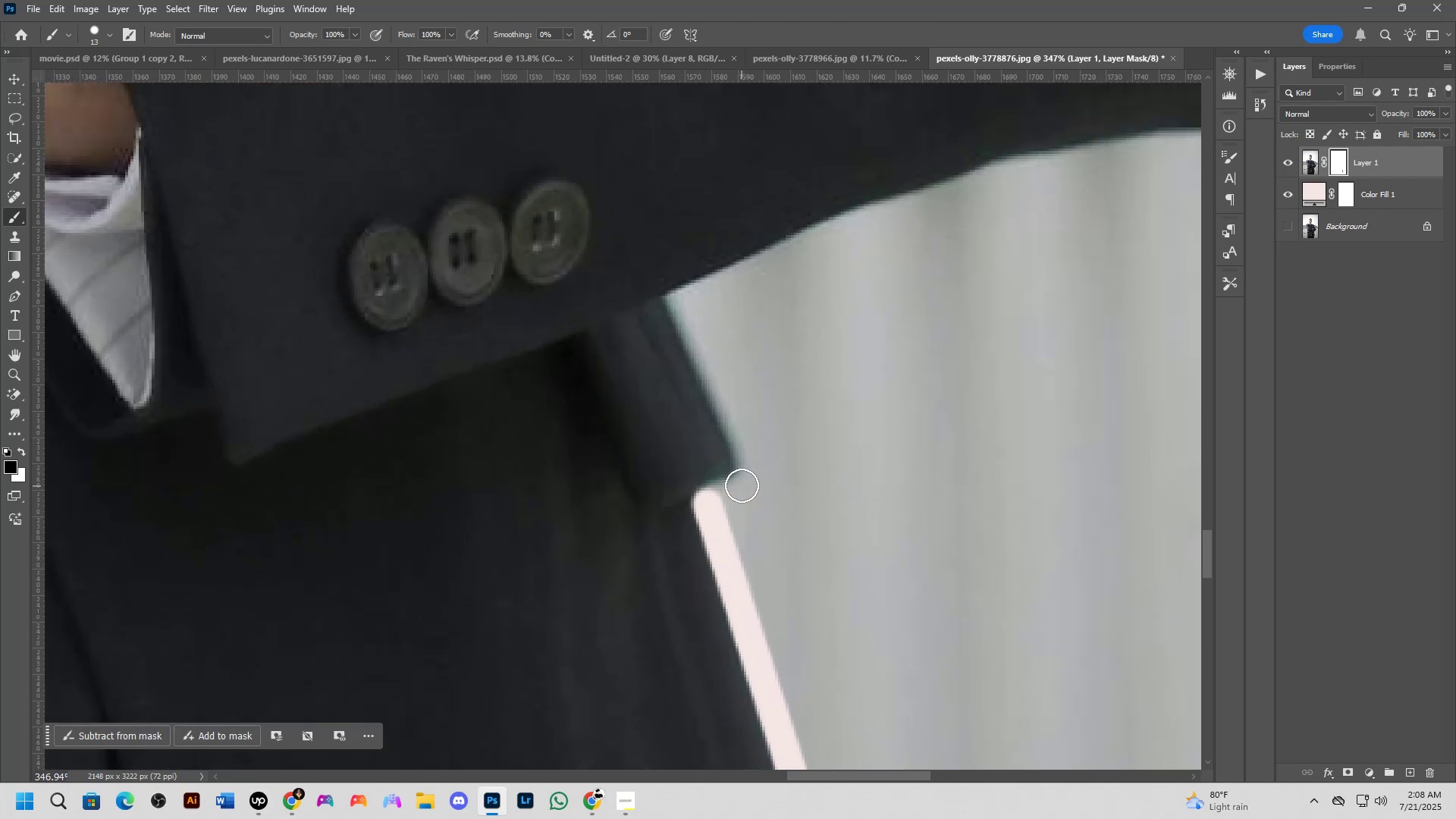 
left_click_drag(start_coordinate=[711, 437], to_coordinate=[713, 510])
 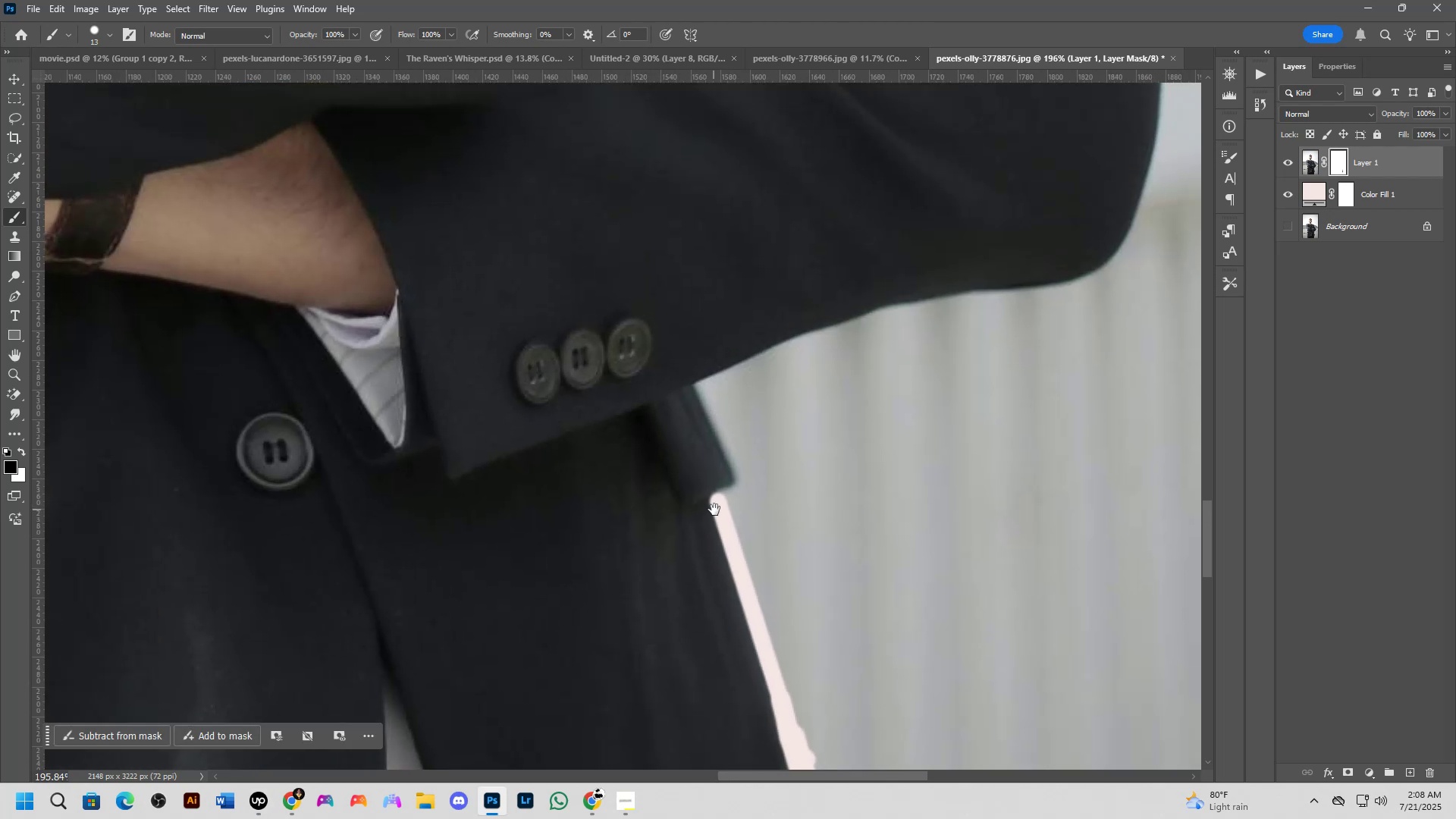 
scroll: coordinate [742, 486], scroll_direction: up, amount: 6.0
 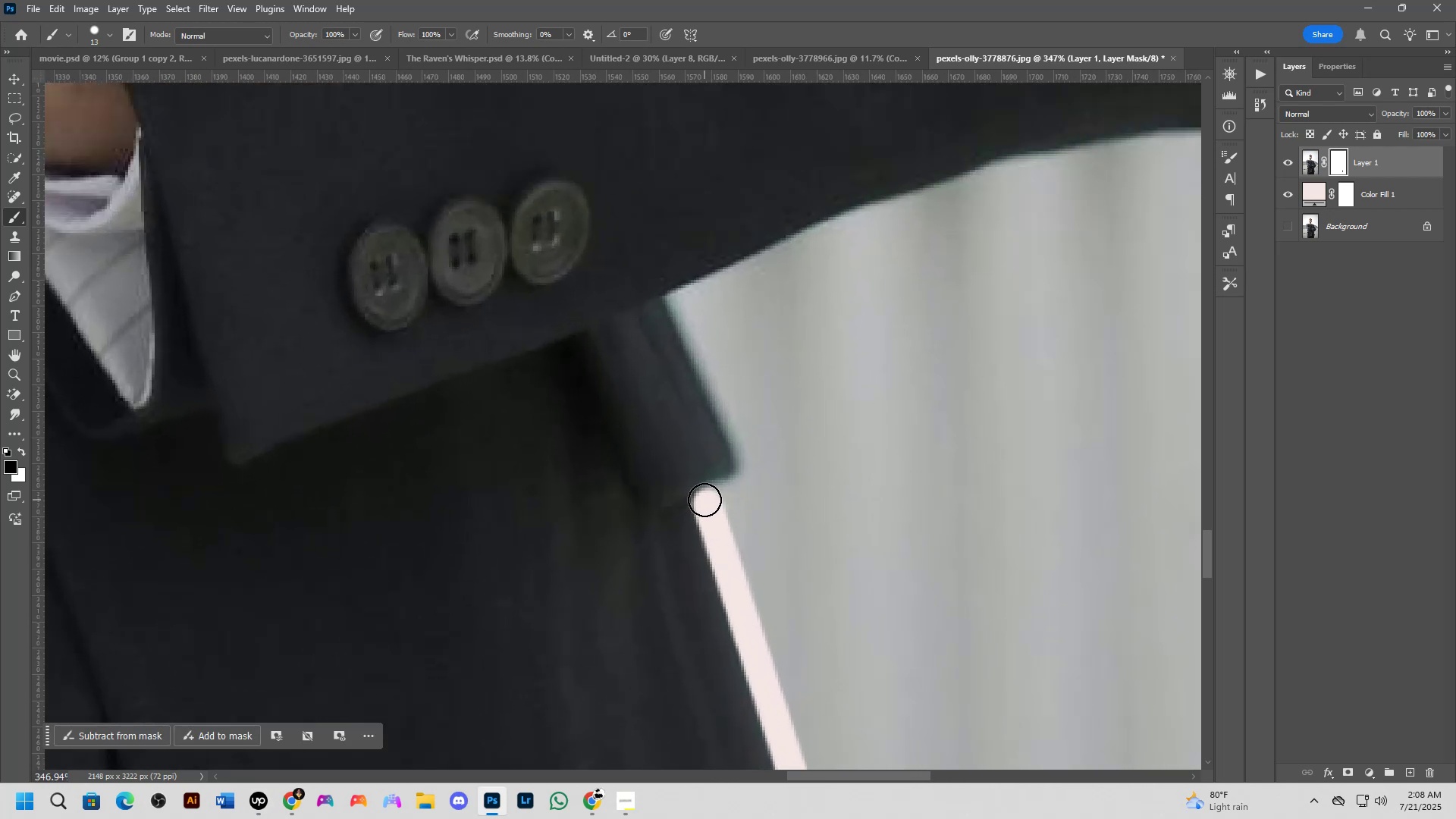 
hold_key(key=ShiftLeft, duration=0.5)
left_click([651, 311])
 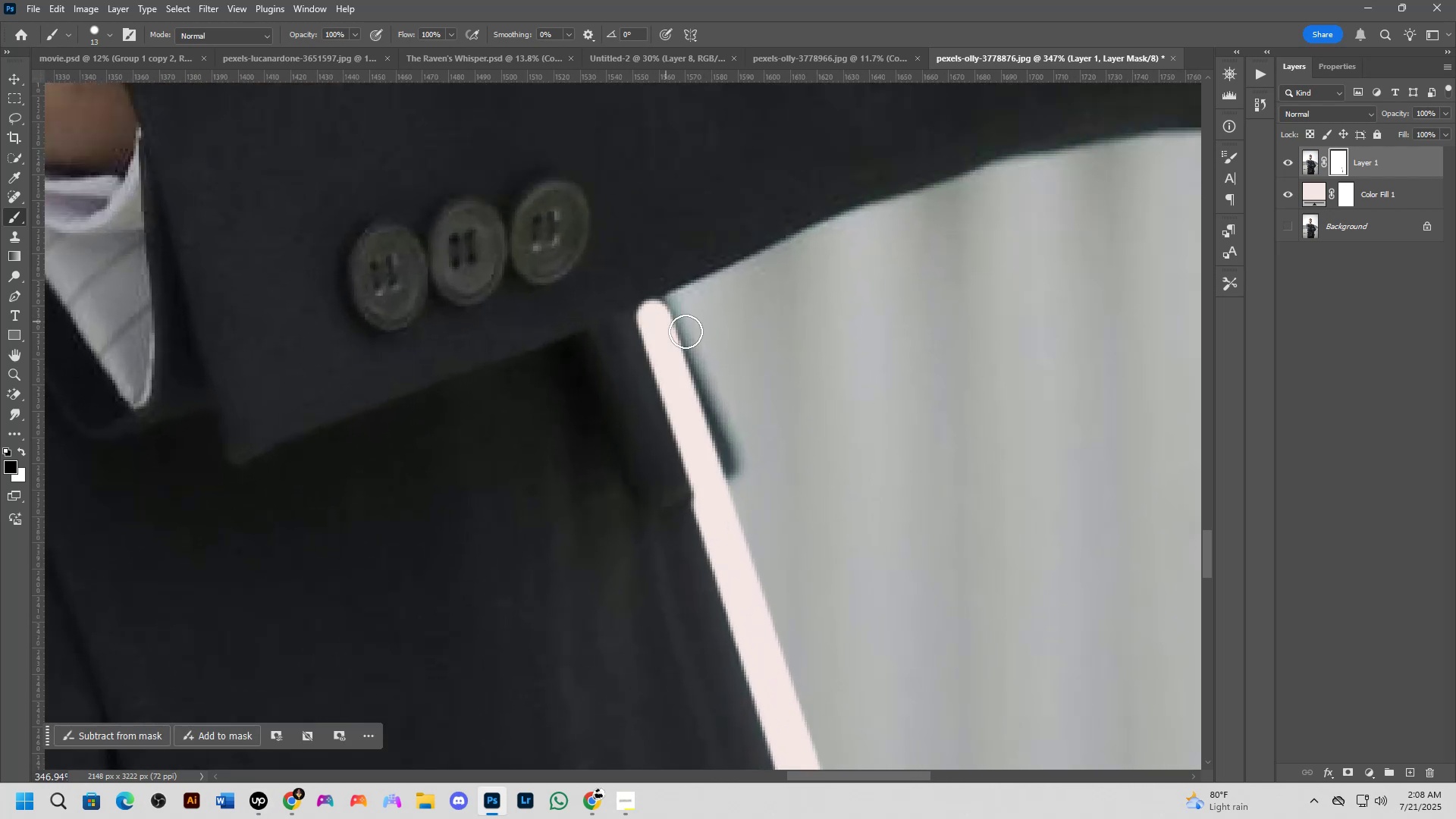 
hold_key(key=Space, duration=0.44)
 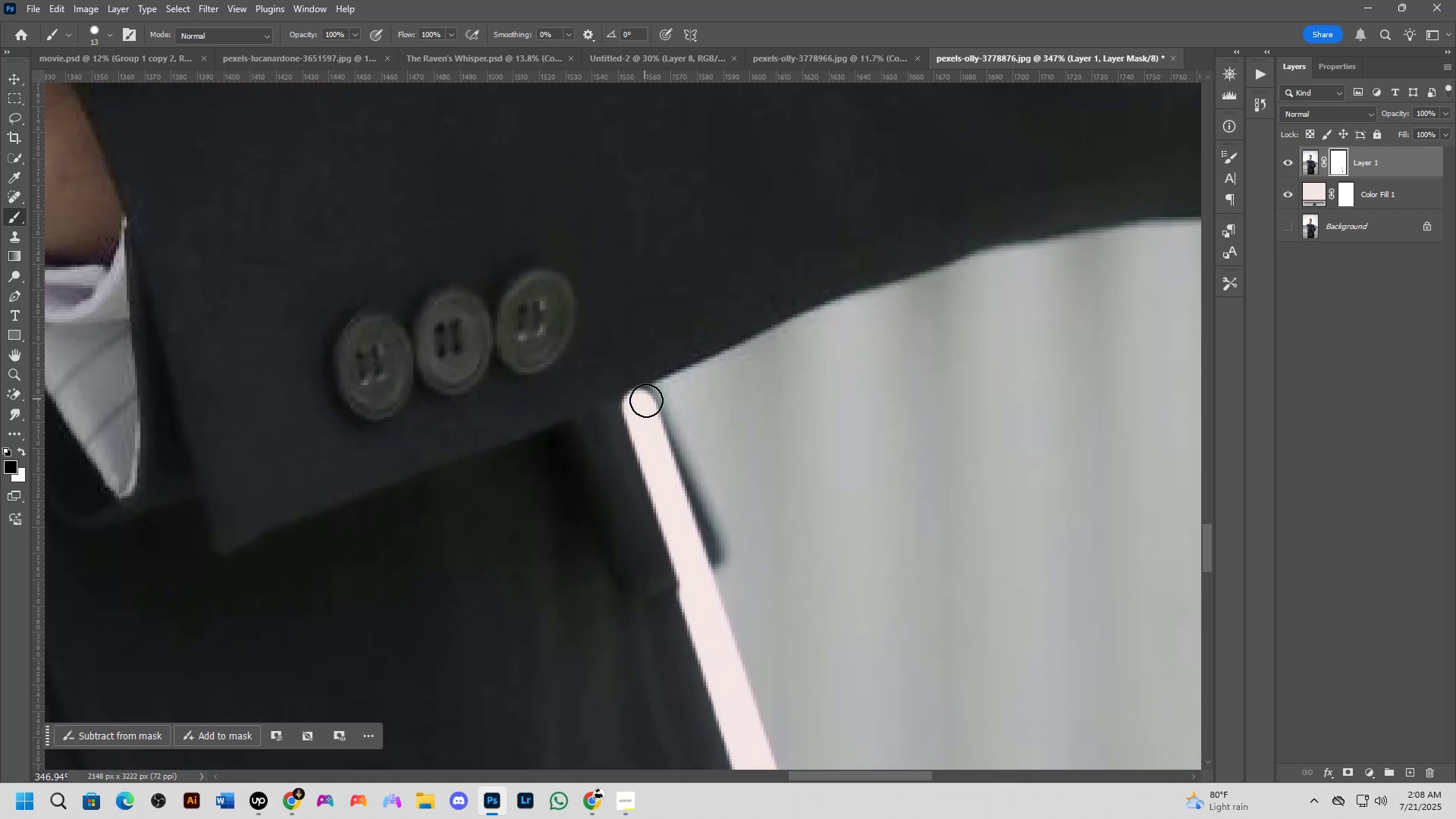 
left_click_drag(start_coordinate=[724, 334], to_coordinate=[710, 424])
 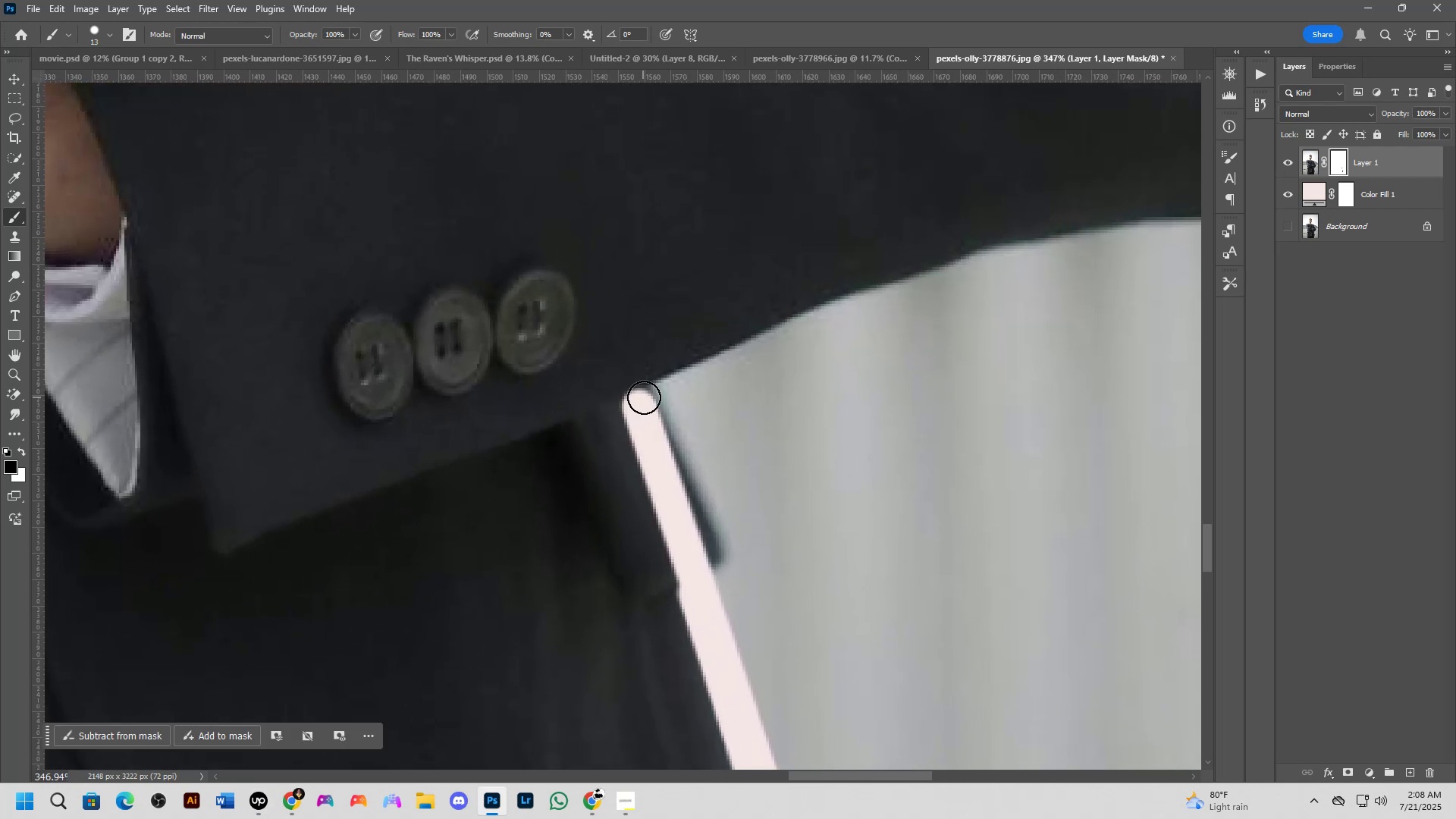 
left_click_drag(start_coordinate=[646, 401], to_coordinate=[1012, 255])
 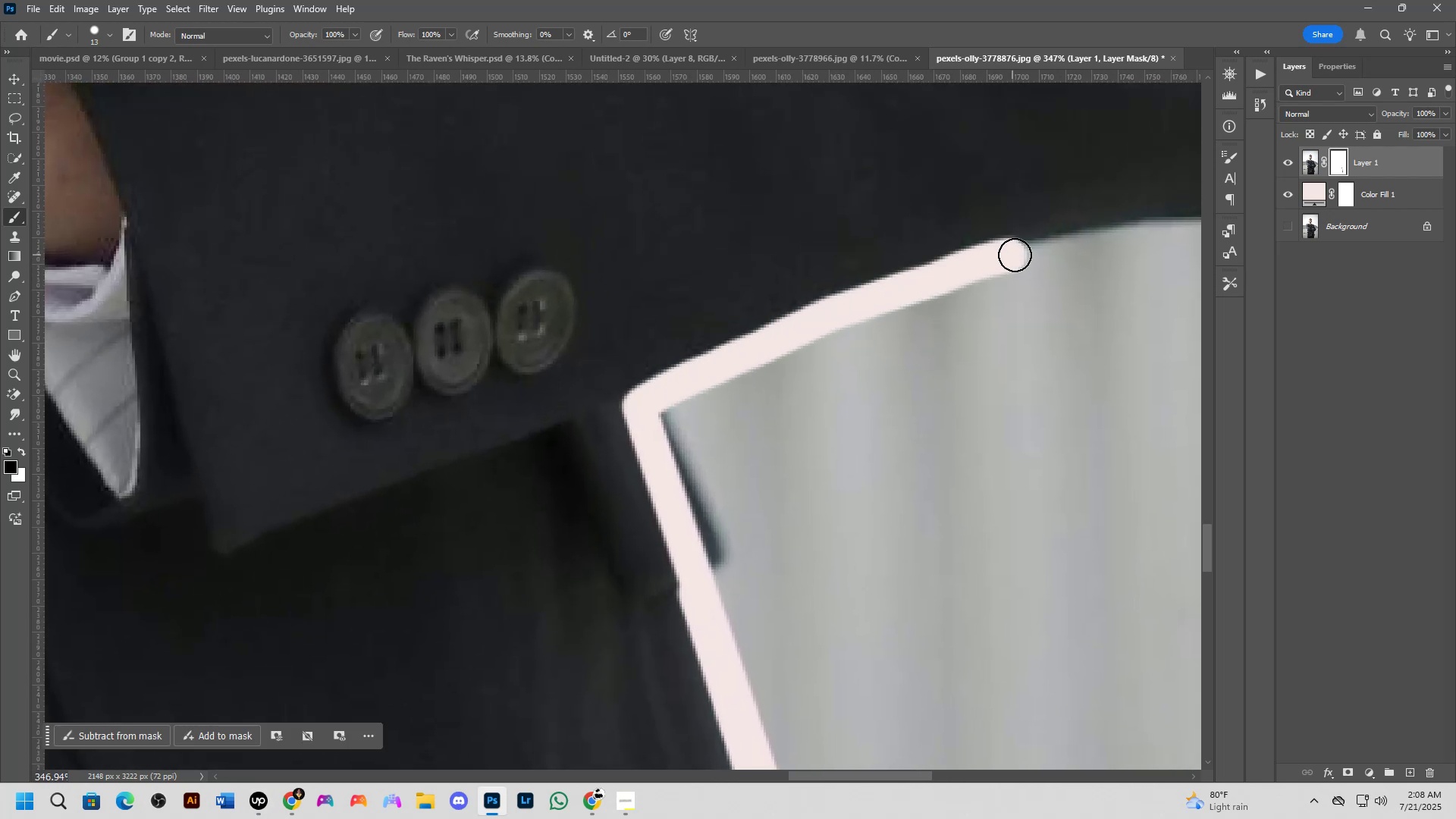 
scroll: coordinate [1006, 318], scroll_direction: down, amount: 3.0
 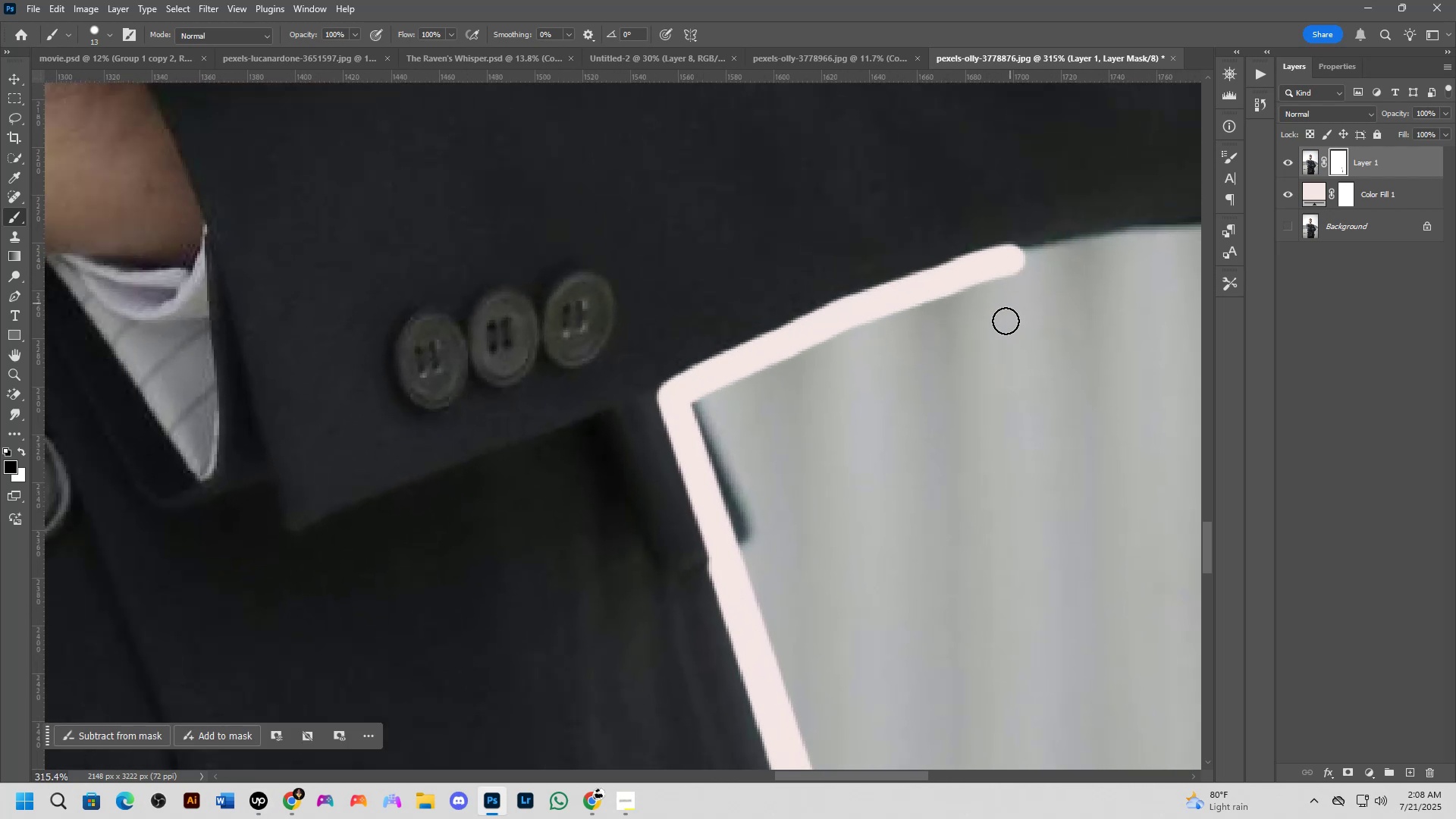 
hold_key(key=Space, duration=0.74)
 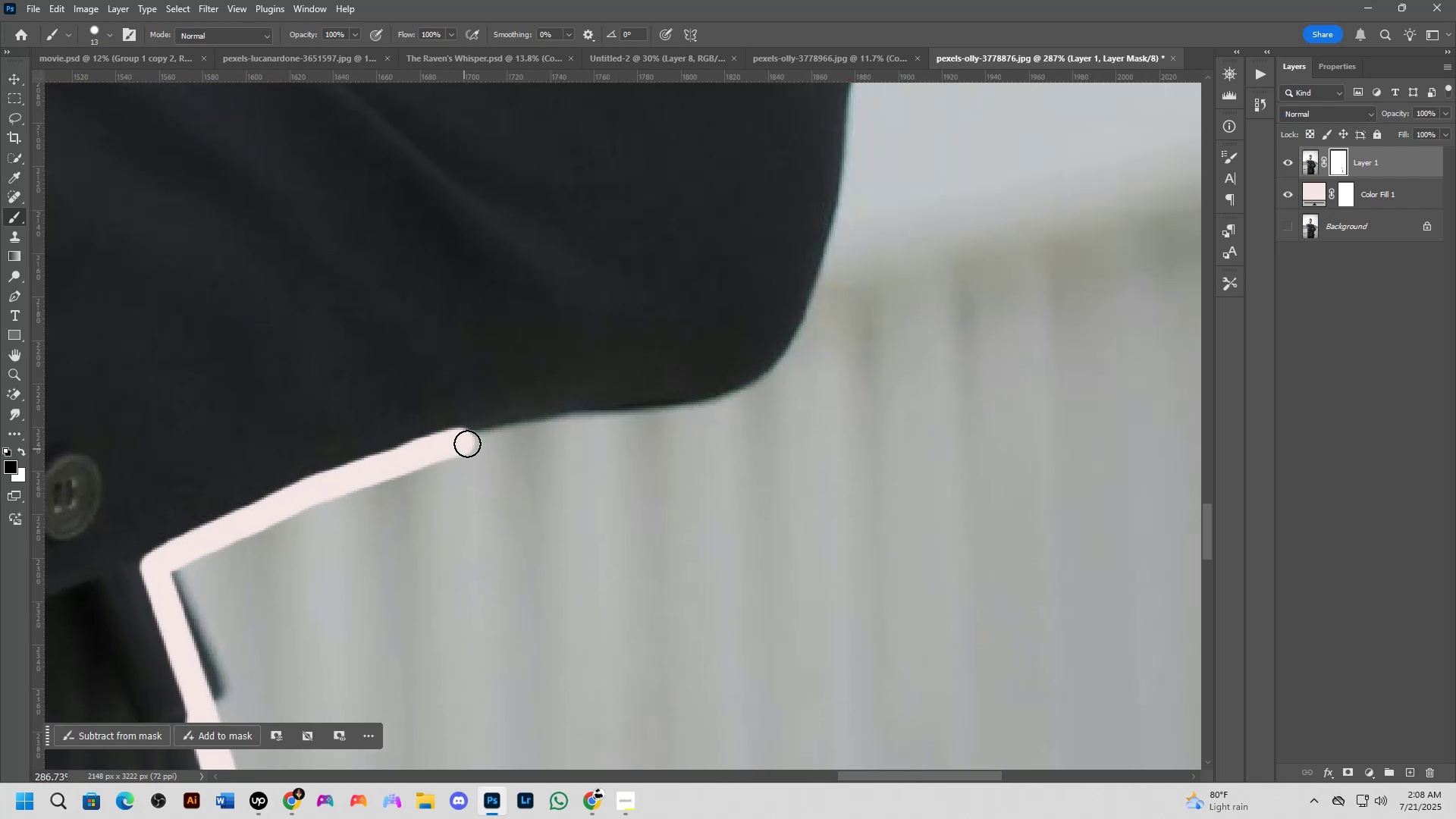 
left_click_drag(start_coordinate=[996, 355], to_coordinate=[445, 535])
 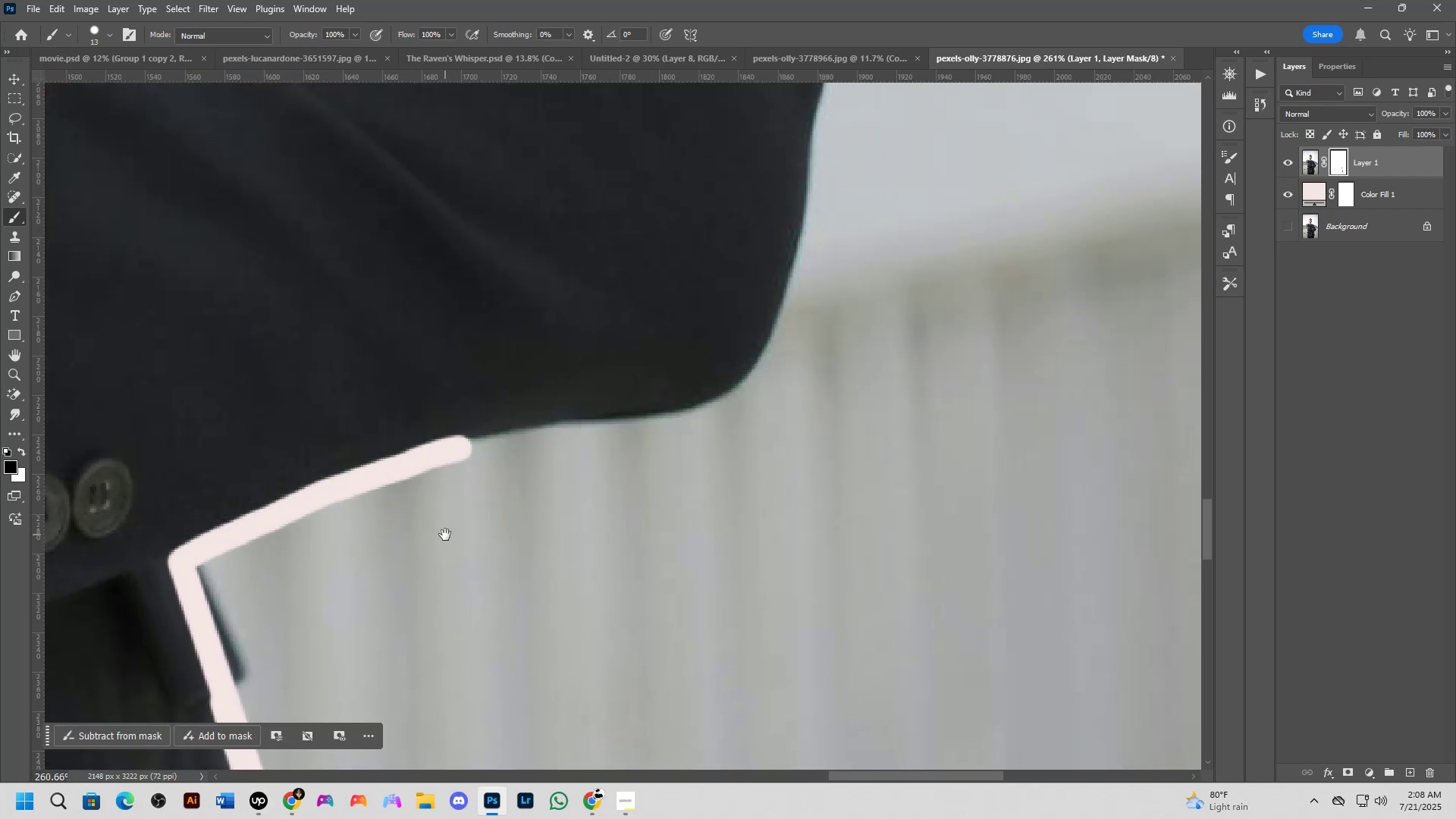 
scroll: coordinate [441, 509], scroll_direction: up, amount: 1.0
 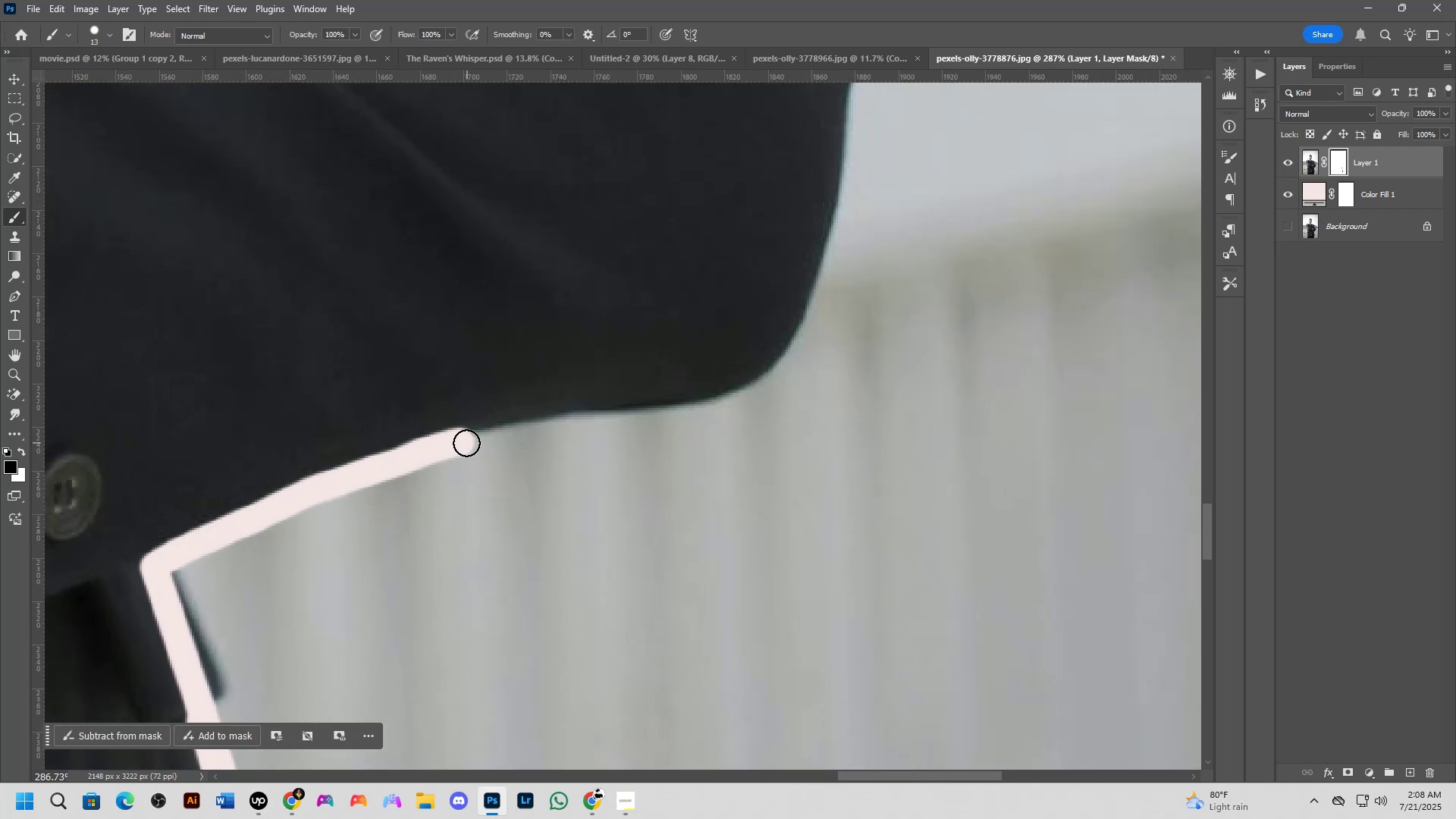 
left_click_drag(start_coordinate=[456, 442], to_coordinate=[816, 297])
 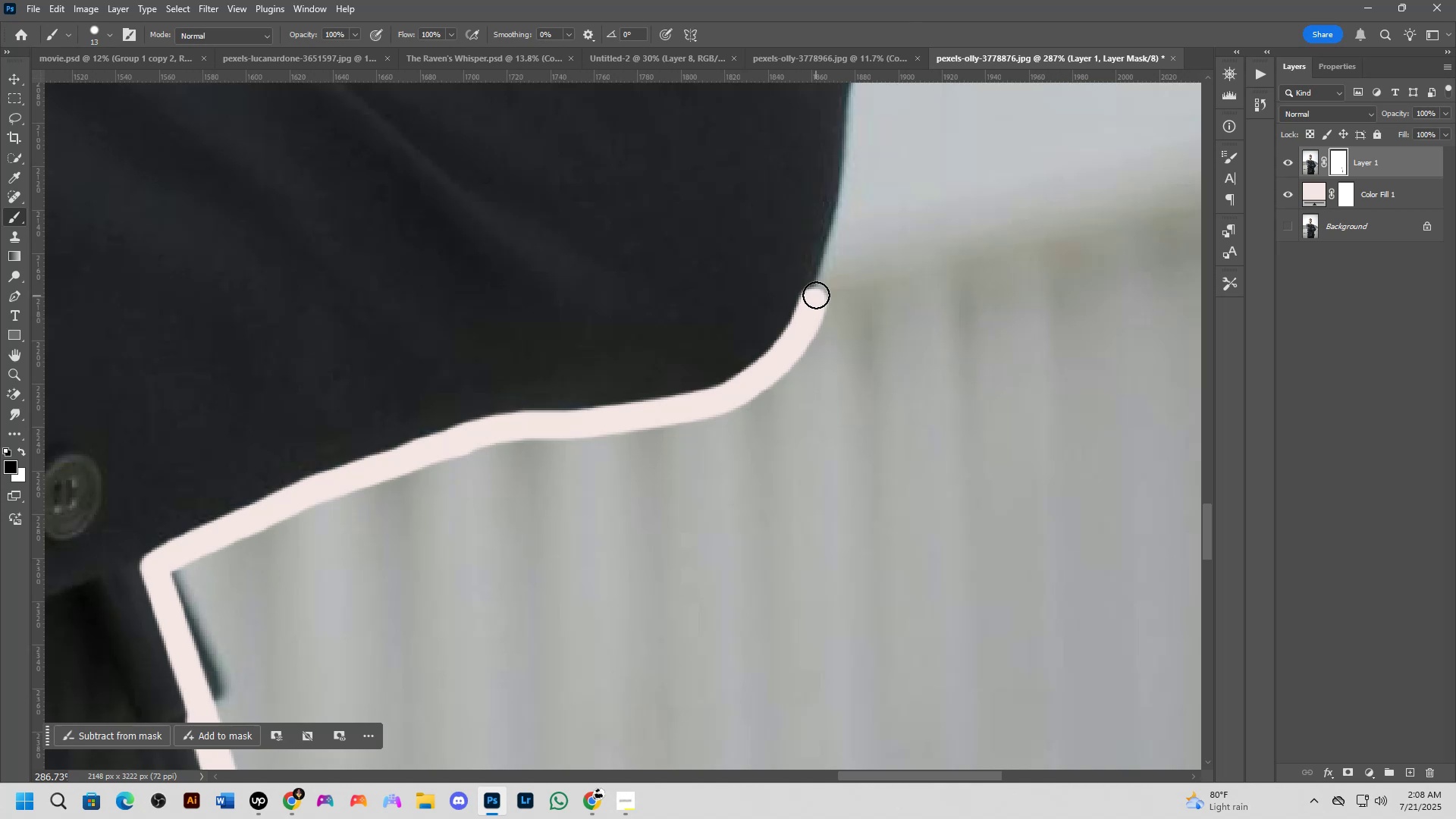 
hold_key(key=Space, duration=0.69)
 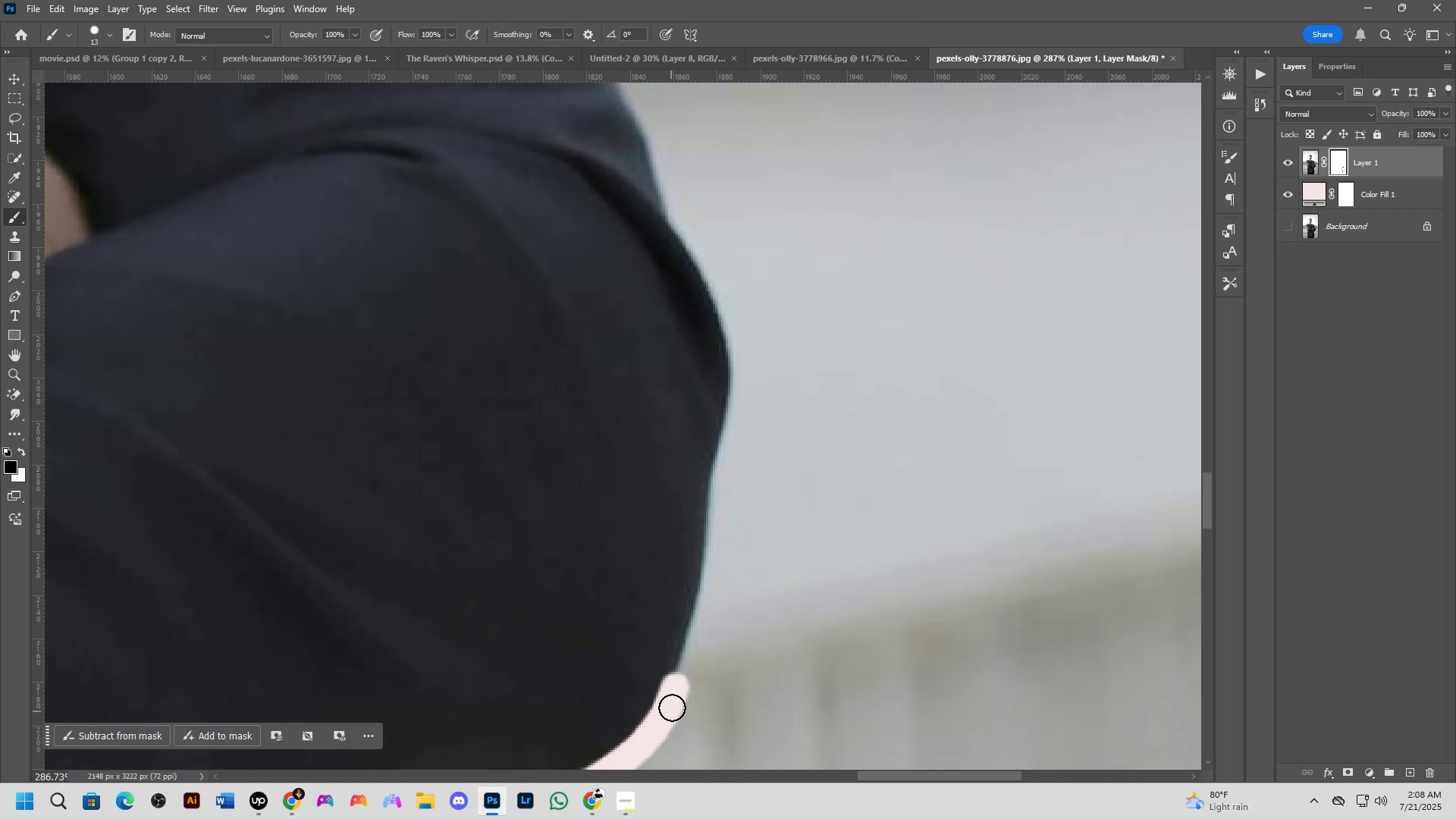 
left_click_drag(start_coordinate=[820, 286], to_coordinate=[682, 671])
 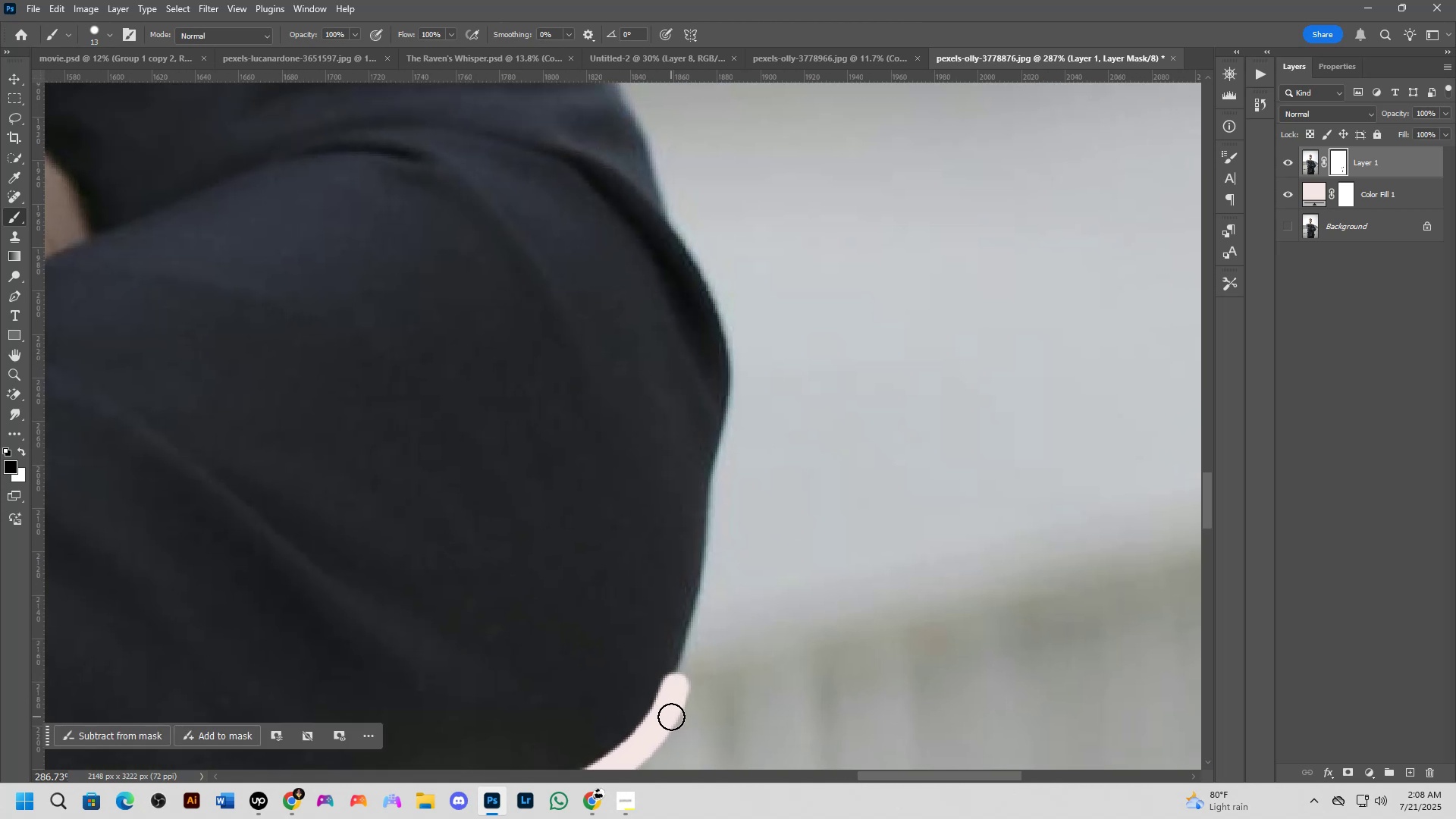 
left_click_drag(start_coordinate=[674, 701], to_coordinate=[670, 199])
 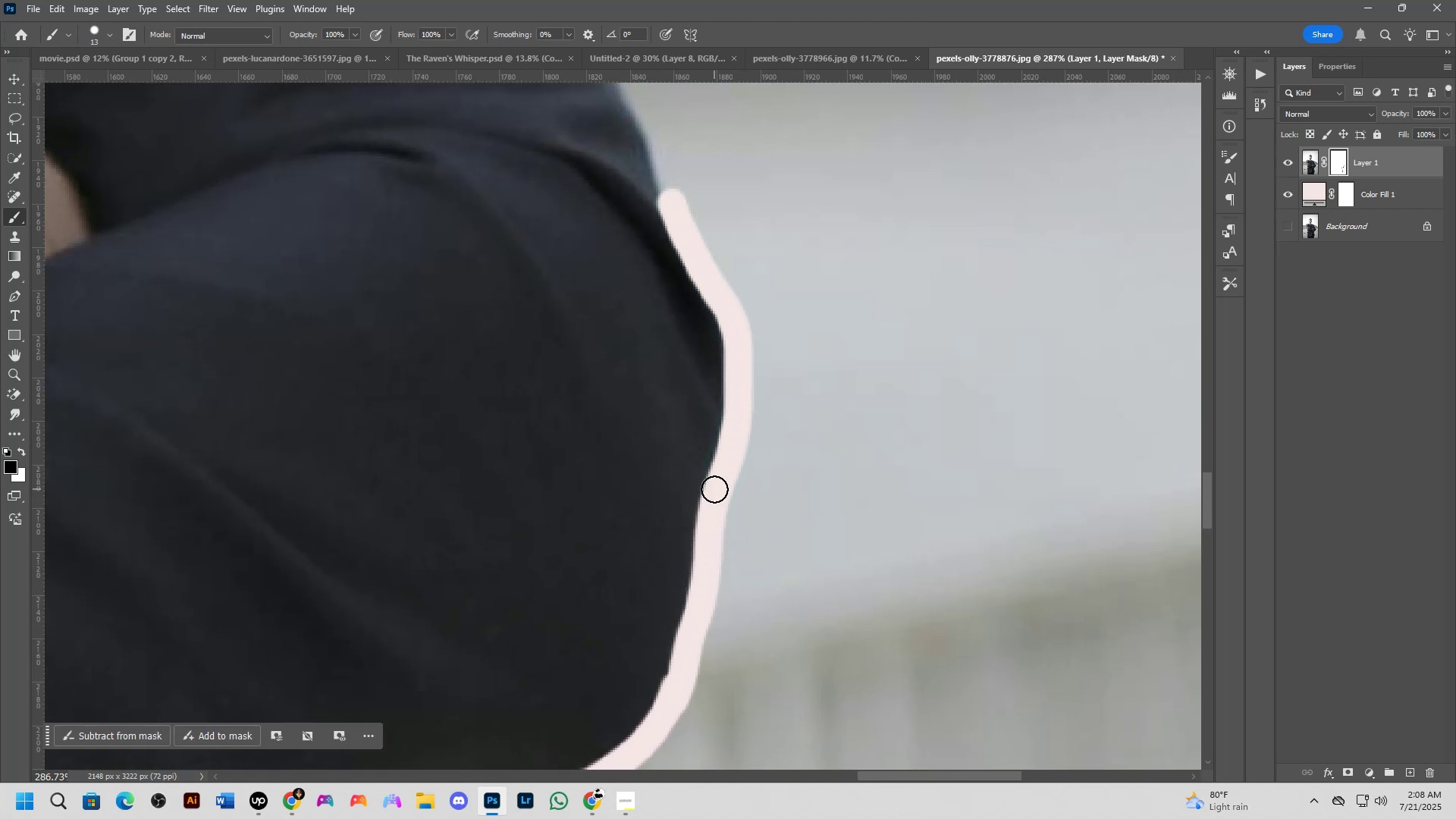 
hold_key(key=Space, duration=1.05)
 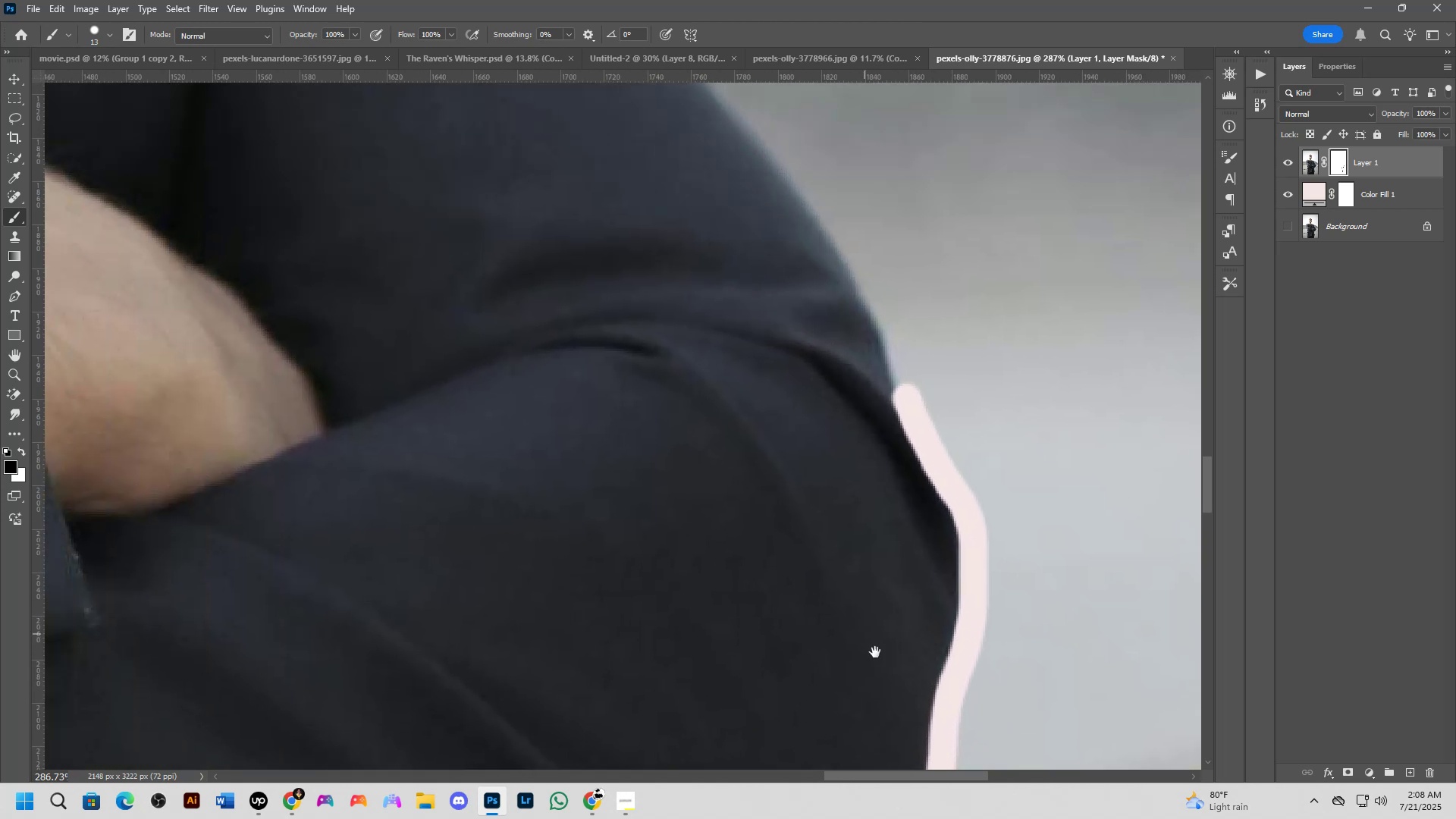 
left_click_drag(start_coordinate=[687, 486], to_coordinate=[865, 610])
 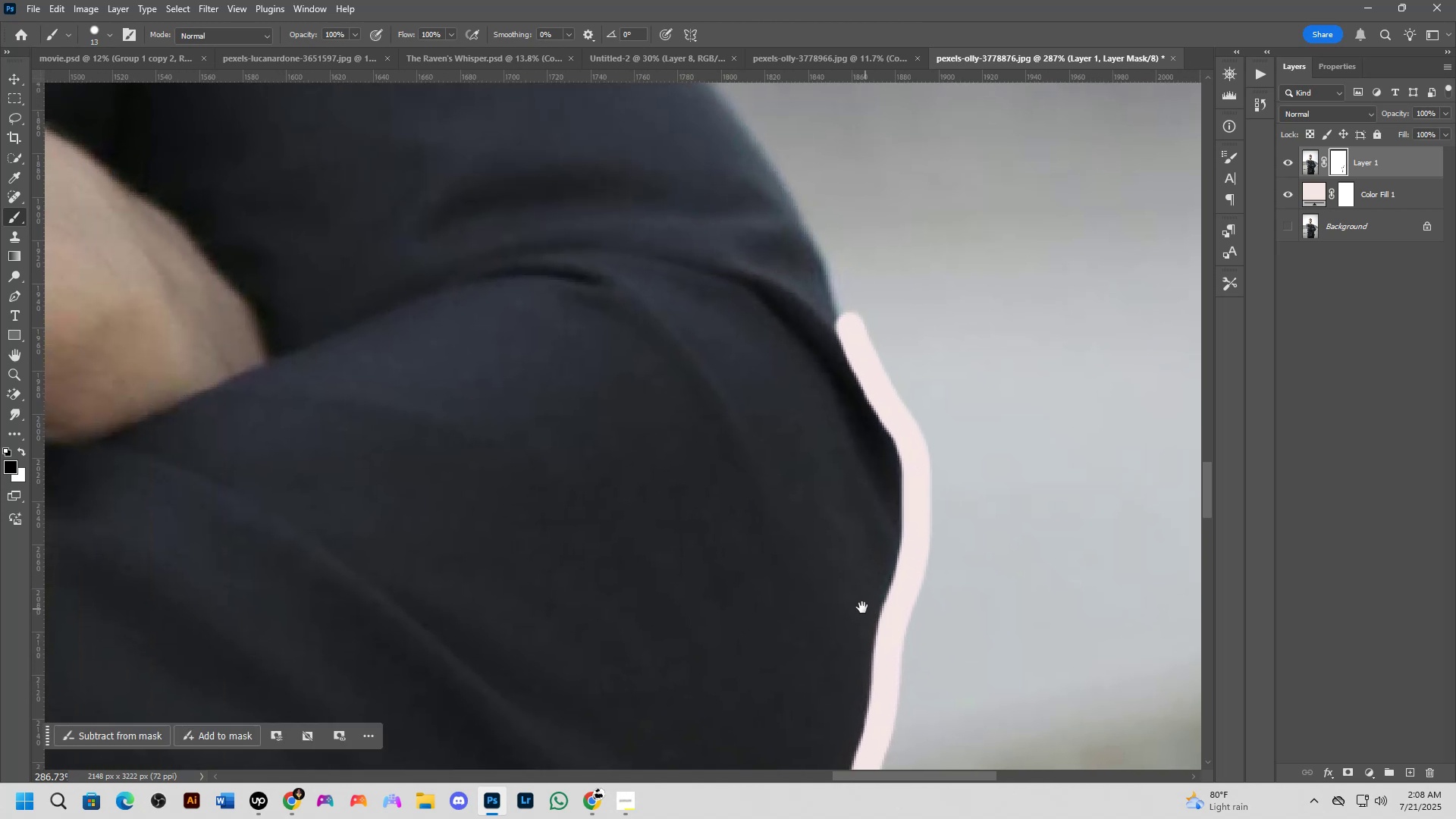 
hold_key(key=Space, duration=0.58)
 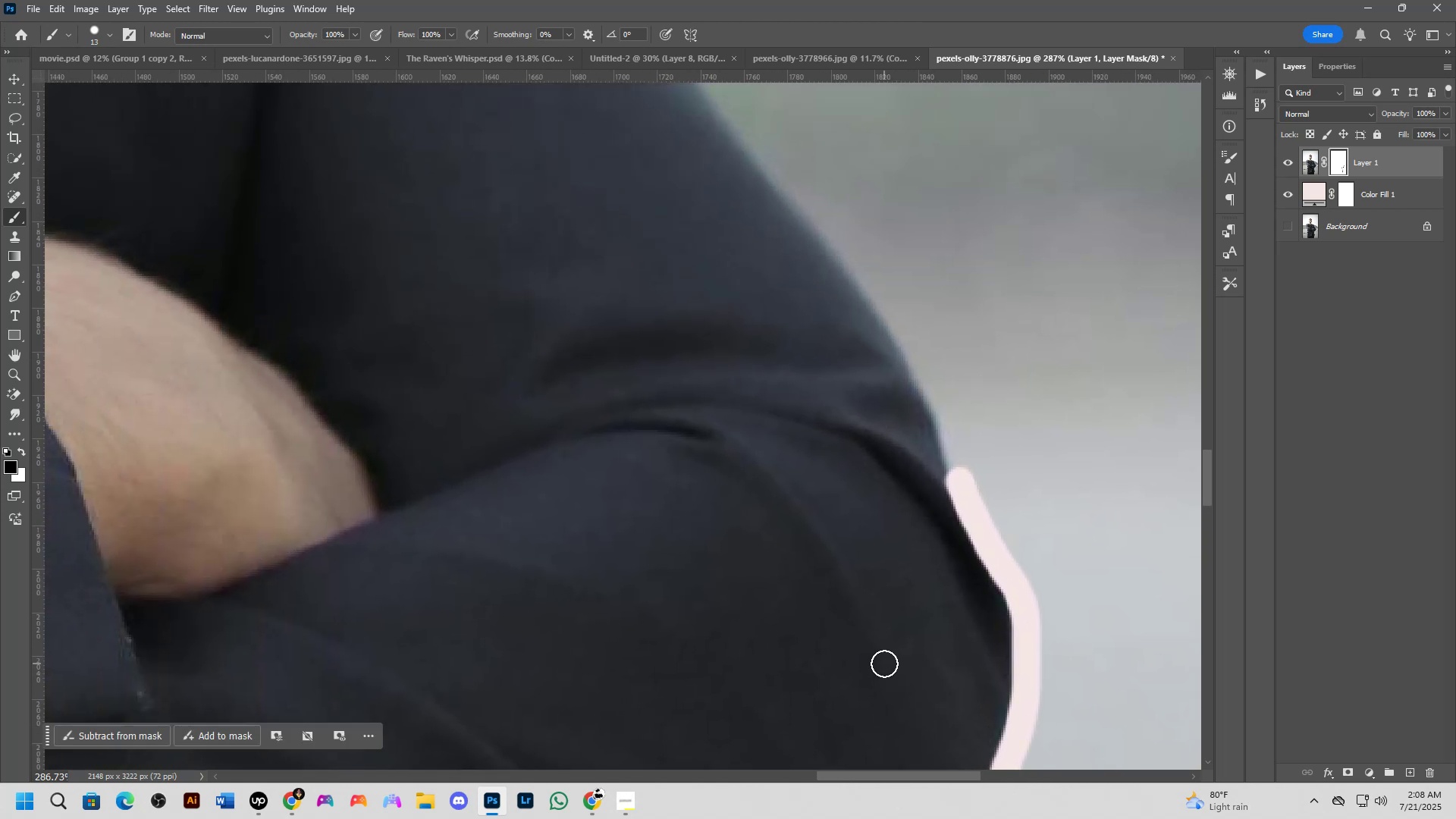 
left_click_drag(start_coordinate=[773, 518], to_coordinate=[883, 673])
 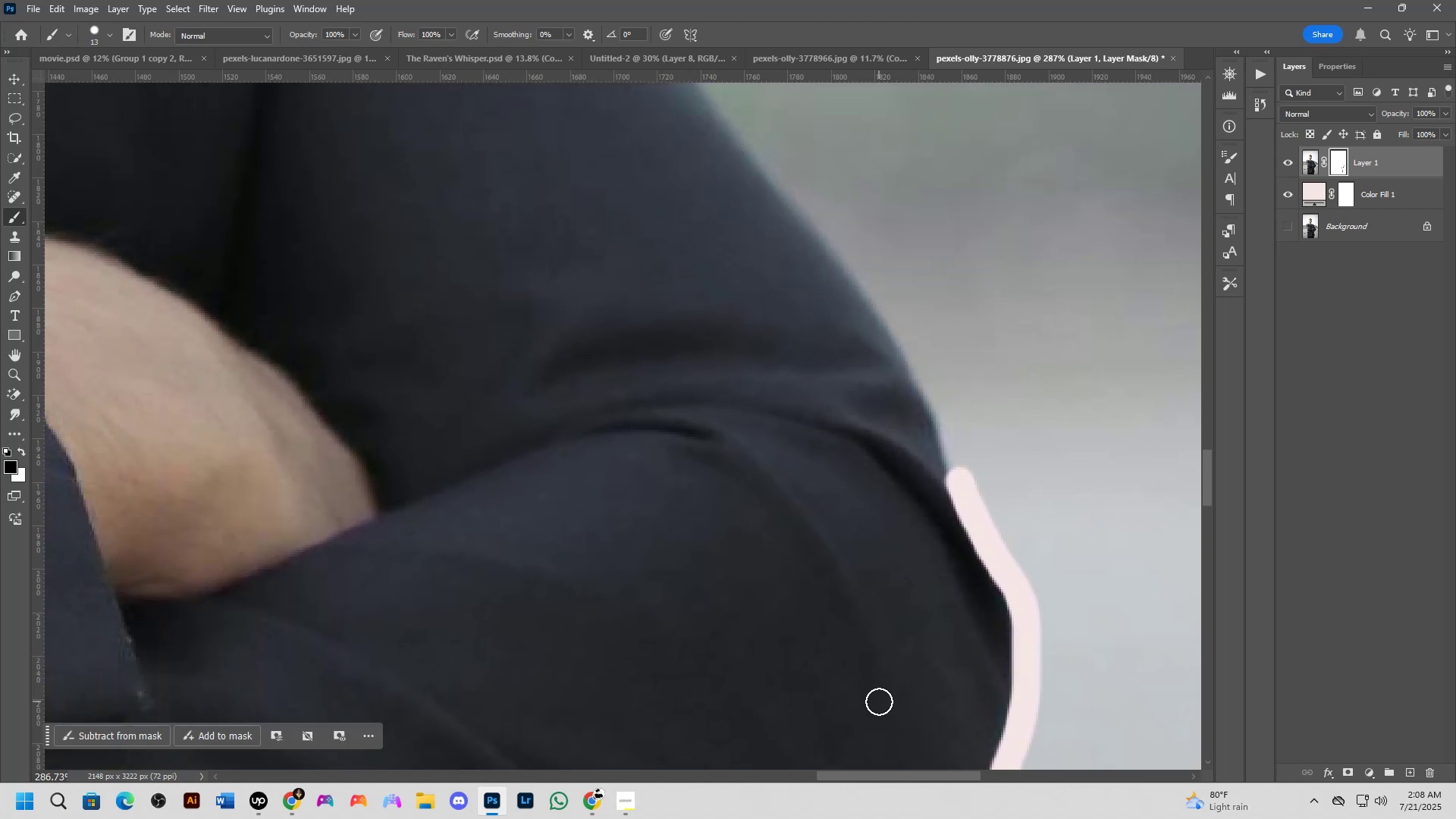 
hold_key(key=Space, duration=0.94)
 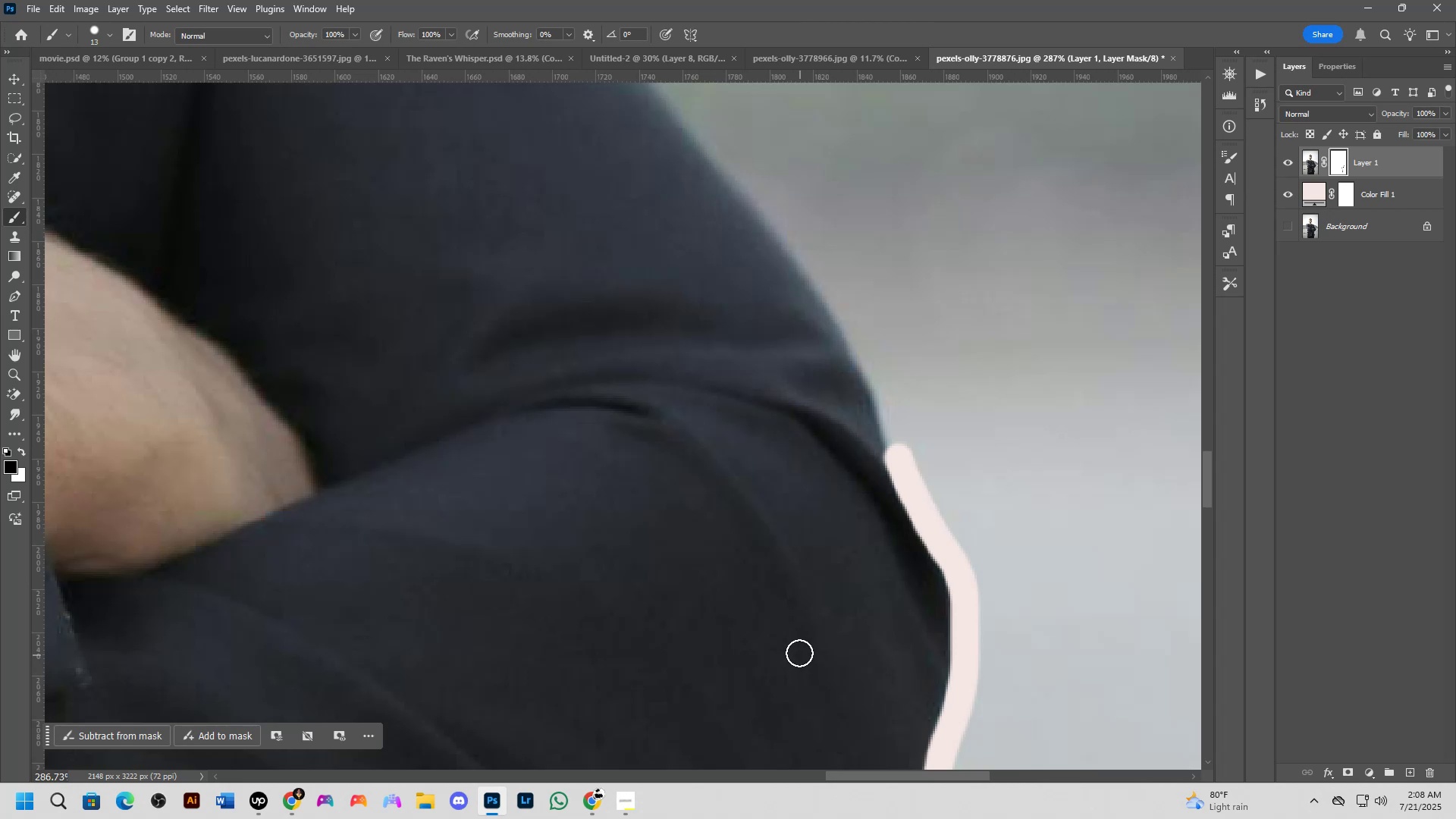 
left_click_drag(start_coordinate=[828, 679], to_coordinate=[767, 655])
 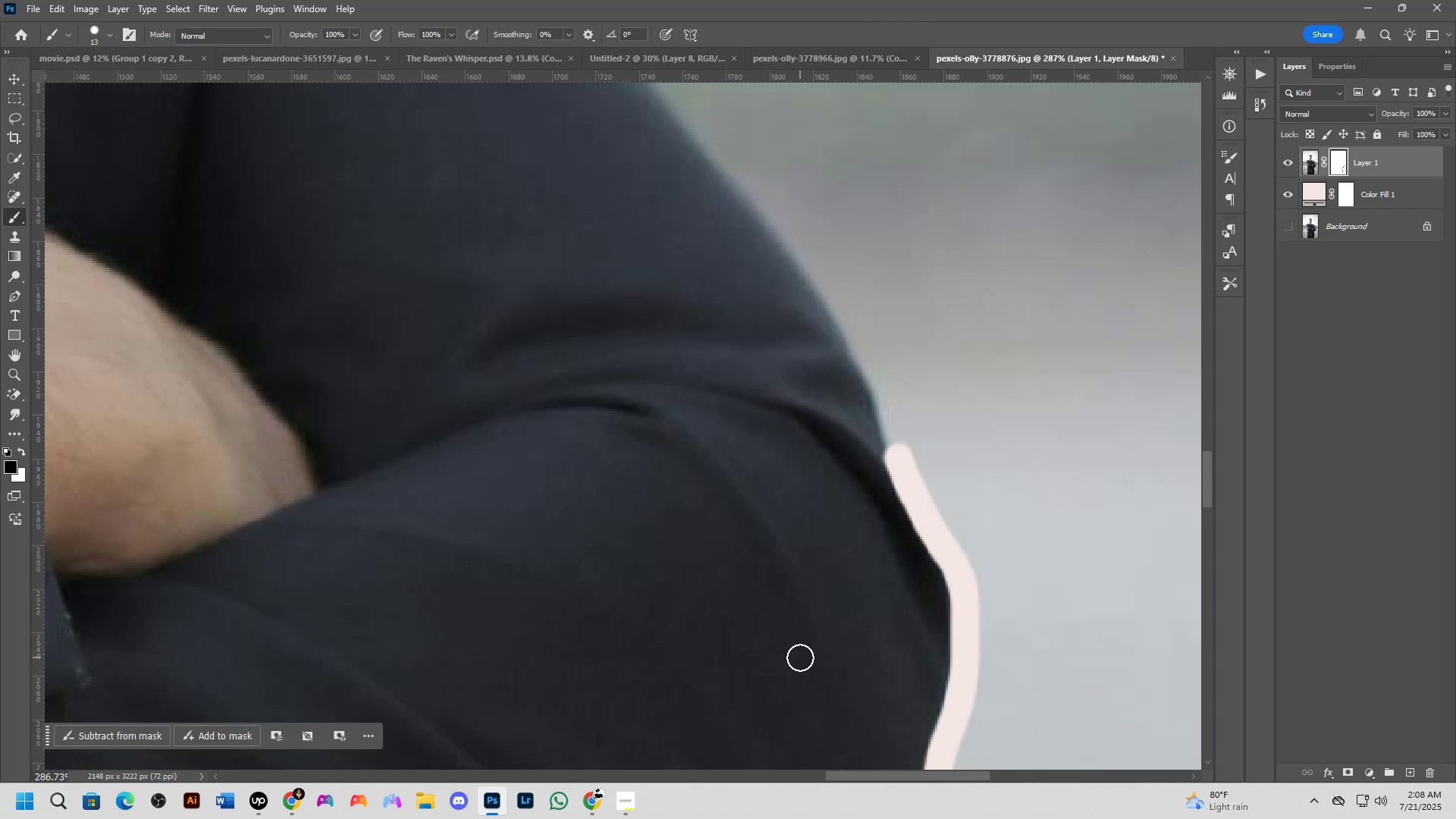 
hold_key(key=Space, duration=0.68)
 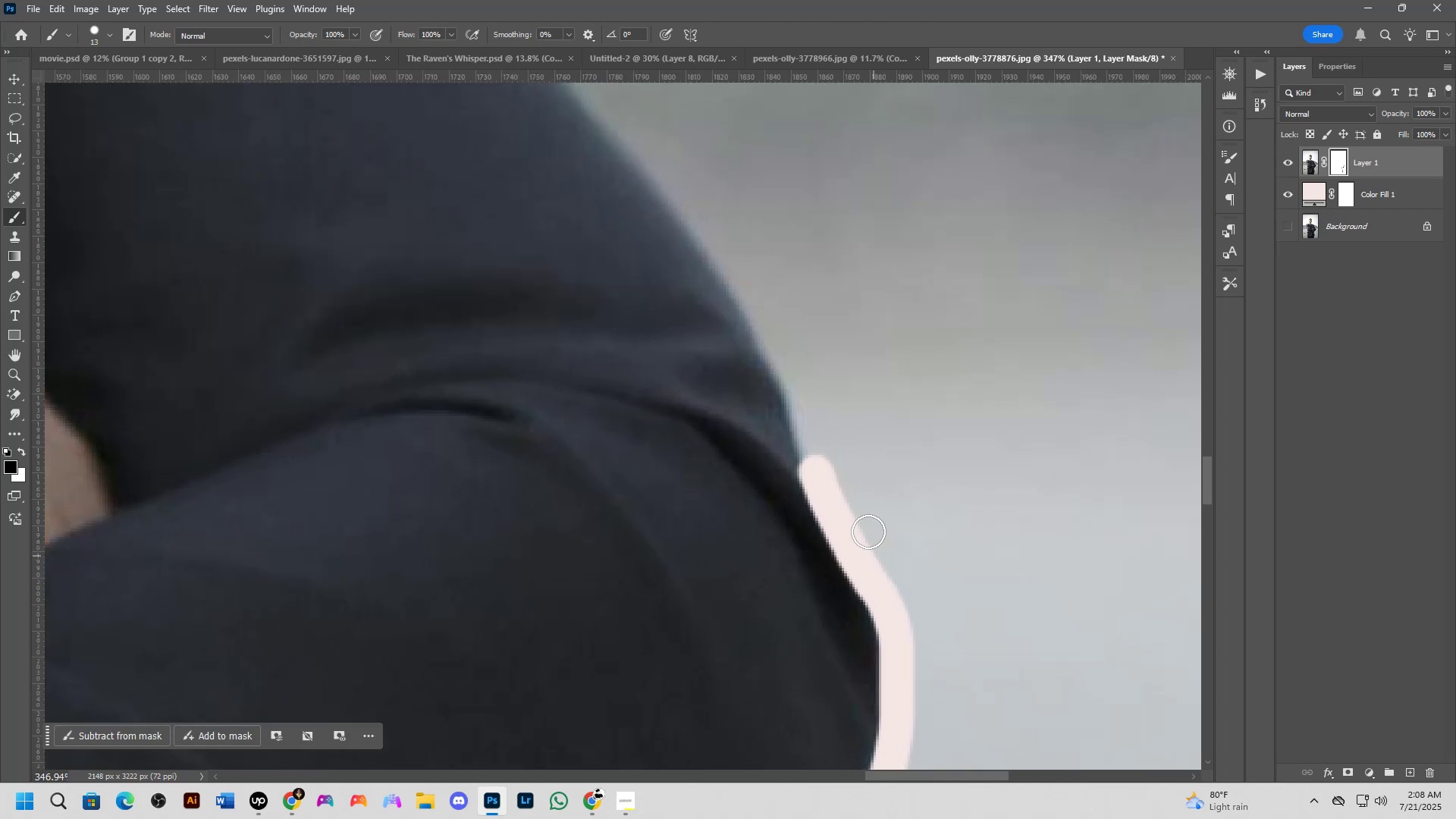 
left_click_drag(start_coordinate=[784, 647], to_coordinate=[713, 679])
 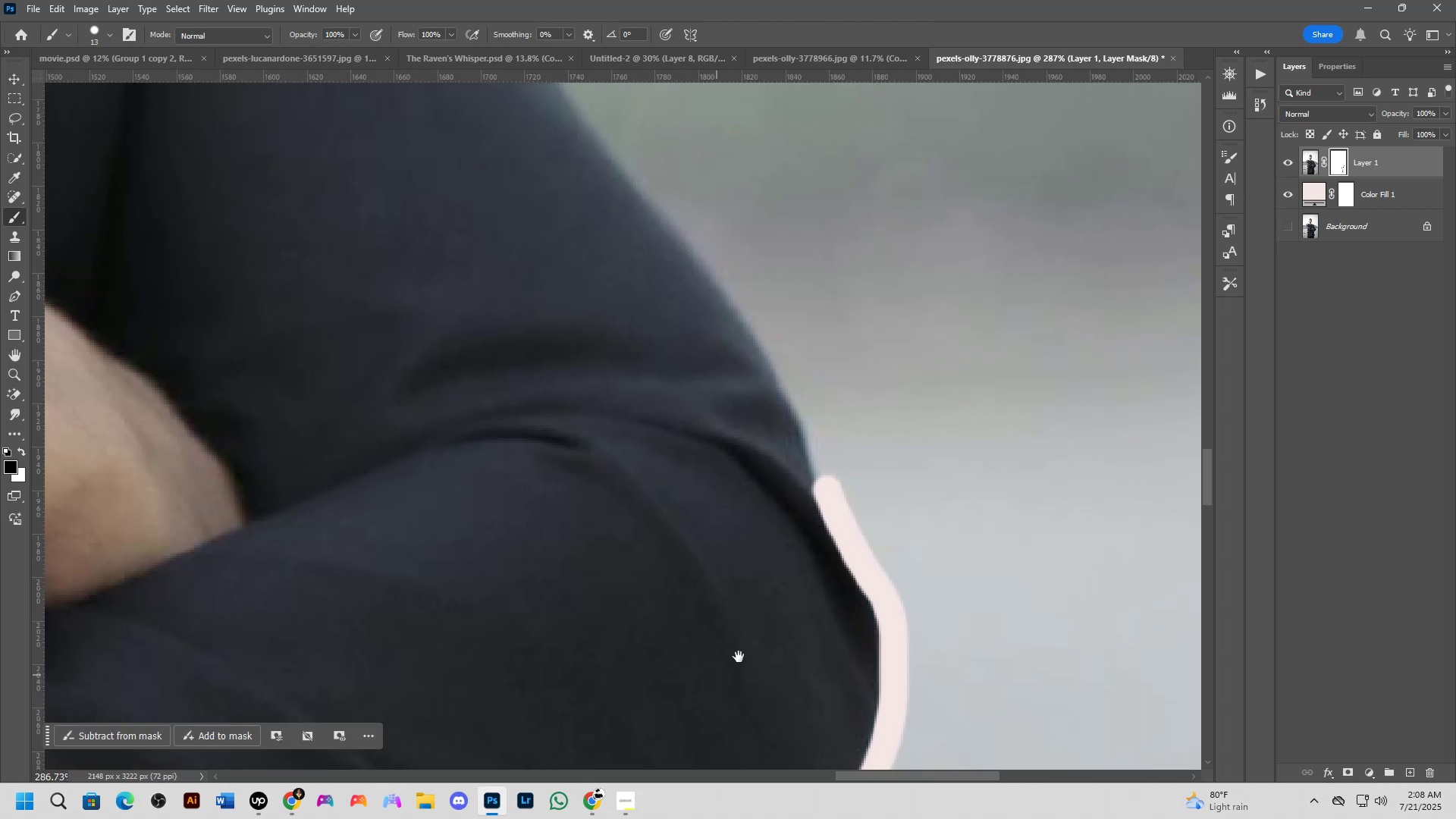 
scroll: coordinate [879, 565], scroll_direction: up, amount: 2.0
 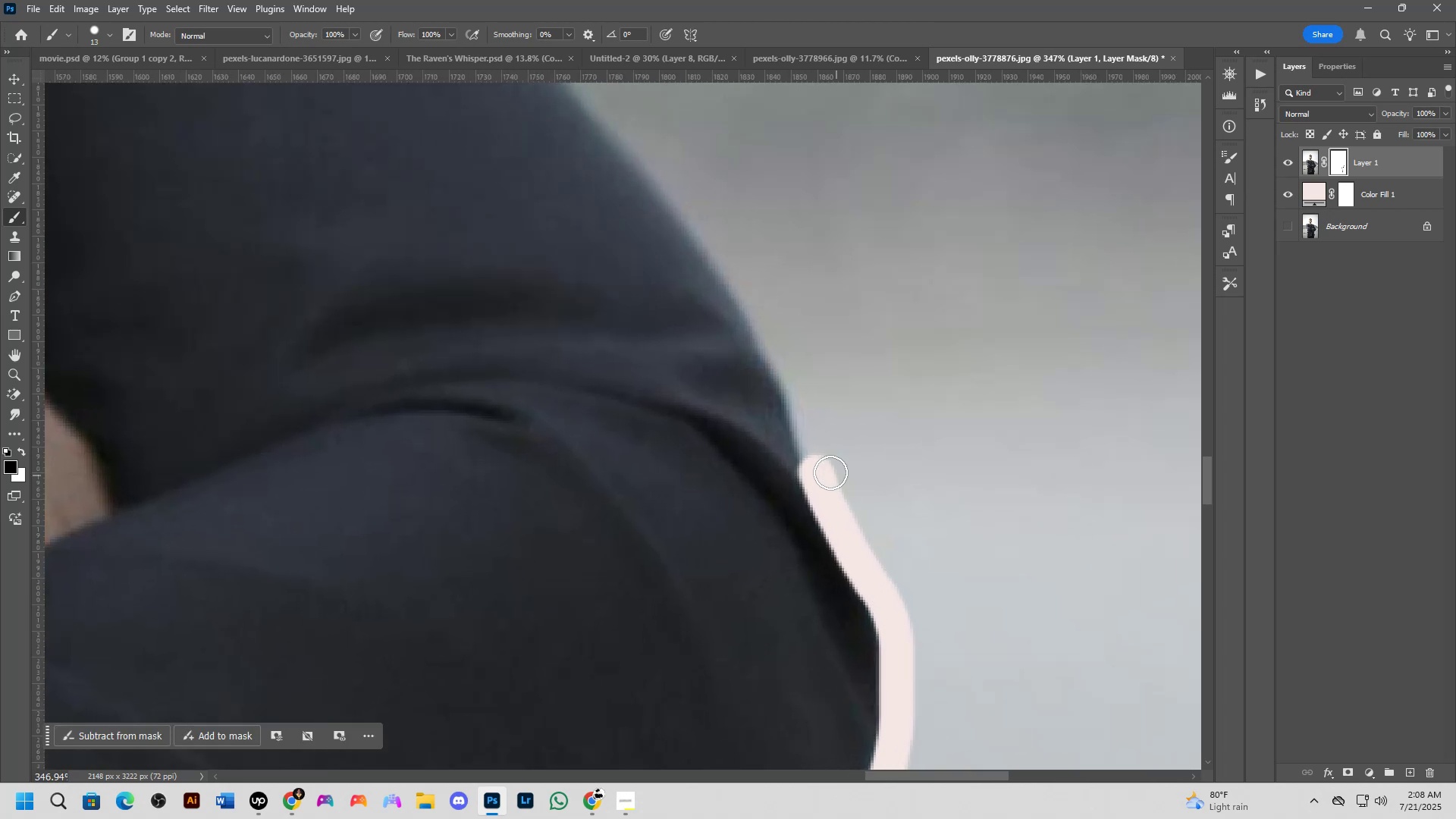 
left_click_drag(start_coordinate=[821, 462], to_coordinate=[833, 493])
 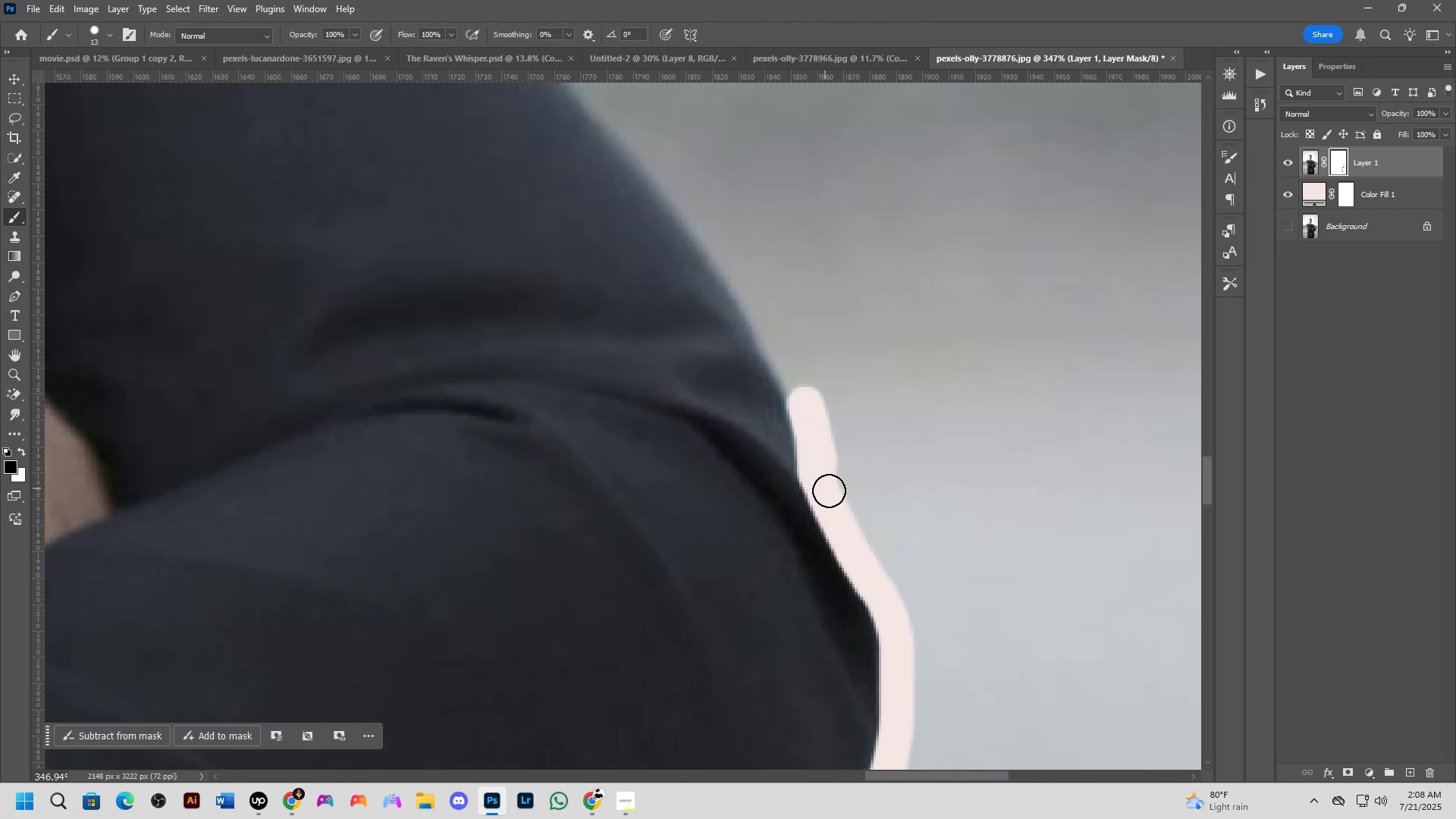 
hold_key(key=Space, duration=0.94)
 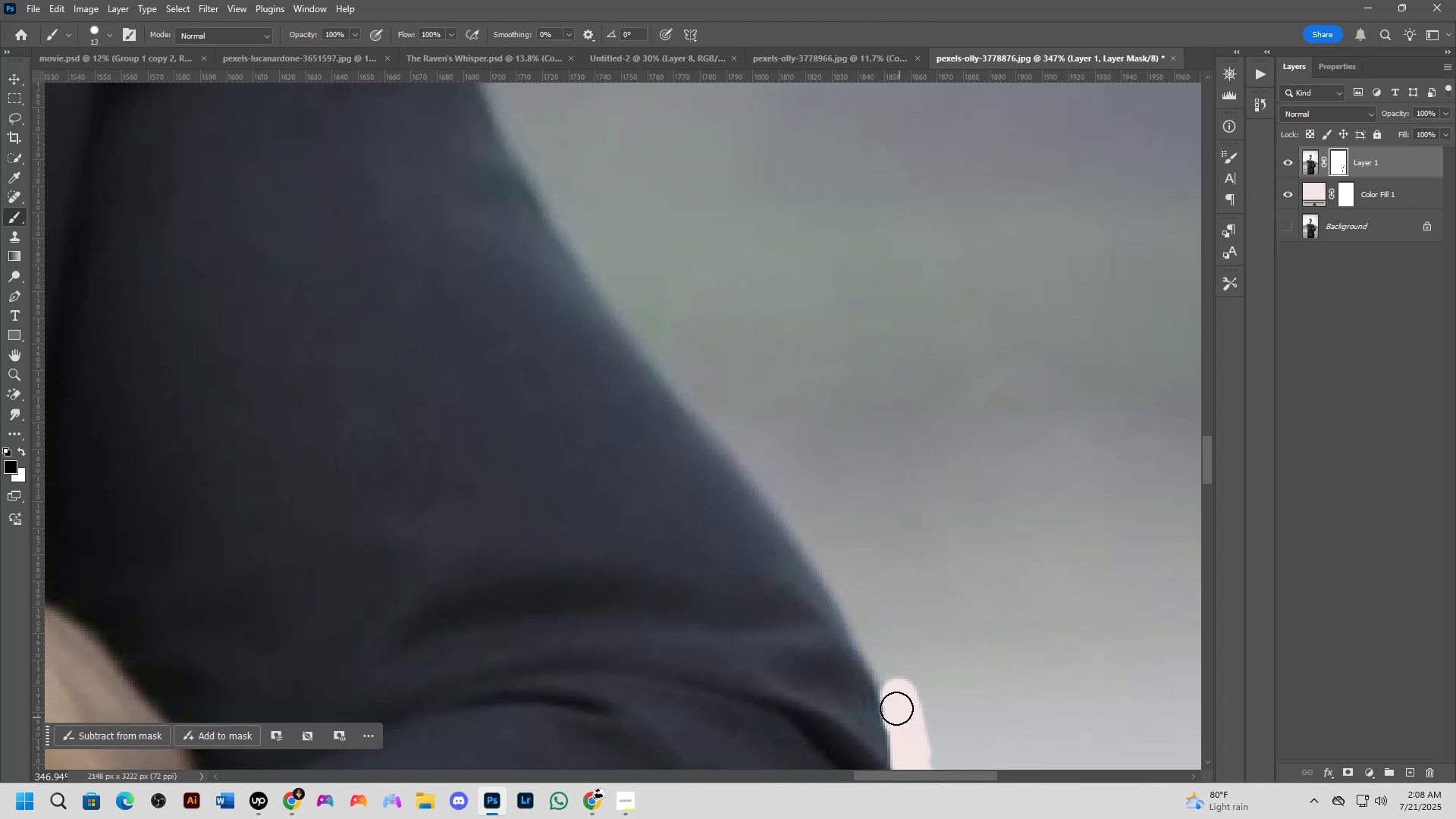 
left_click_drag(start_coordinate=[824, 453], to_coordinate=[917, 745])
 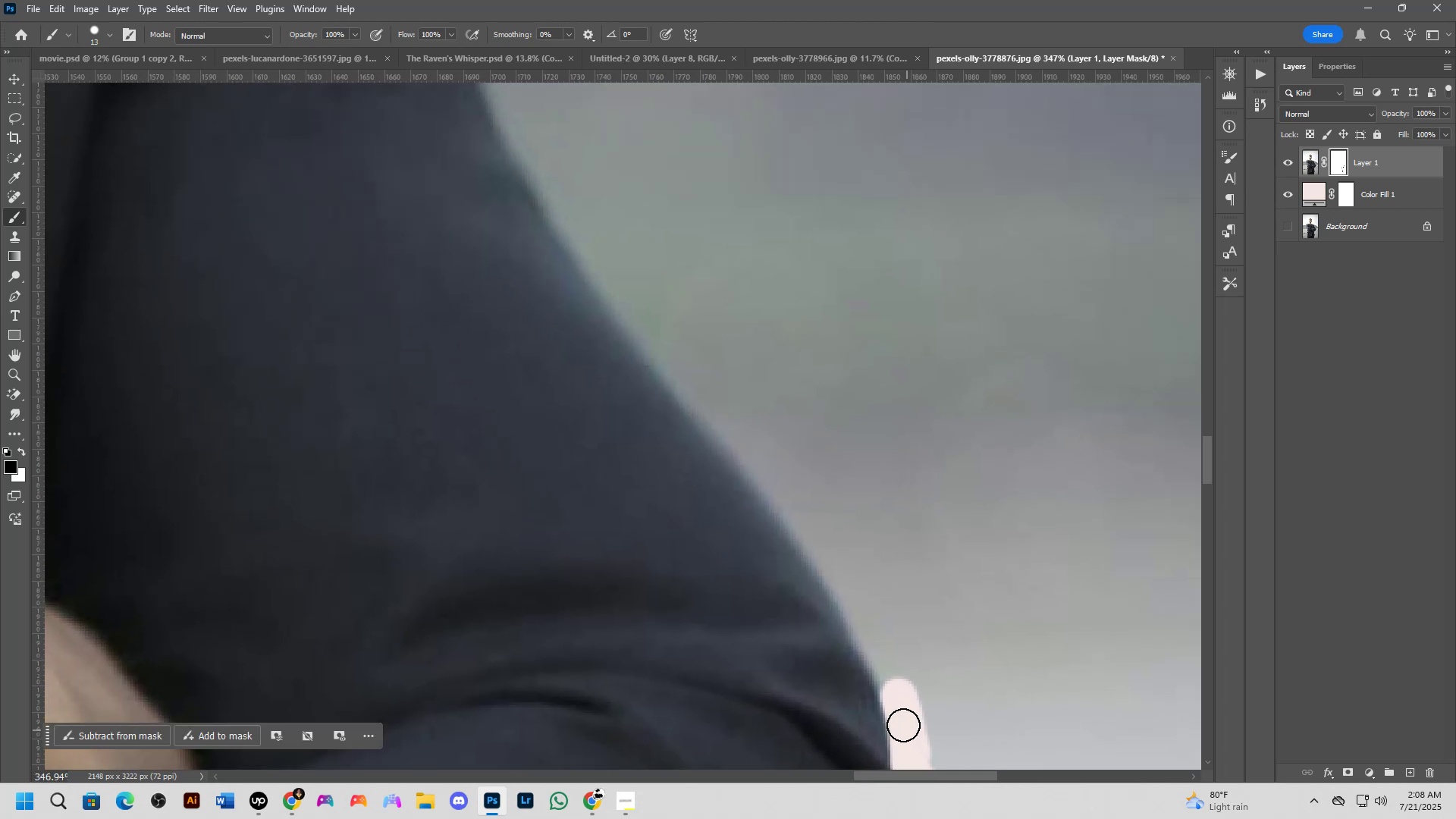 
left_click_drag(start_coordinate=[899, 717], to_coordinate=[569, 245])
 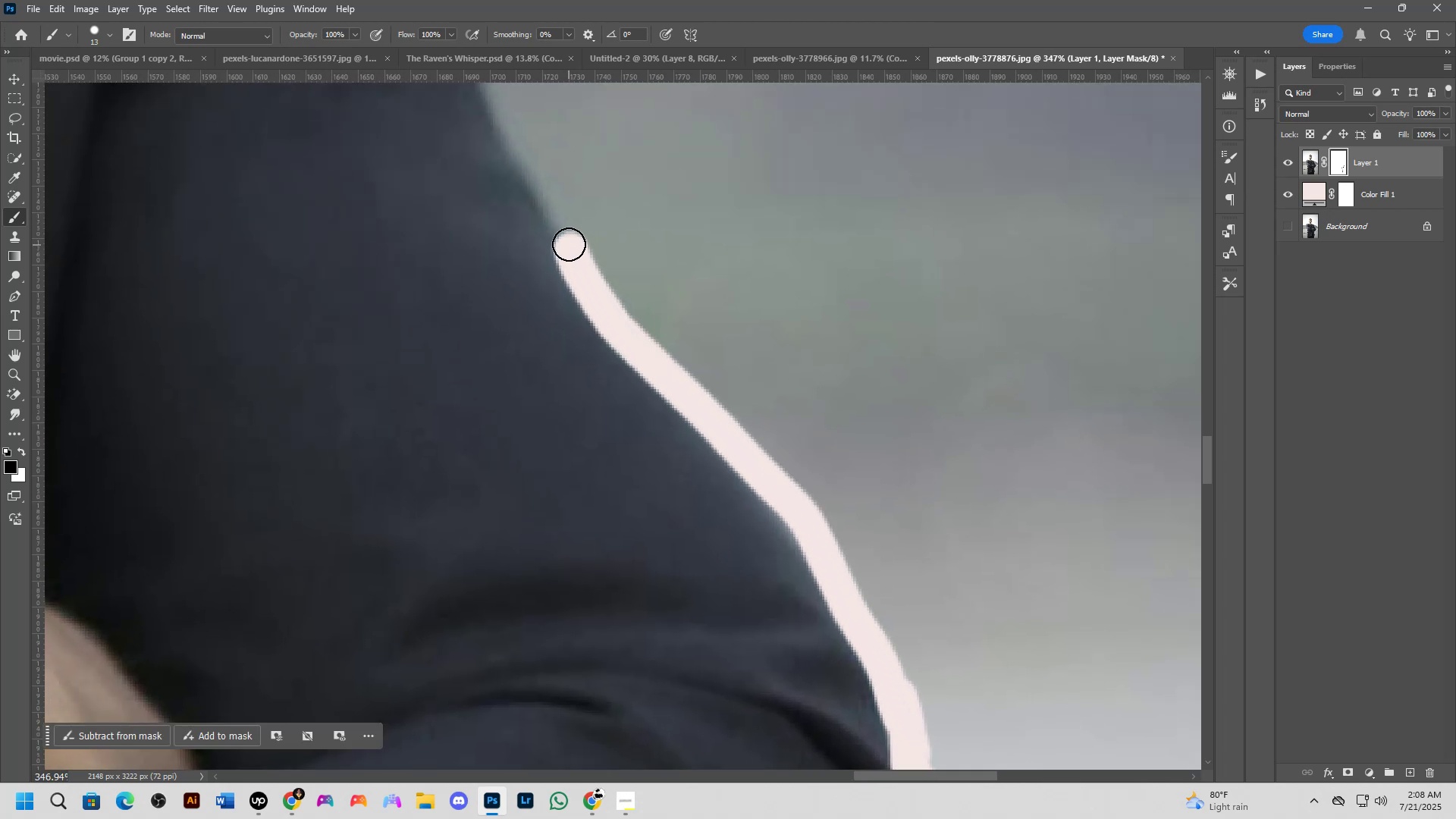 
hold_key(key=Space, duration=0.68)
 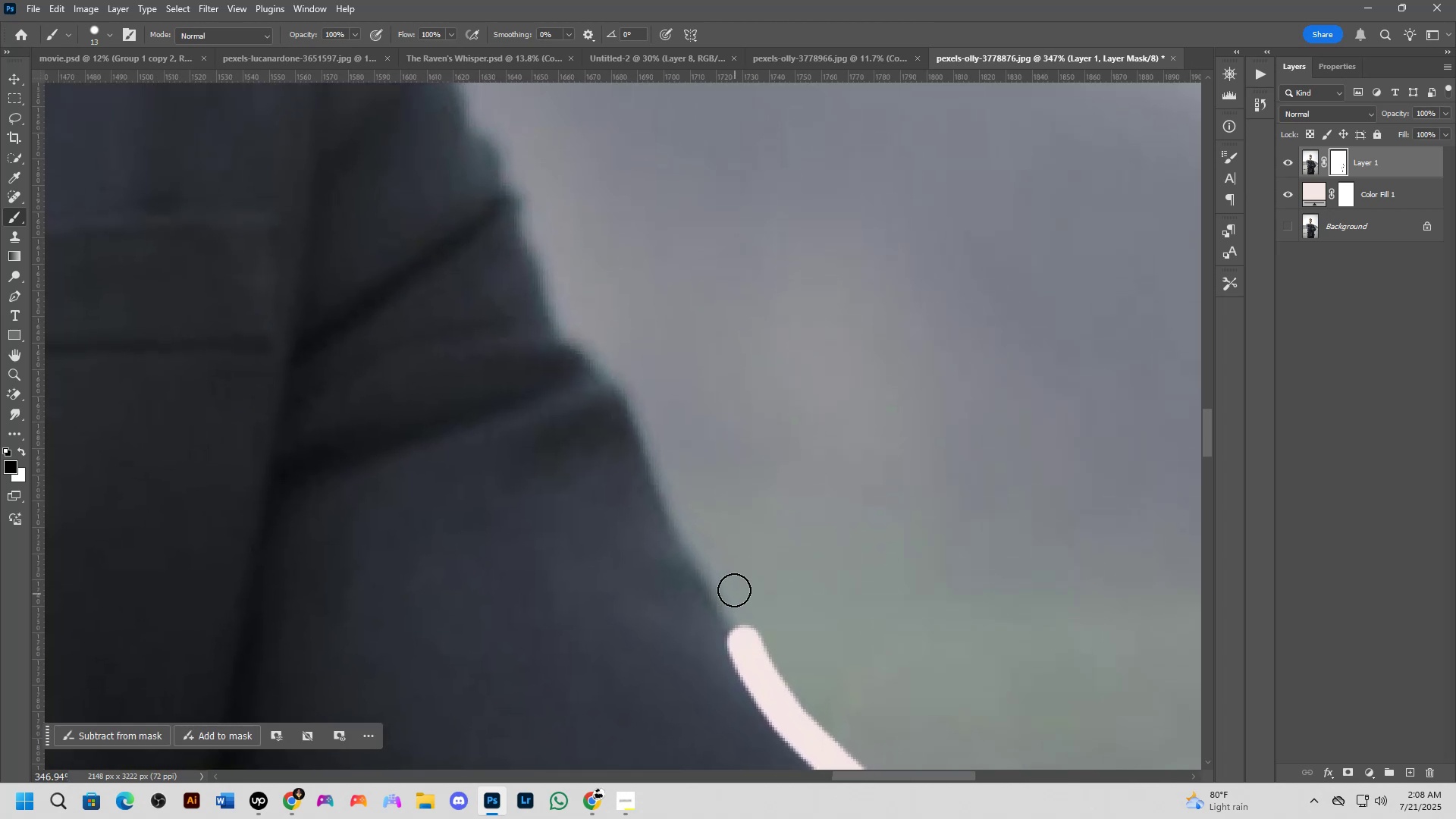 
left_click_drag(start_coordinate=[573, 256], to_coordinate=[743, 629])
 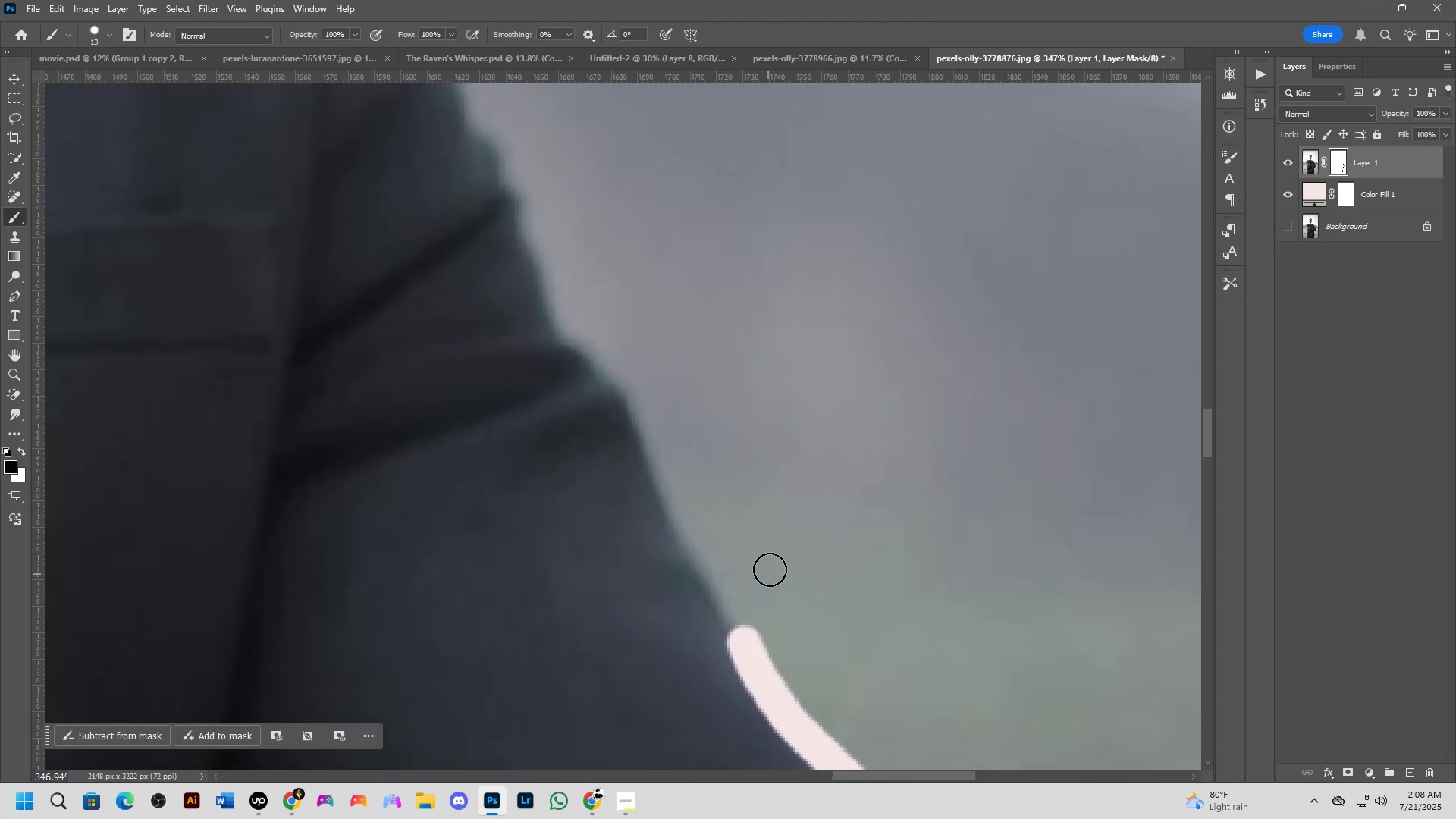 
hold_key(key=Space, duration=0.57)
 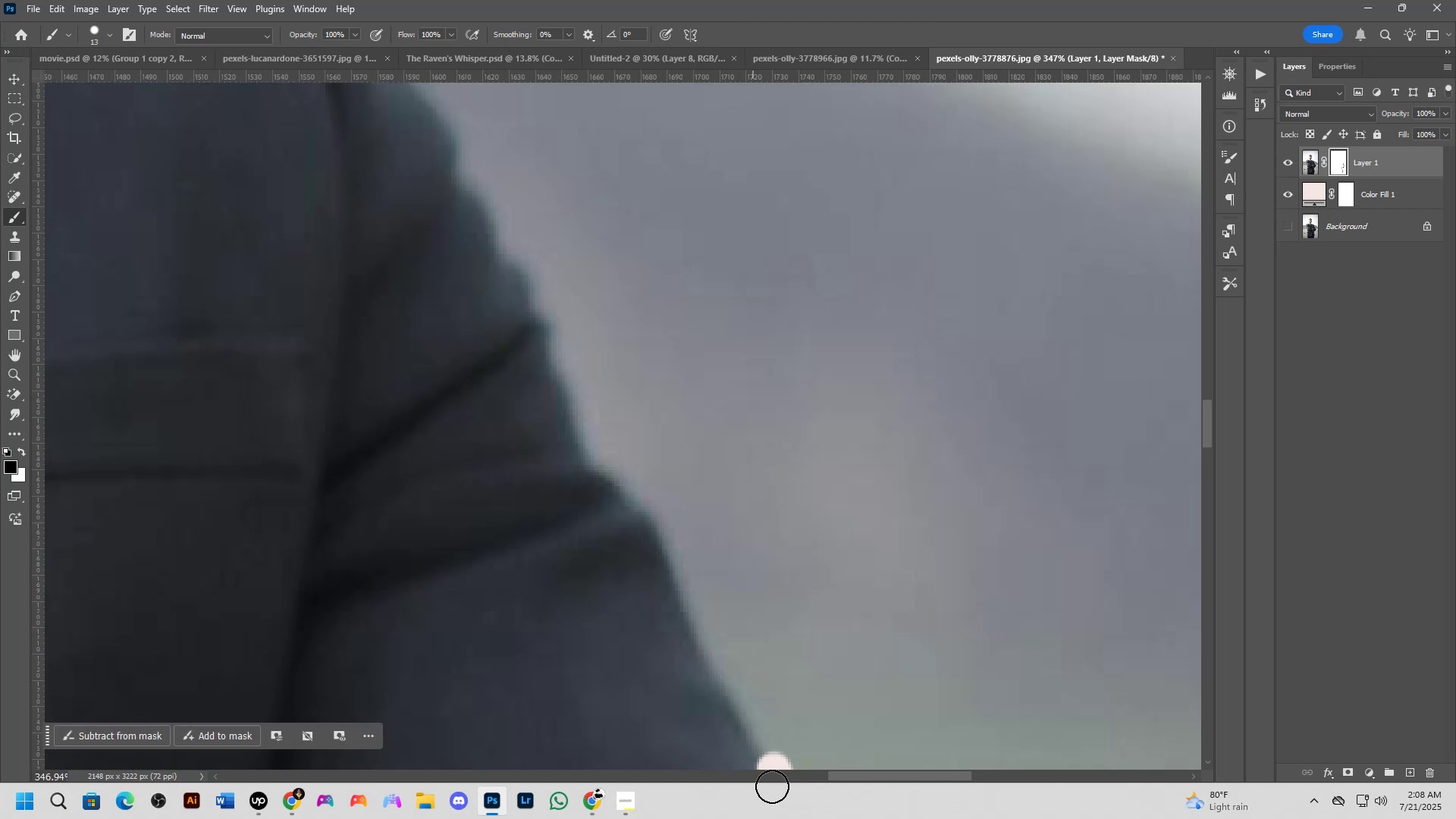 
left_click_drag(start_coordinate=[660, 534], to_coordinate=[689, 661])
 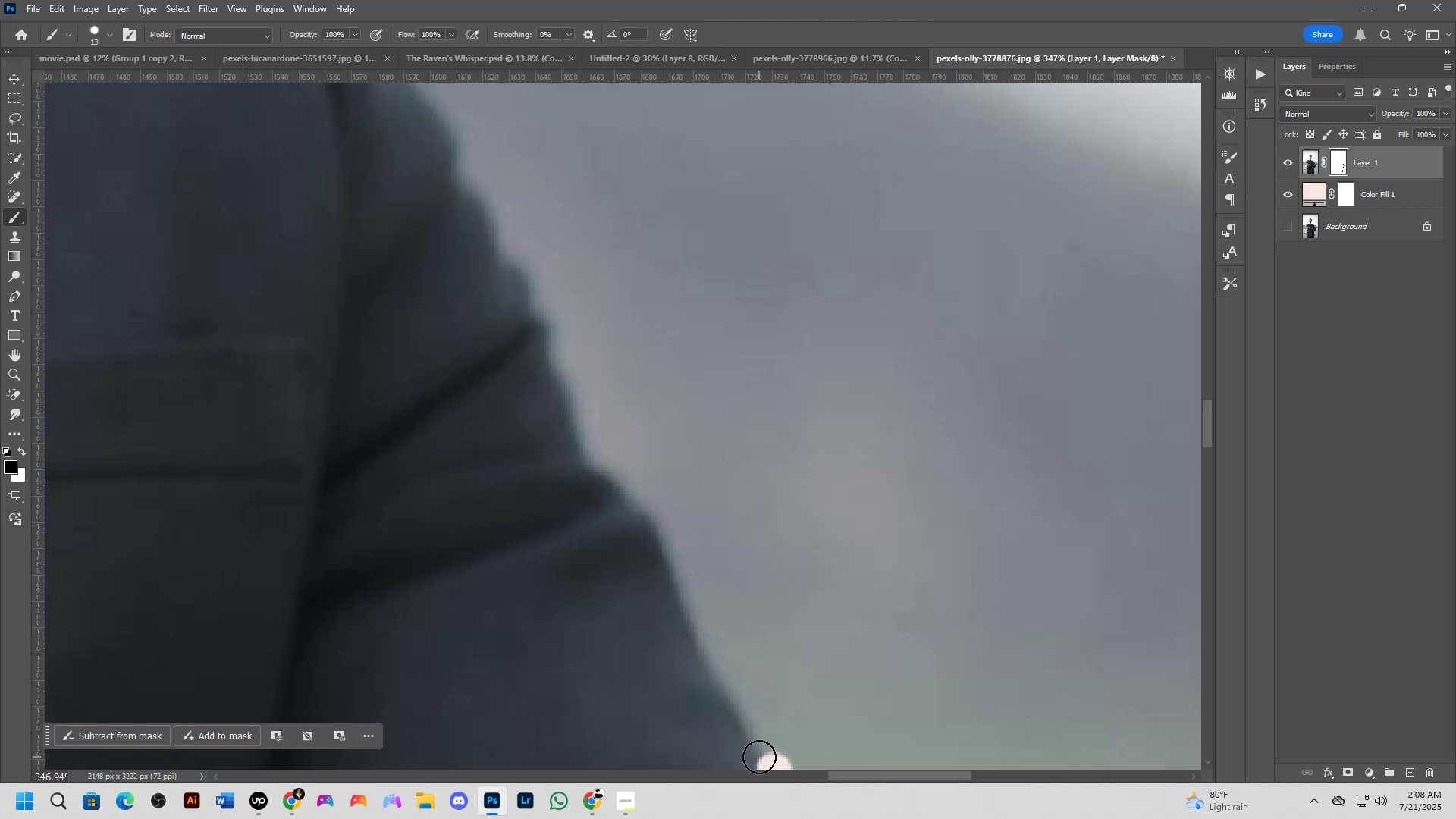 
left_click_drag(start_coordinate=[761, 758], to_coordinate=[537, 310])
 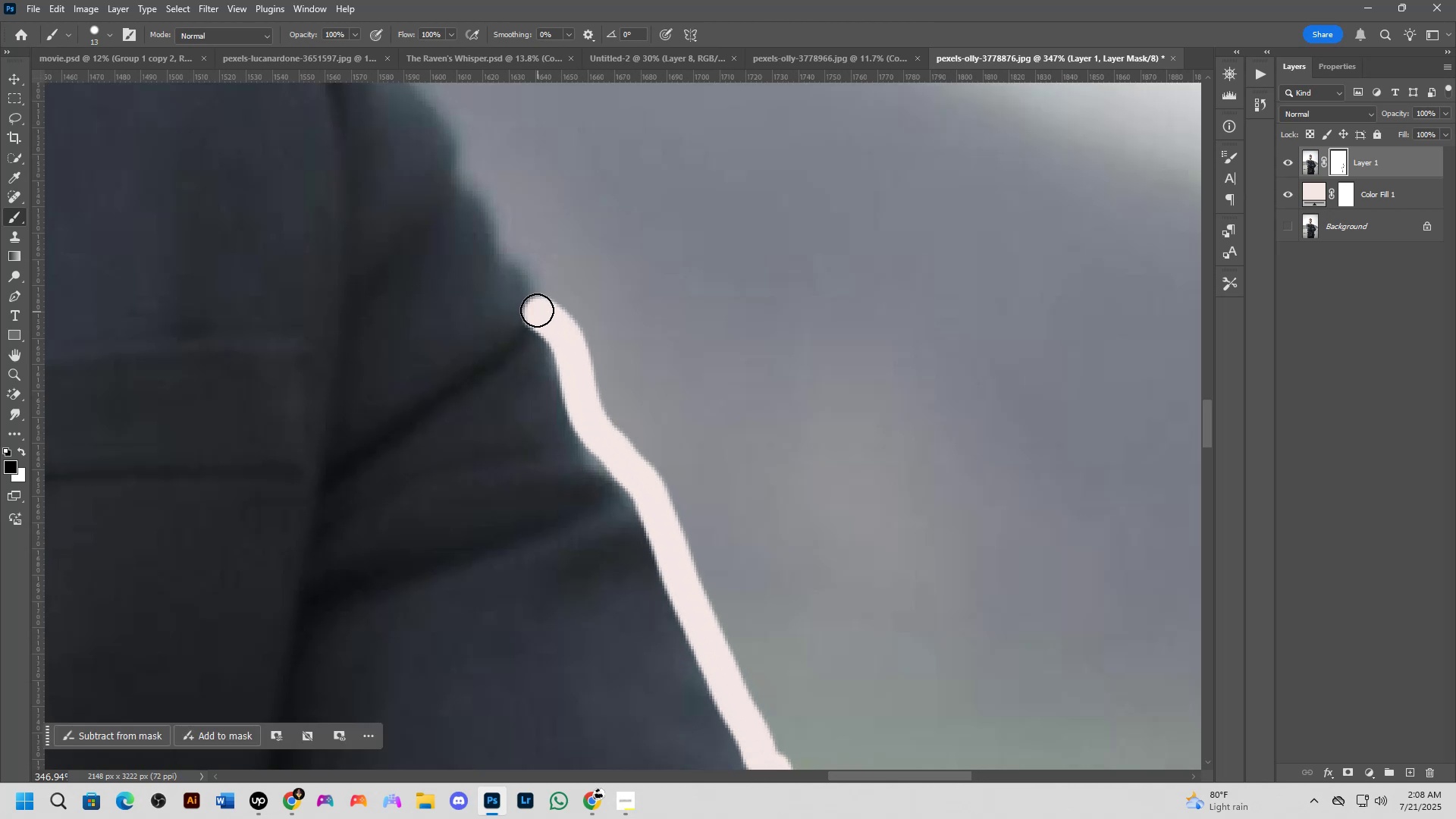 
left_click_drag(start_coordinate=[534, 305], to_coordinate=[503, 233])
 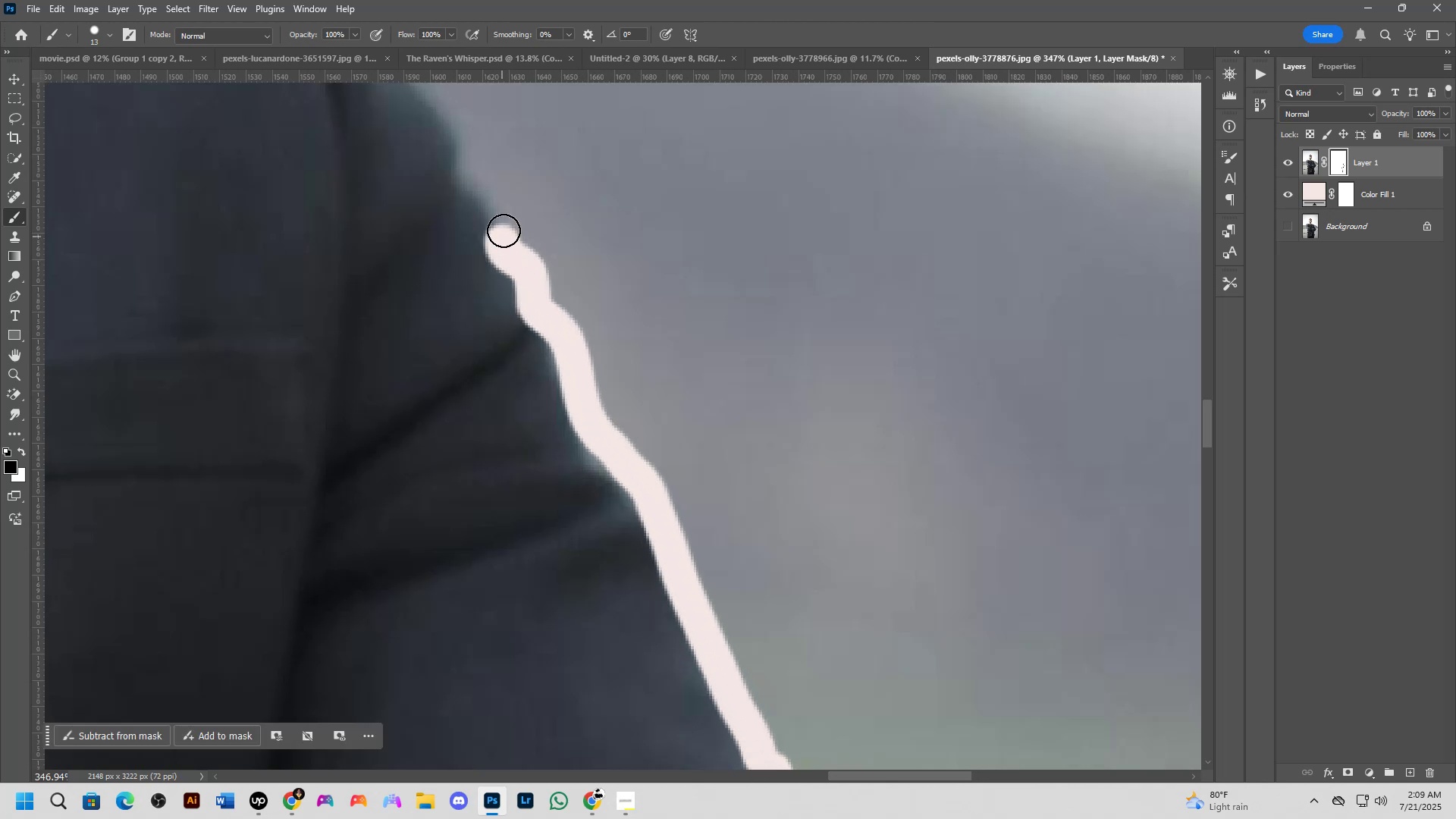 
hold_key(key=Space, duration=0.61)
 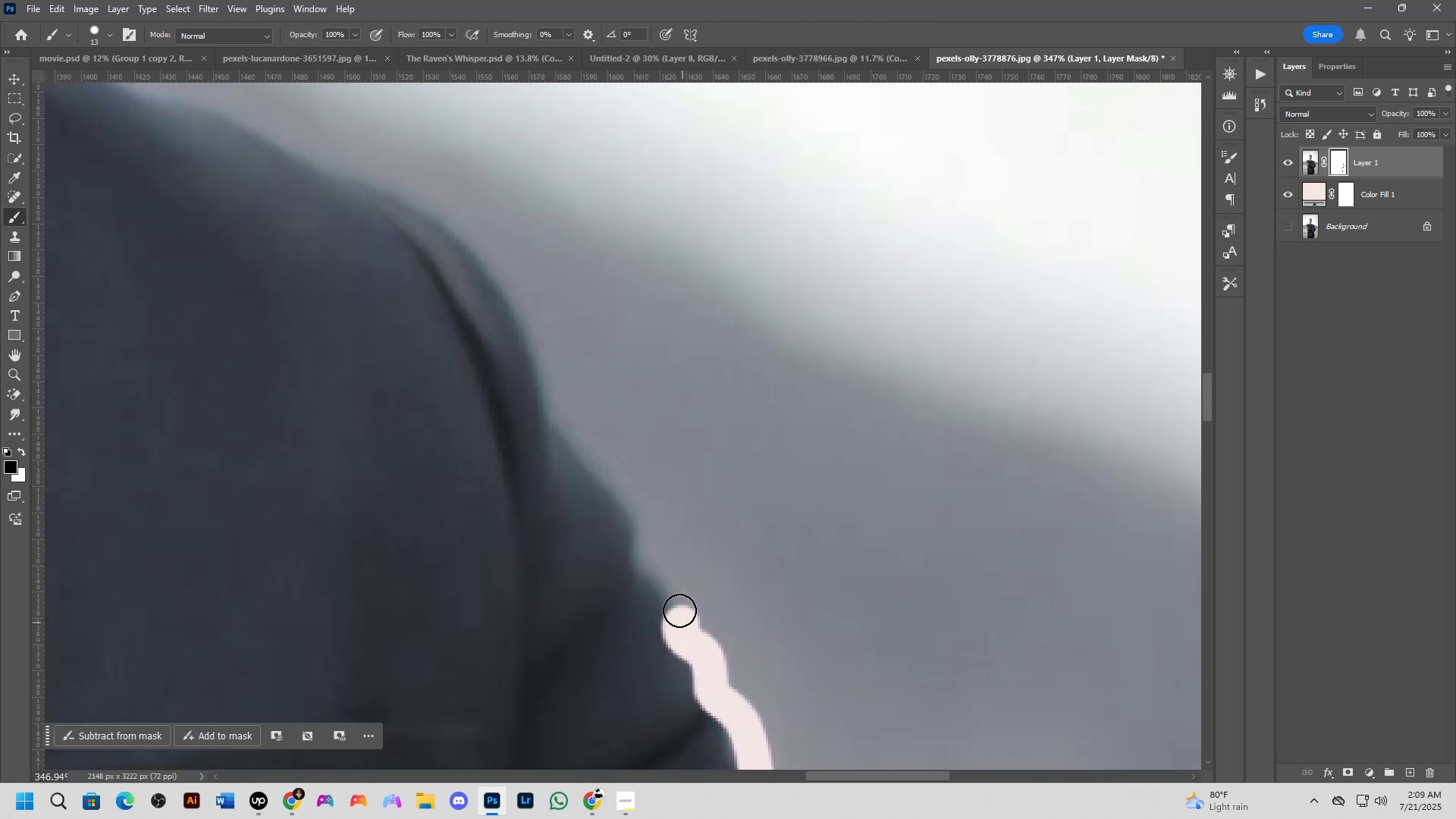 
left_click_drag(start_coordinate=[507, 233], to_coordinate=[684, 618])
 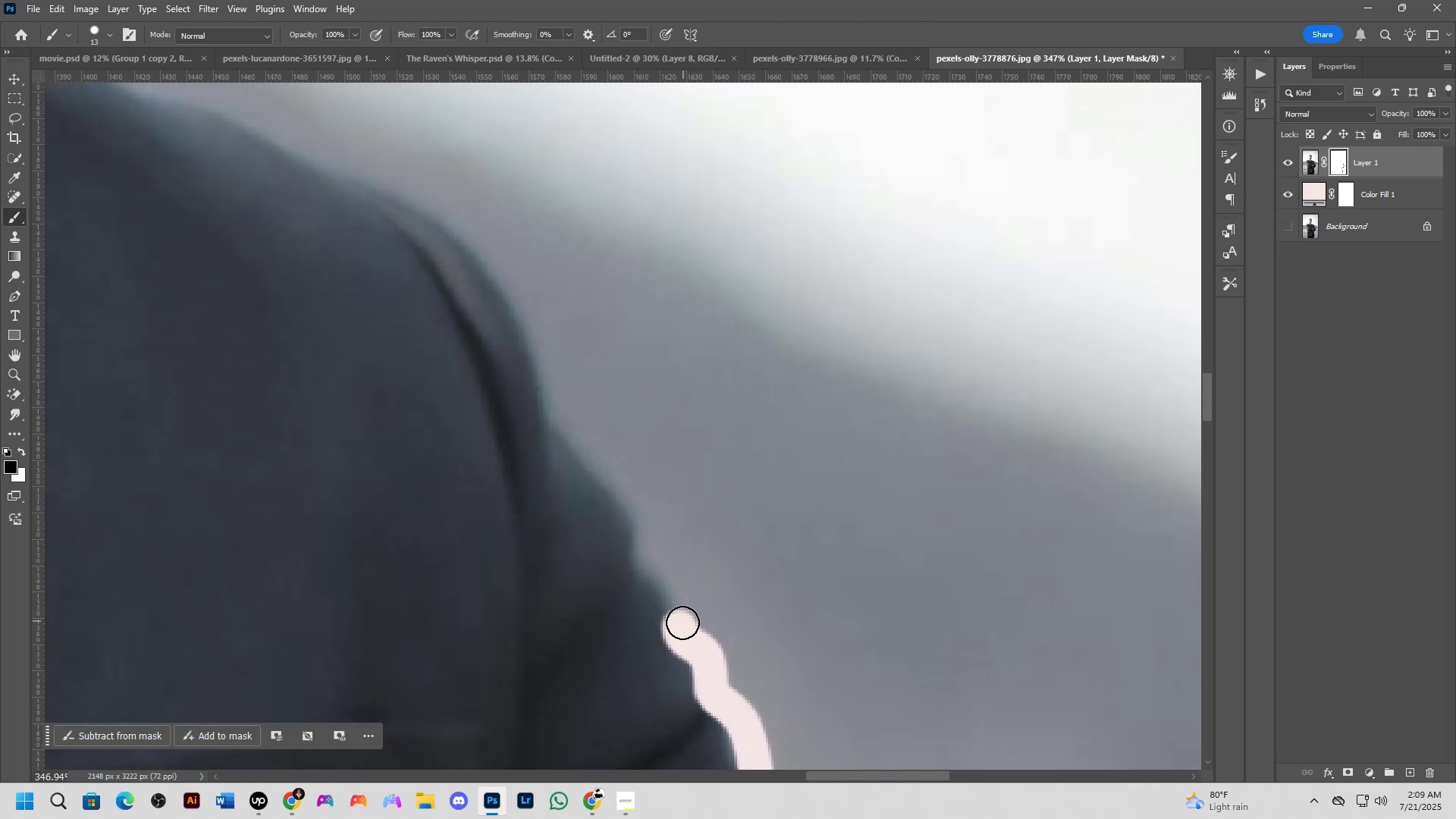 
left_click_drag(start_coordinate=[682, 623], to_coordinate=[604, 488])
 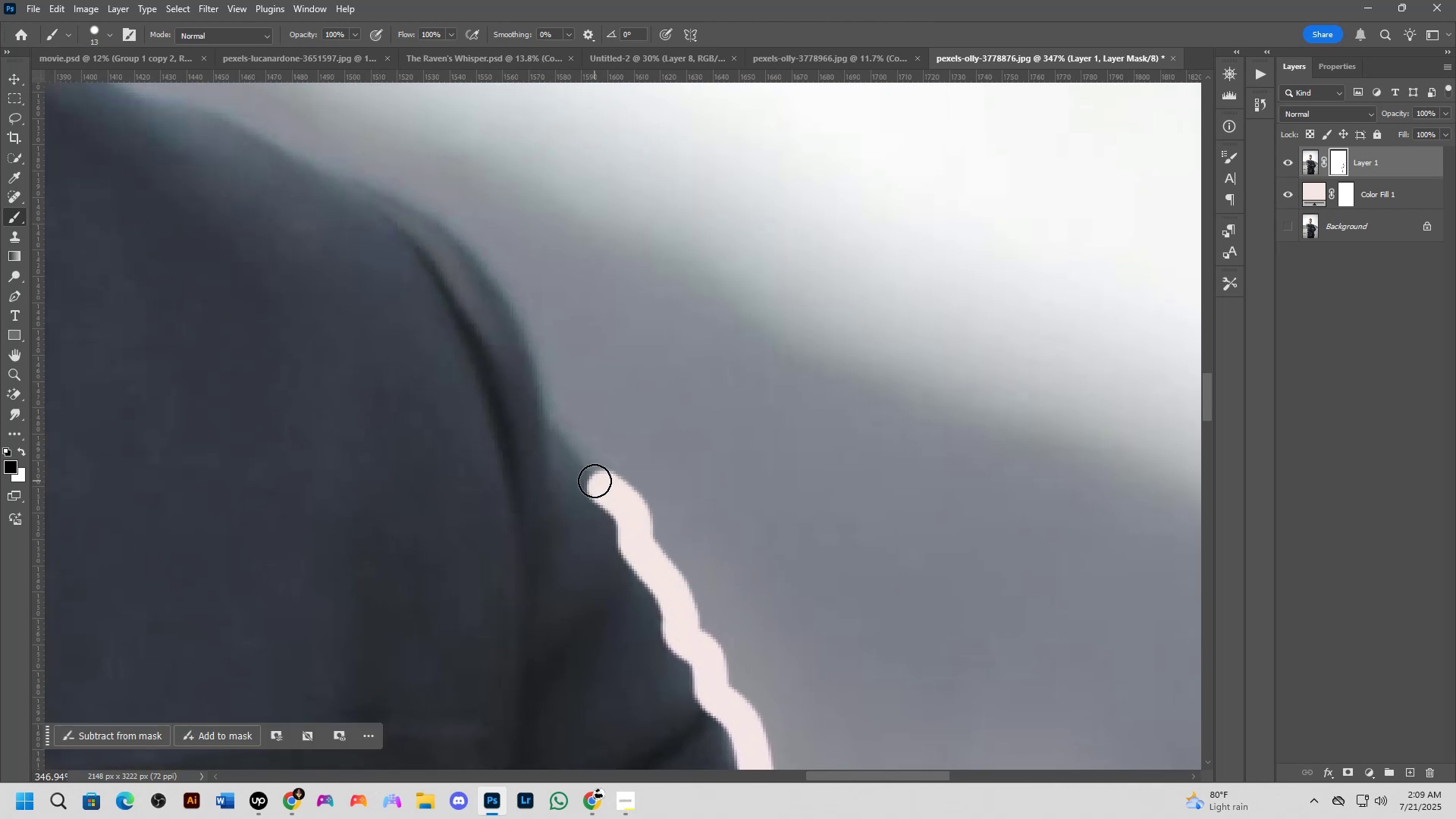 
hold_key(key=Space, duration=0.7)
 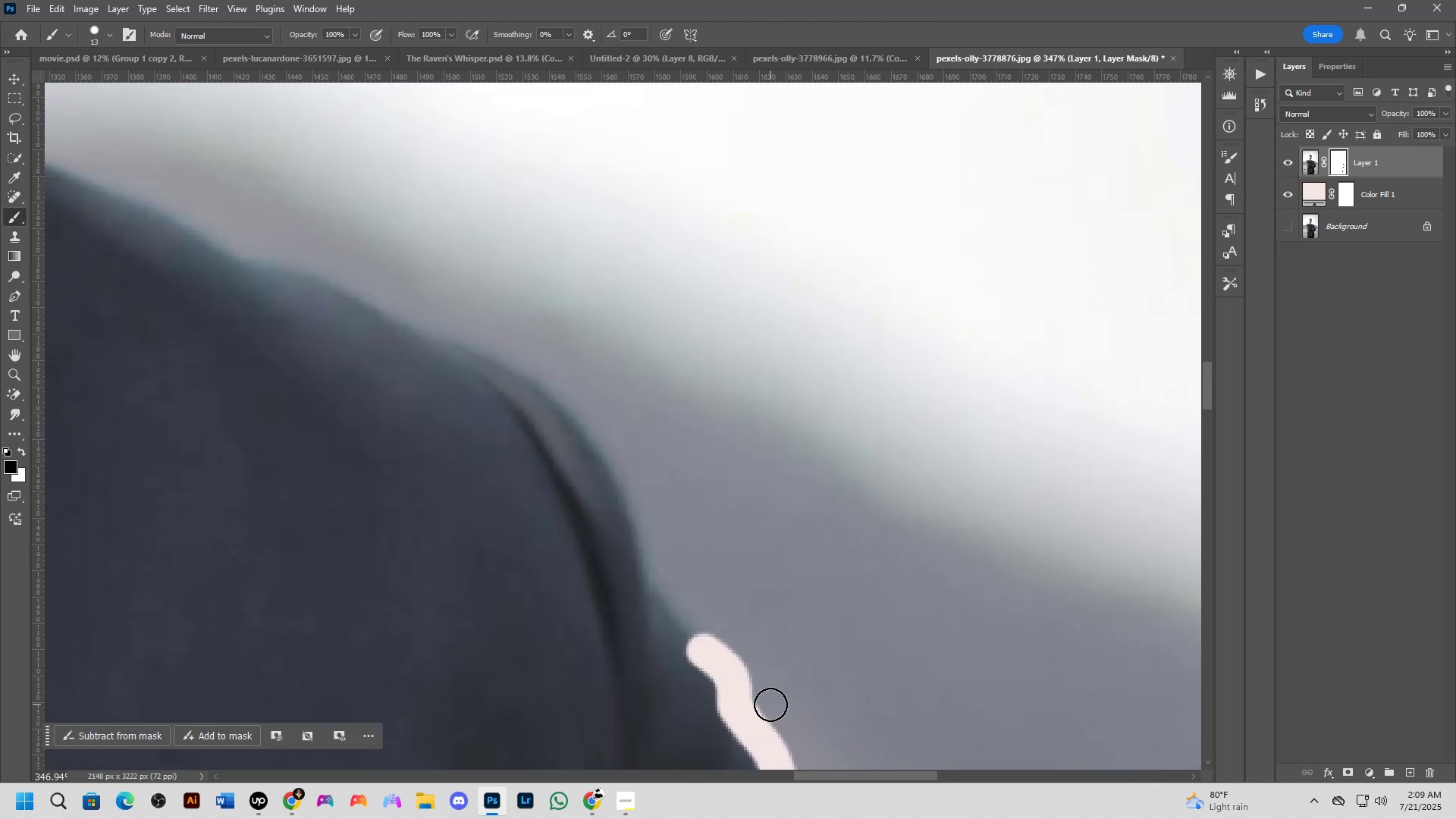 
left_click_drag(start_coordinate=[608, 507], to_coordinate=[708, 670])
 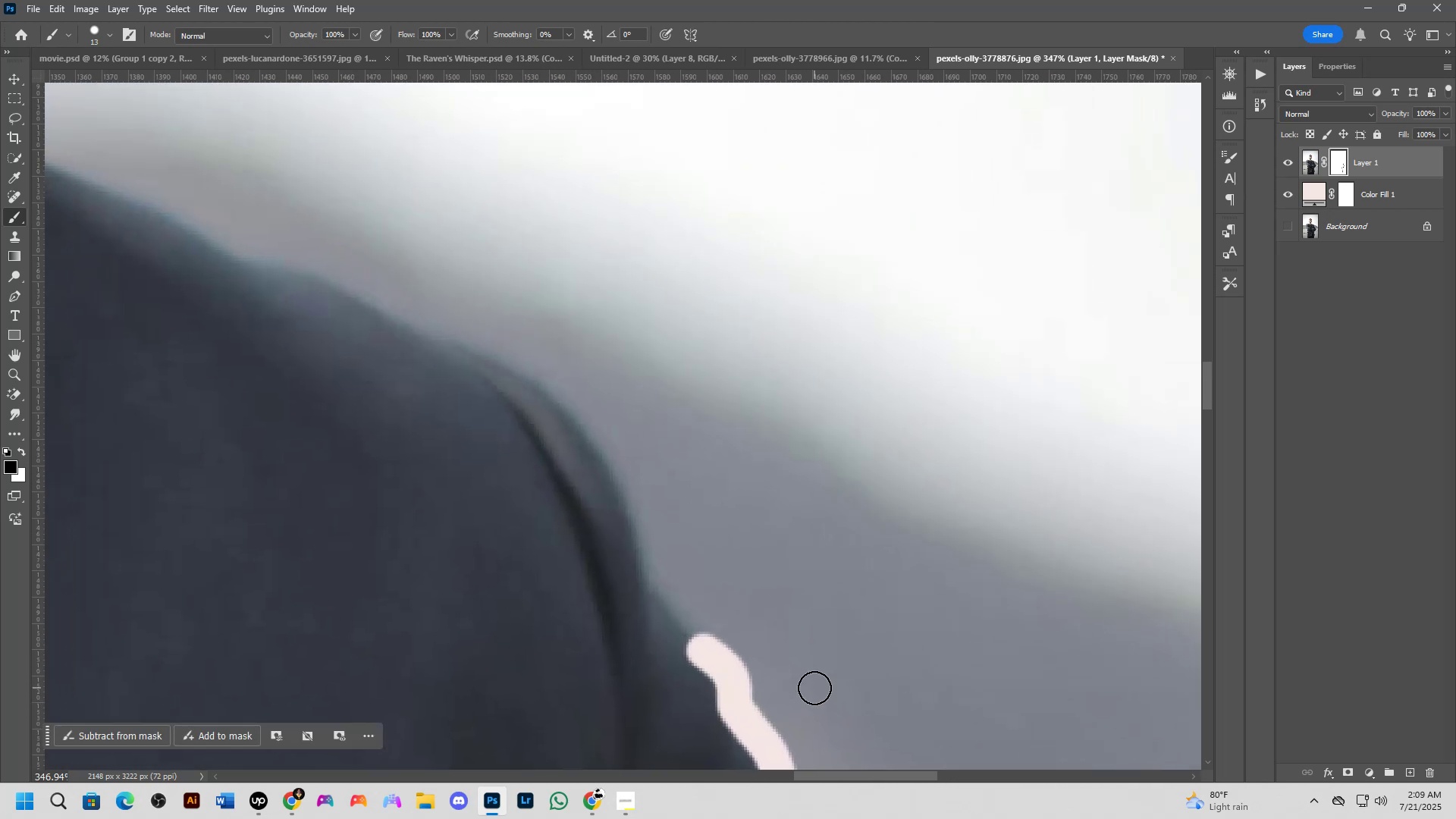 
scroll: coordinate [758, 535], scroll_direction: down, amount: 7.0
 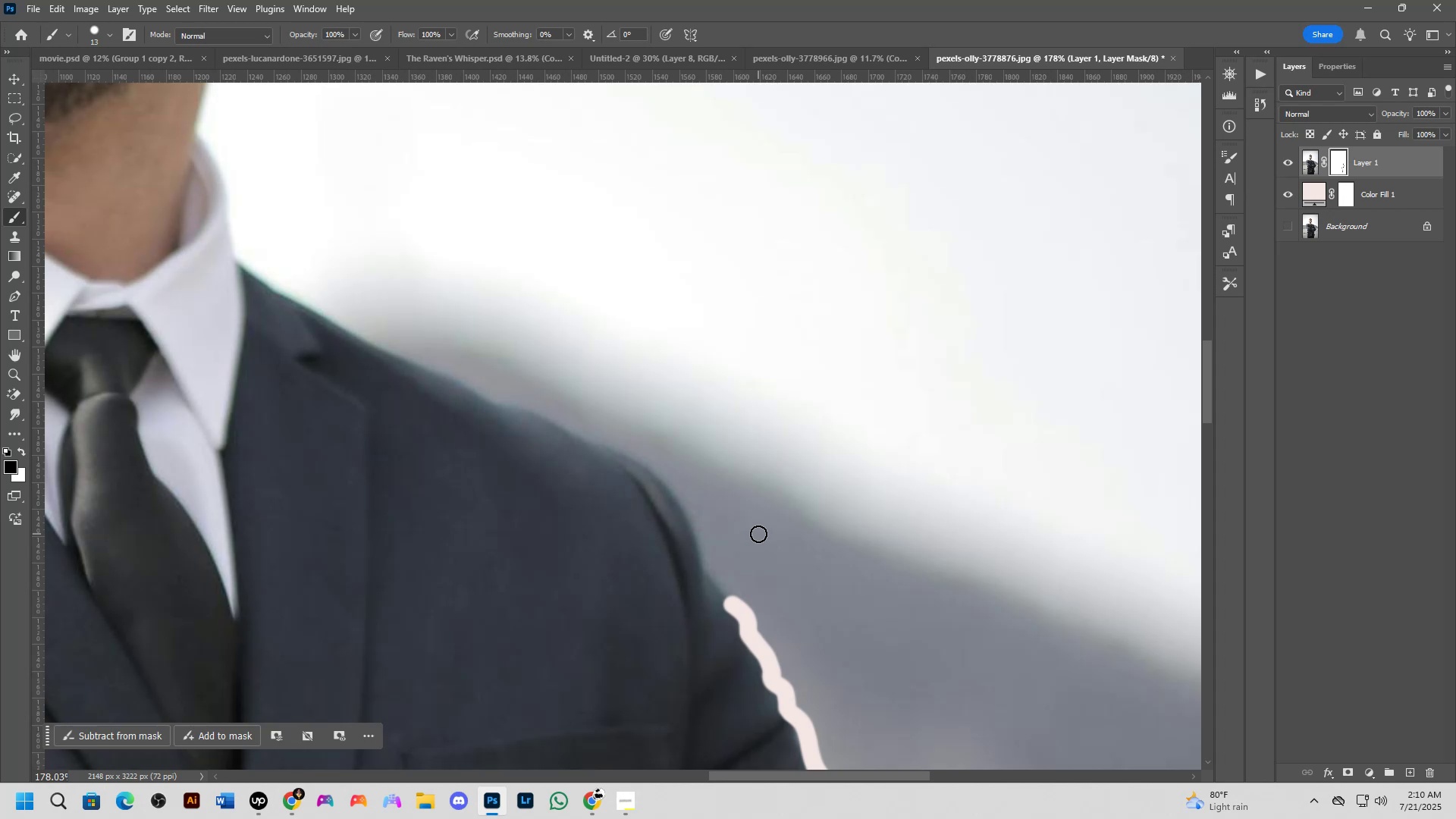 
wait(91.61)
 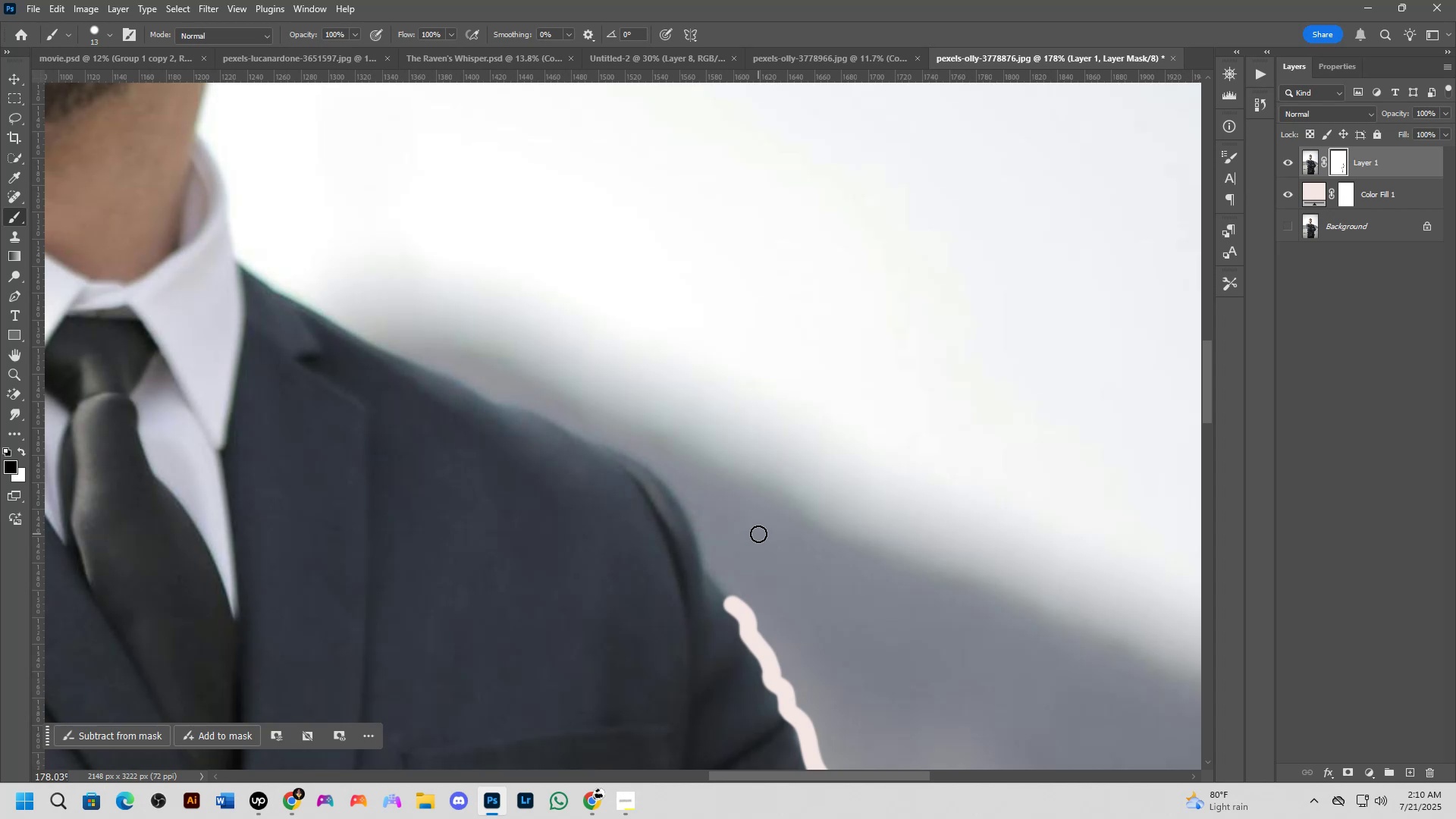 
scroll: coordinate [720, 475], scroll_direction: up, amount: 5.0
 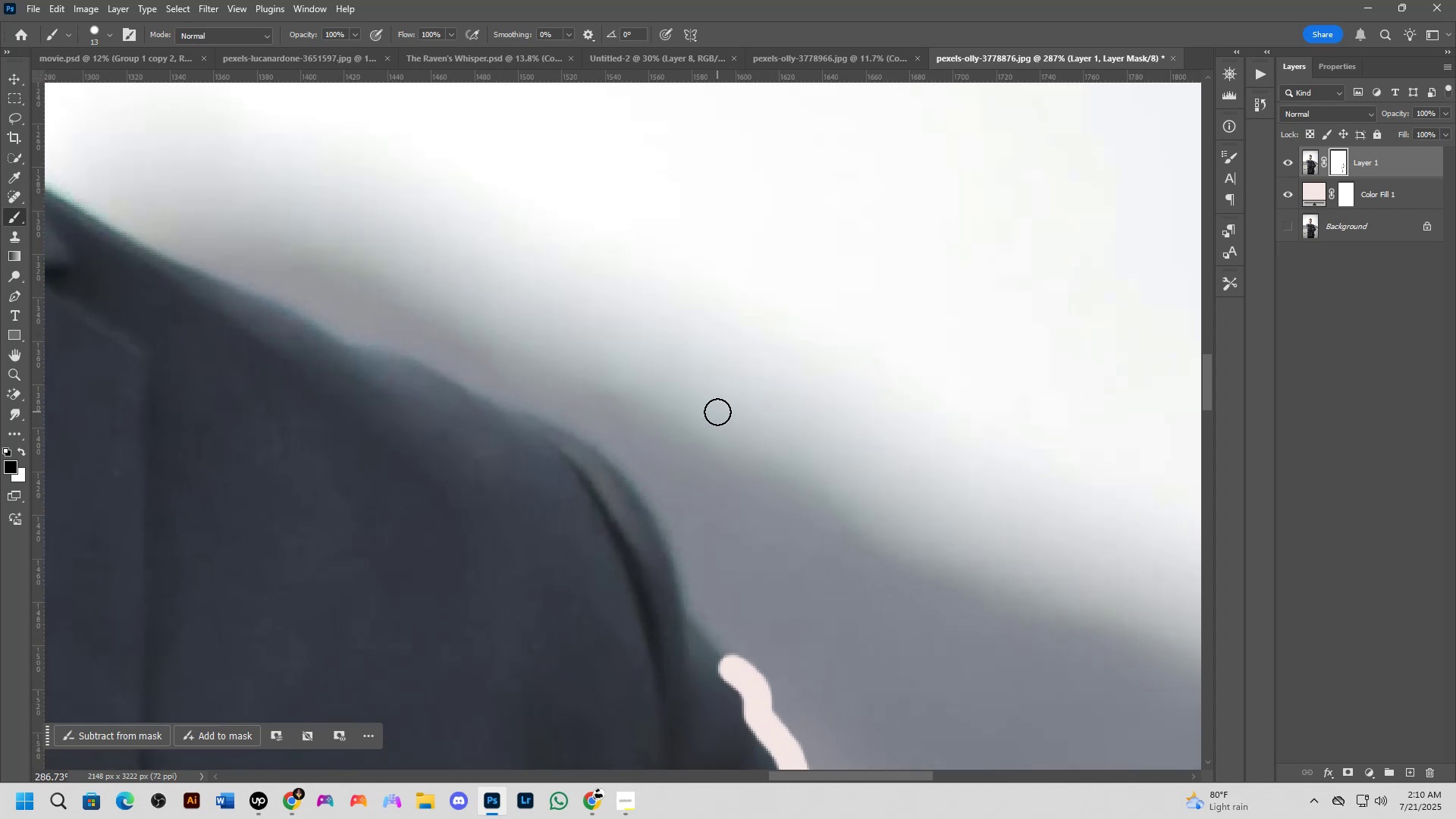 
hold_key(key=Space, duration=0.52)
 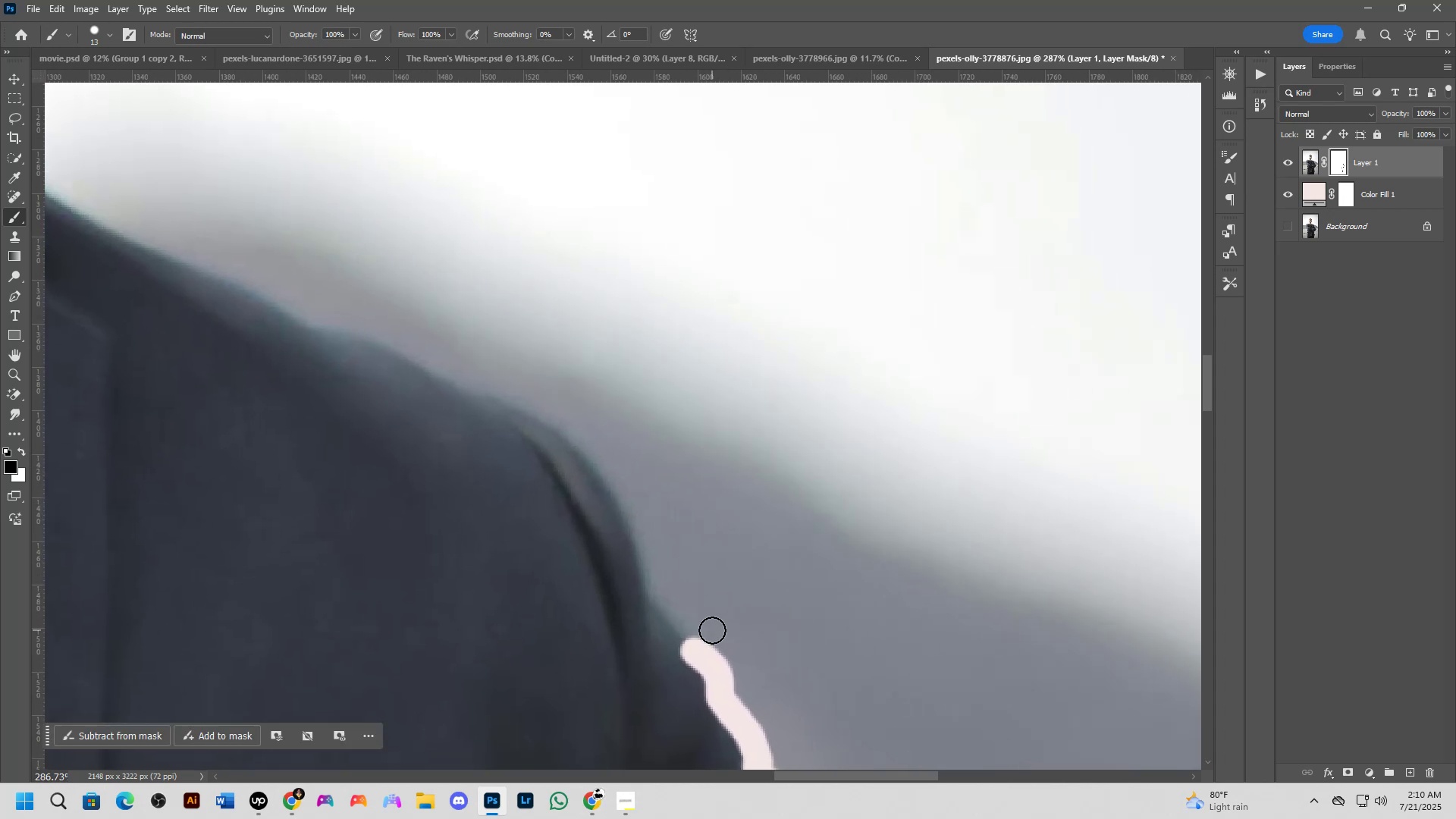 
left_click_drag(start_coordinate=[745, 592], to_coordinate=[707, 574])
 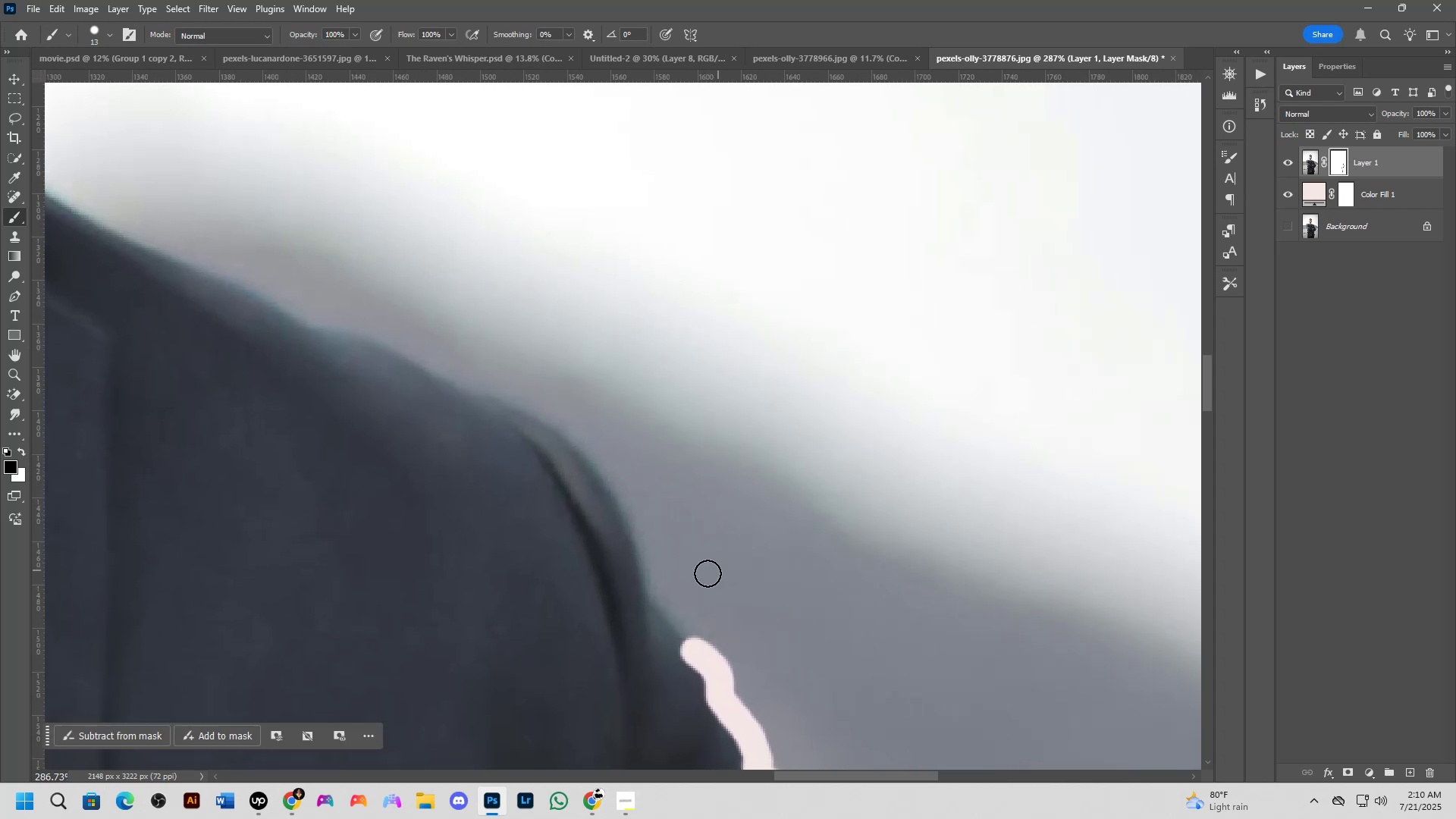 
left_click_drag(start_coordinate=[660, 571], to_coordinate=[506, 397])
 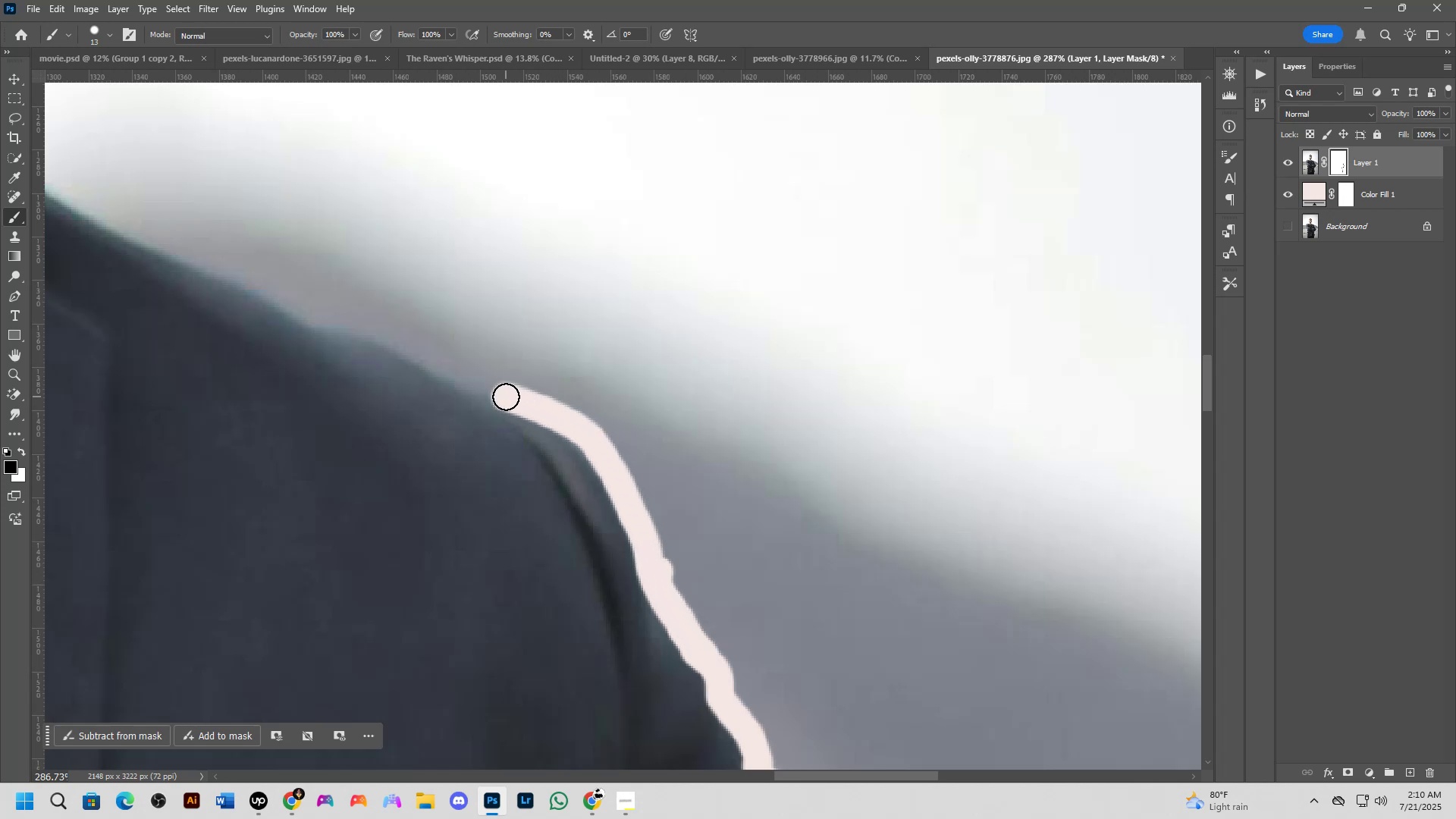 
hold_key(key=Space, duration=0.78)
 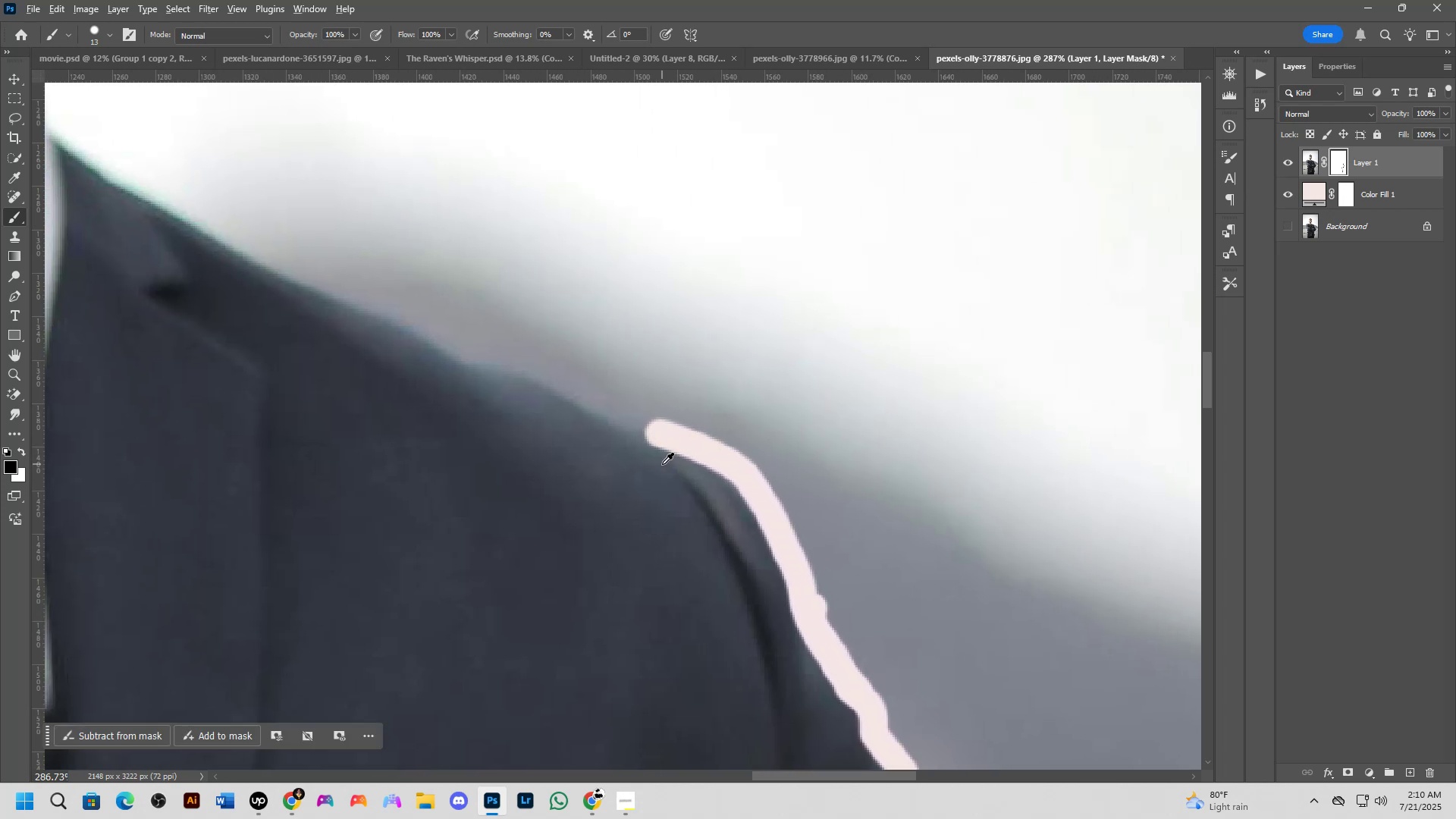 
left_click_drag(start_coordinate=[504, 399], to_coordinate=[658, 435])
 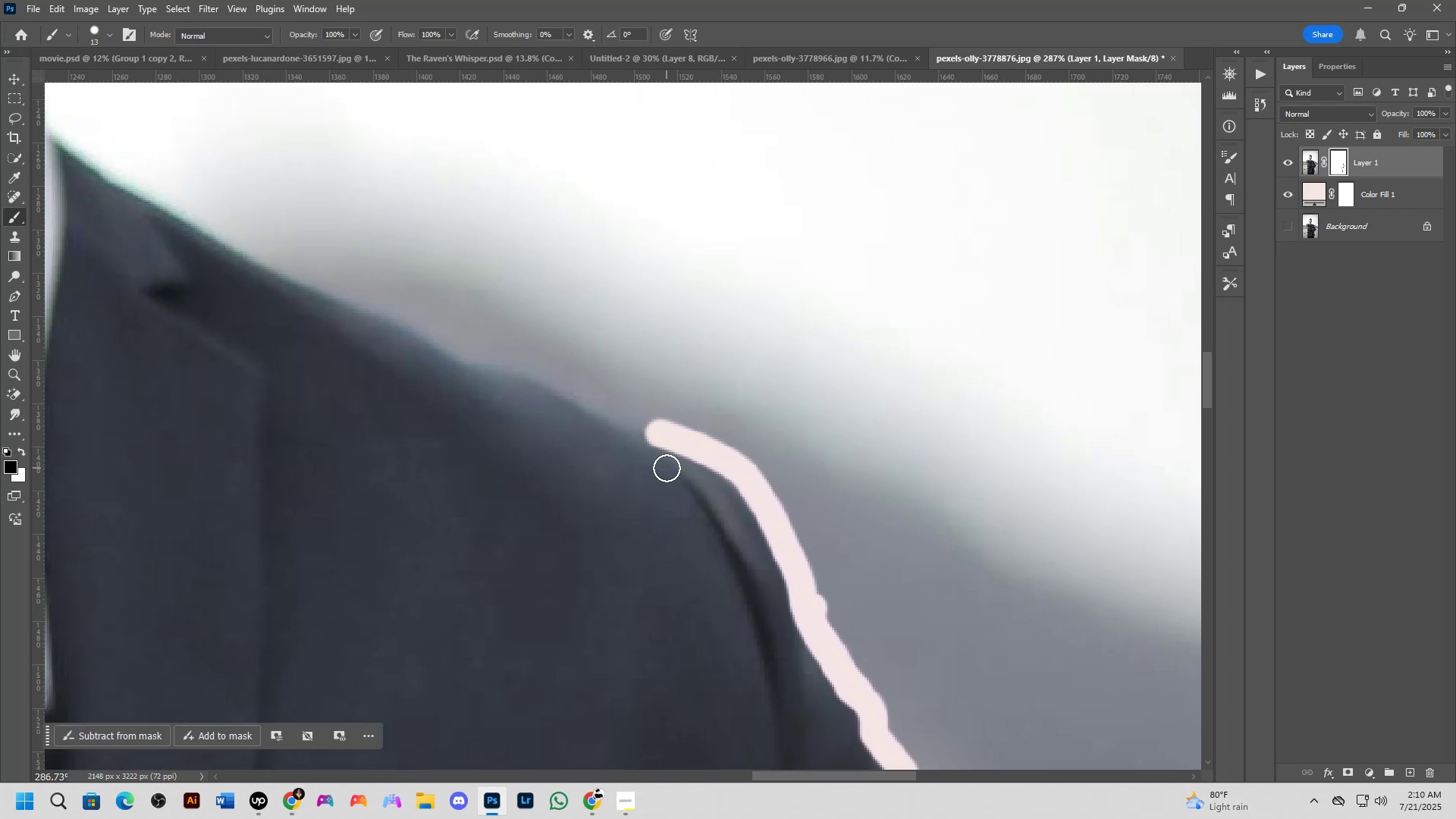 
key(Alt+AltLeft)
 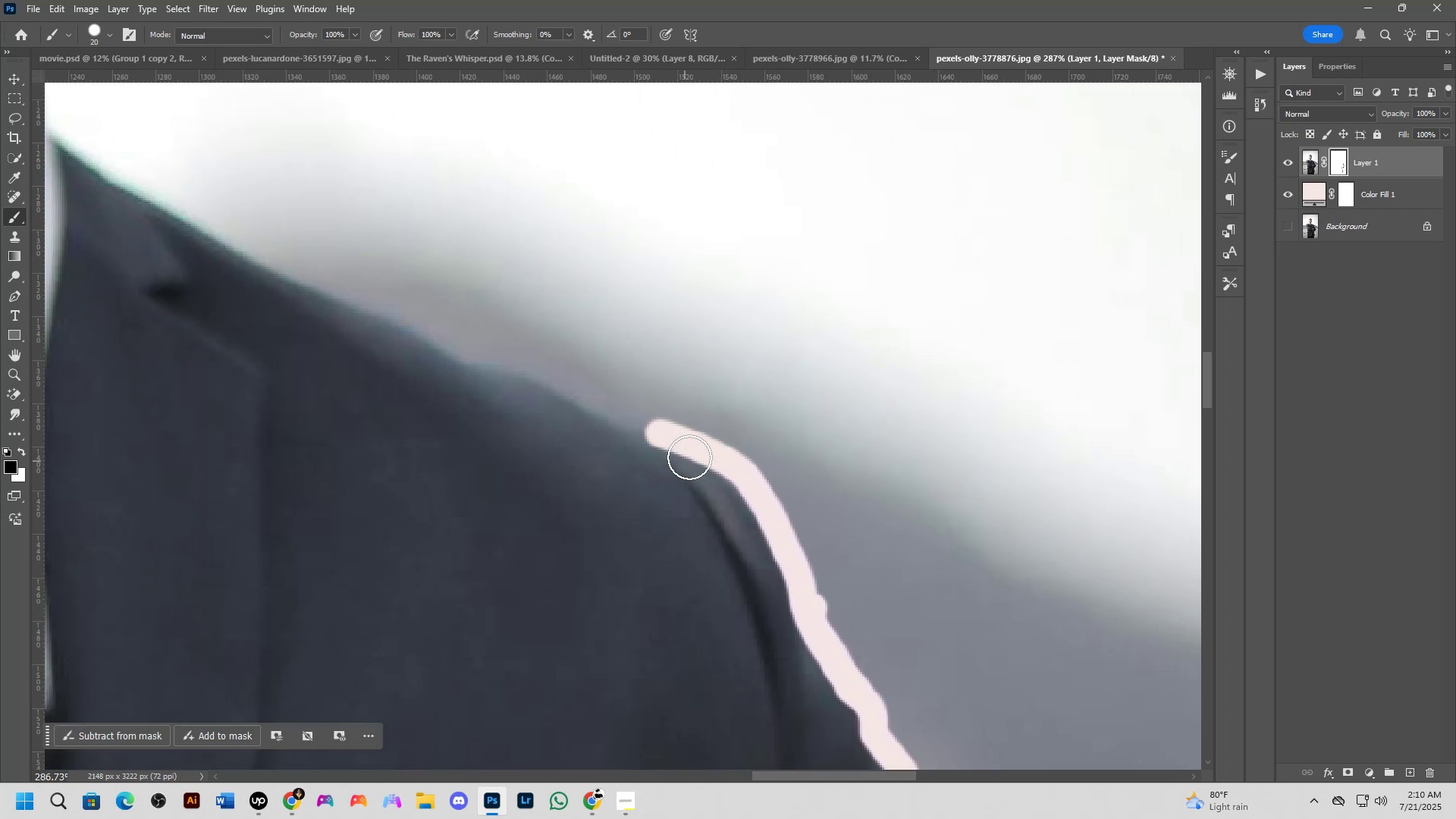 
left_click_drag(start_coordinate=[679, 425], to_coordinate=[410, 318])
 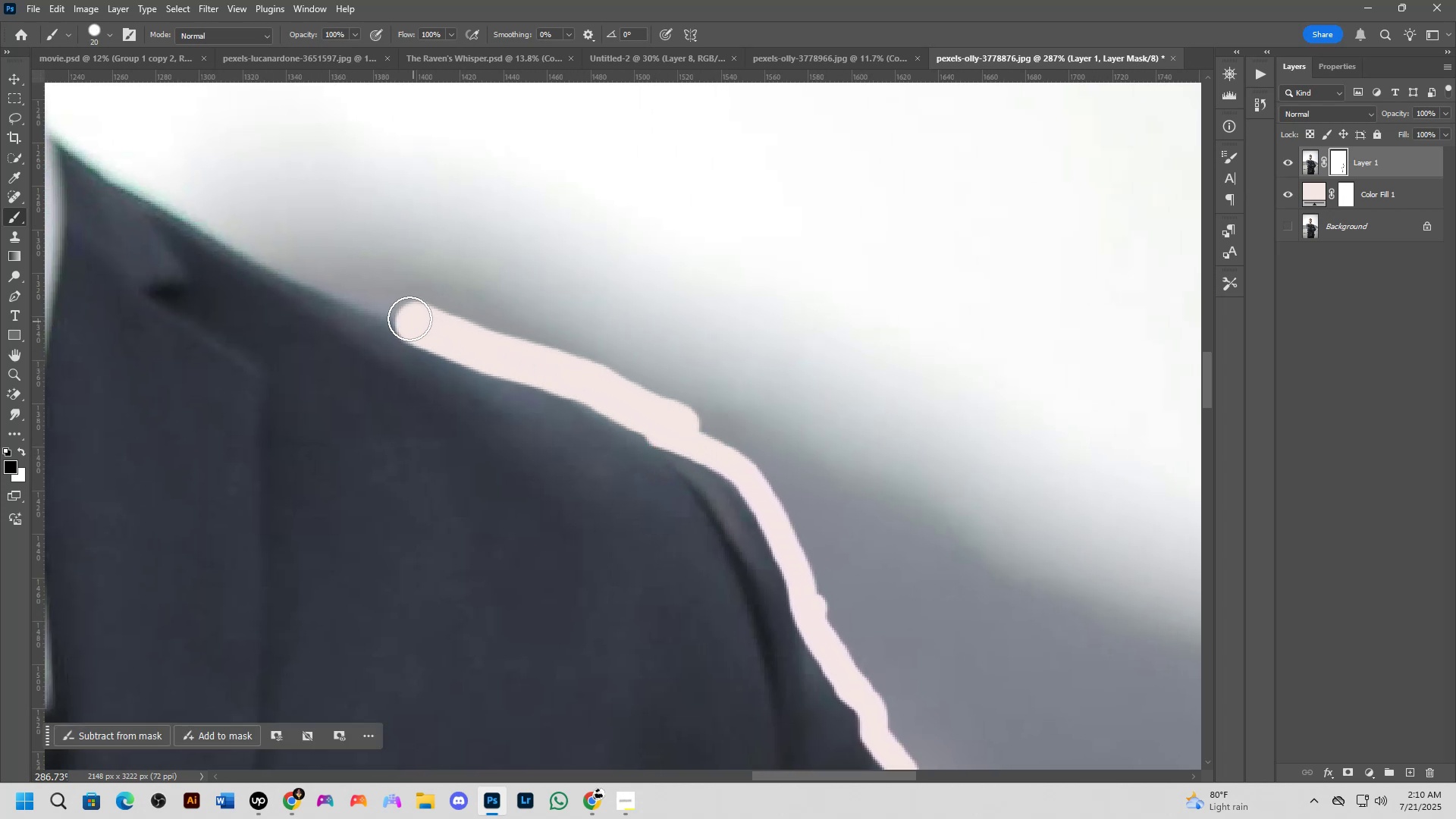 
hold_key(key=Space, duration=0.79)
 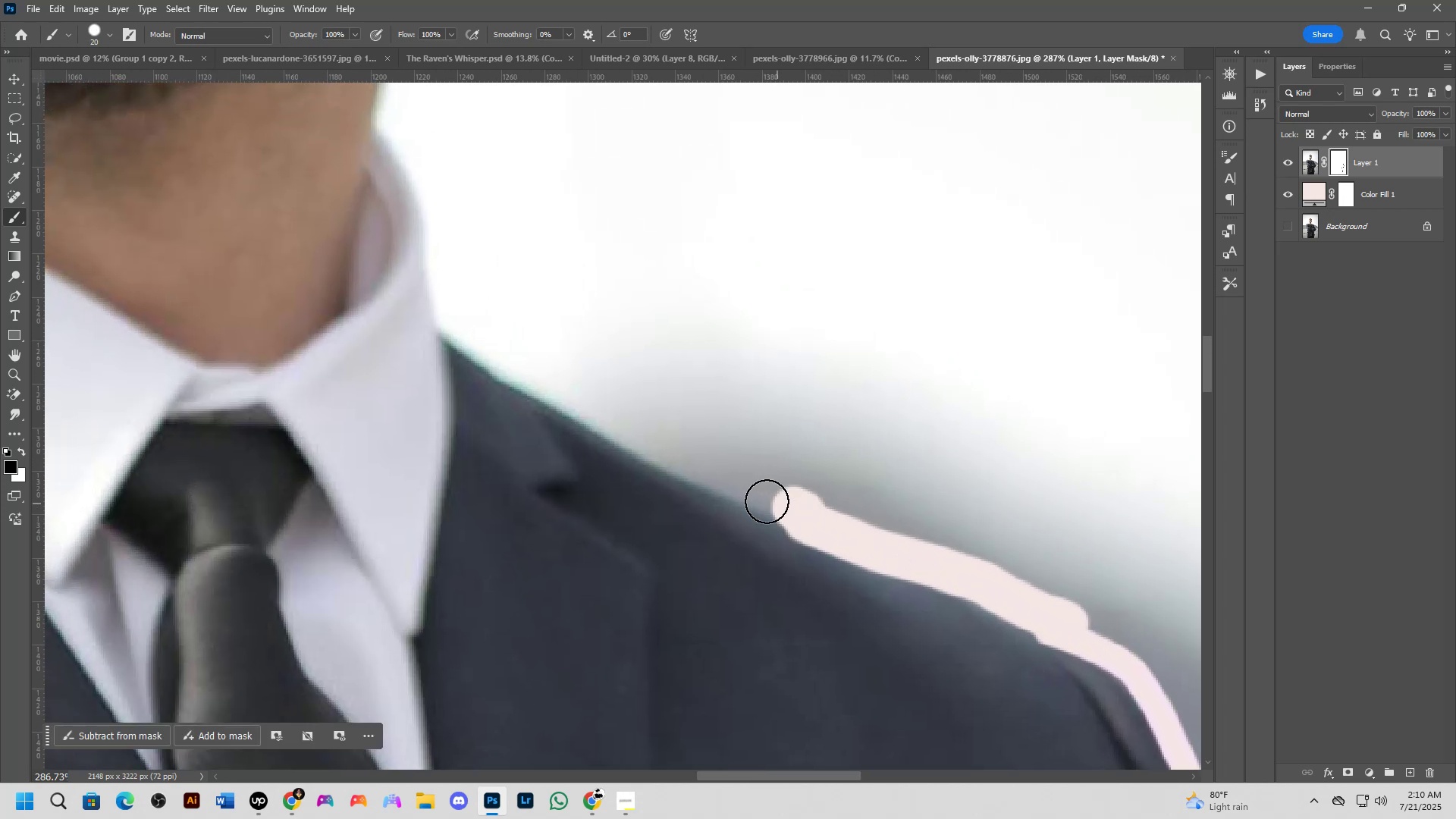 
left_click_drag(start_coordinate=[409, 321], to_coordinate=[798, 519])
 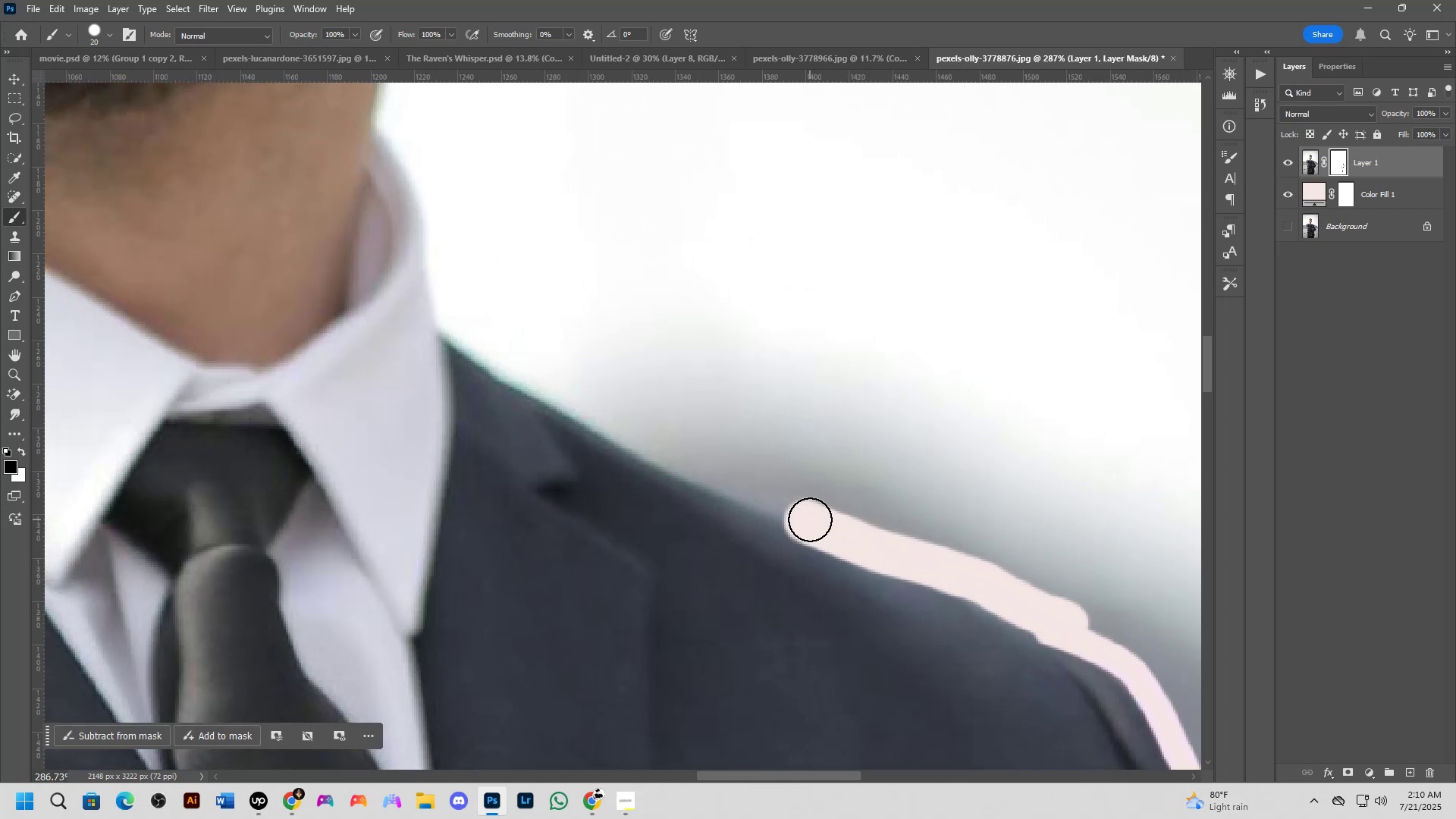 
left_click_drag(start_coordinate=[804, 512], to_coordinate=[447, 253])
 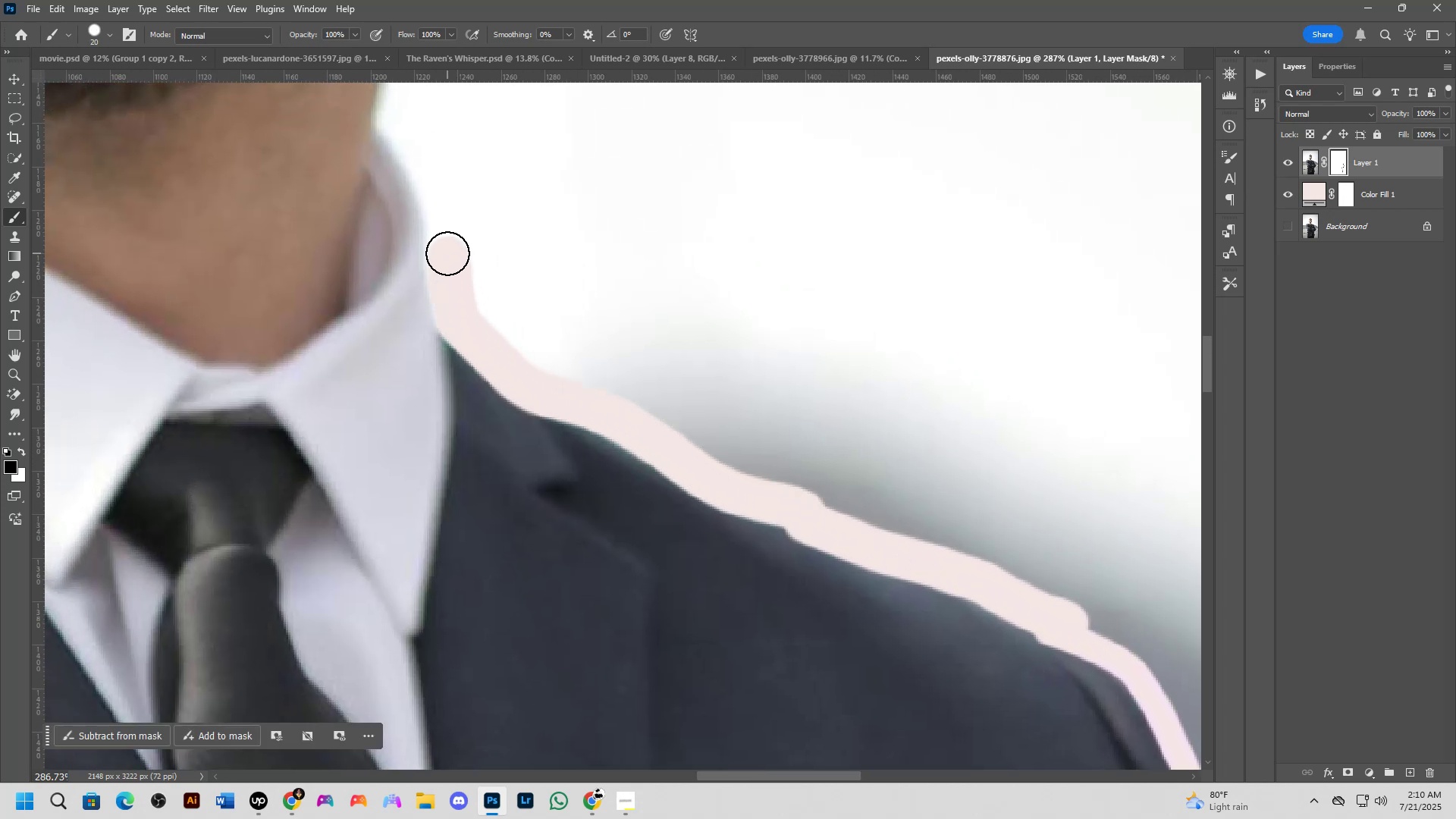 
hold_key(key=Space, duration=0.69)
 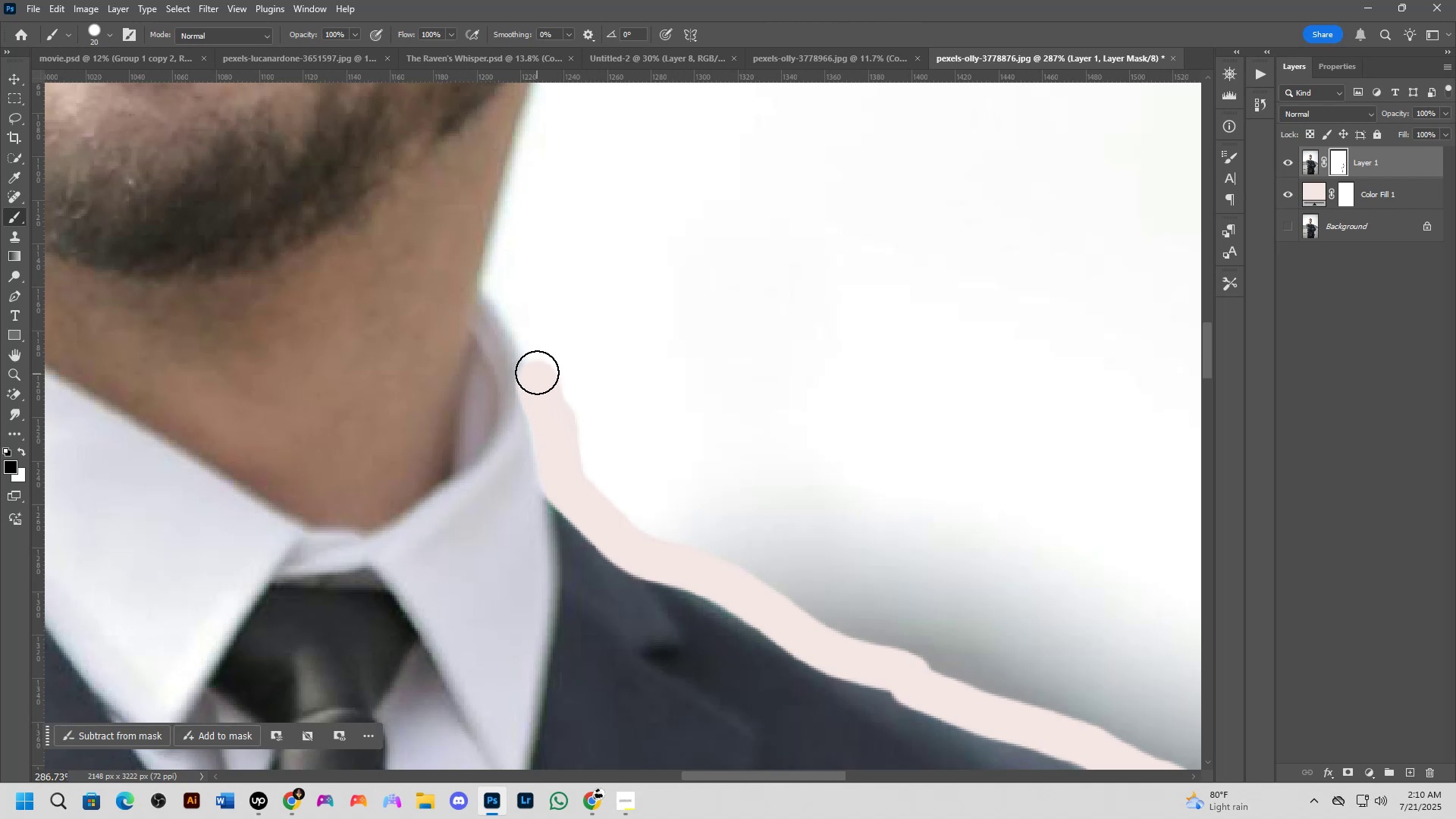 
left_click_drag(start_coordinate=[457, 268], to_coordinate=[563, 432])
 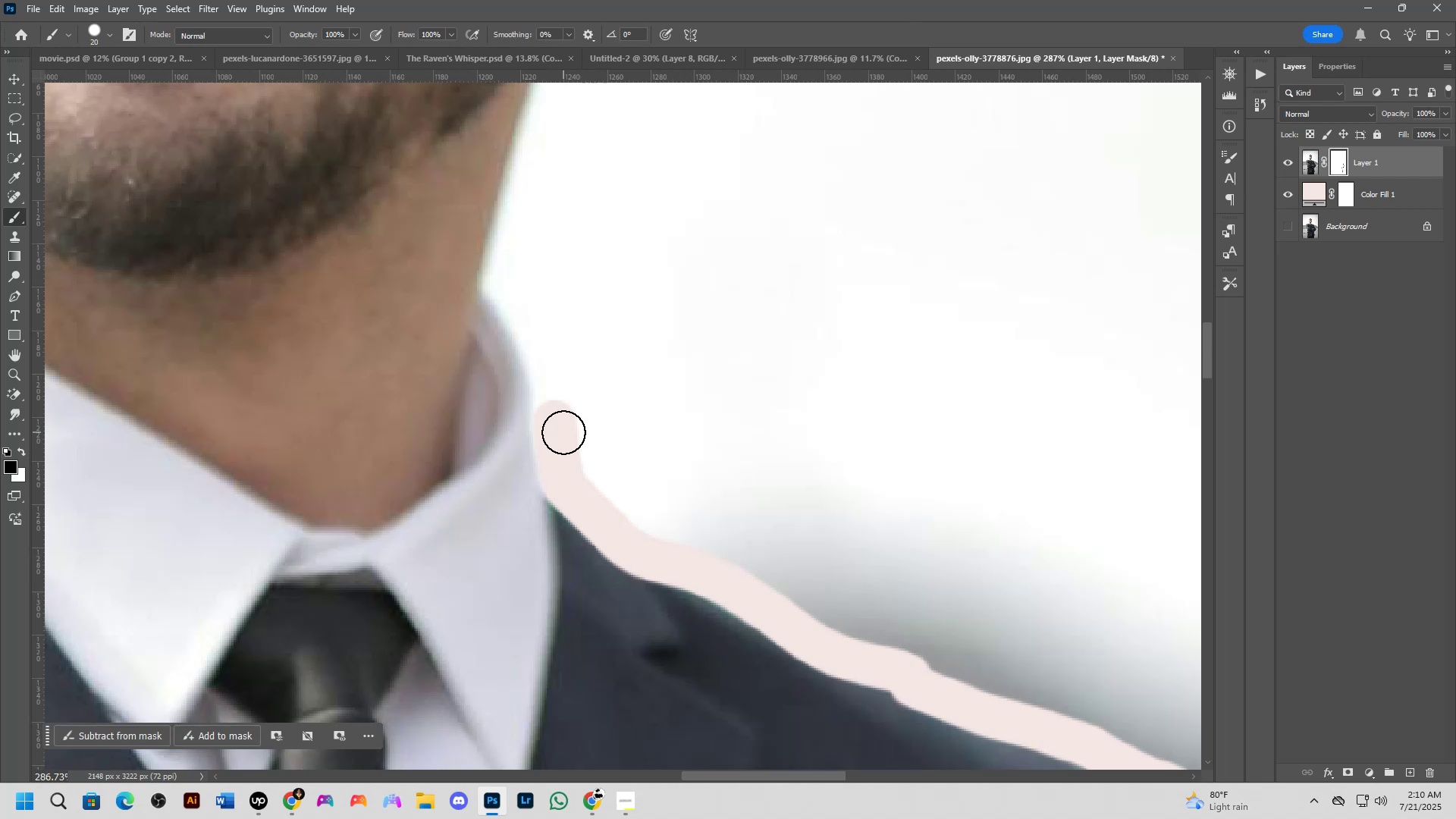 
left_click_drag(start_coordinate=[552, 422], to_coordinate=[544, 359])
 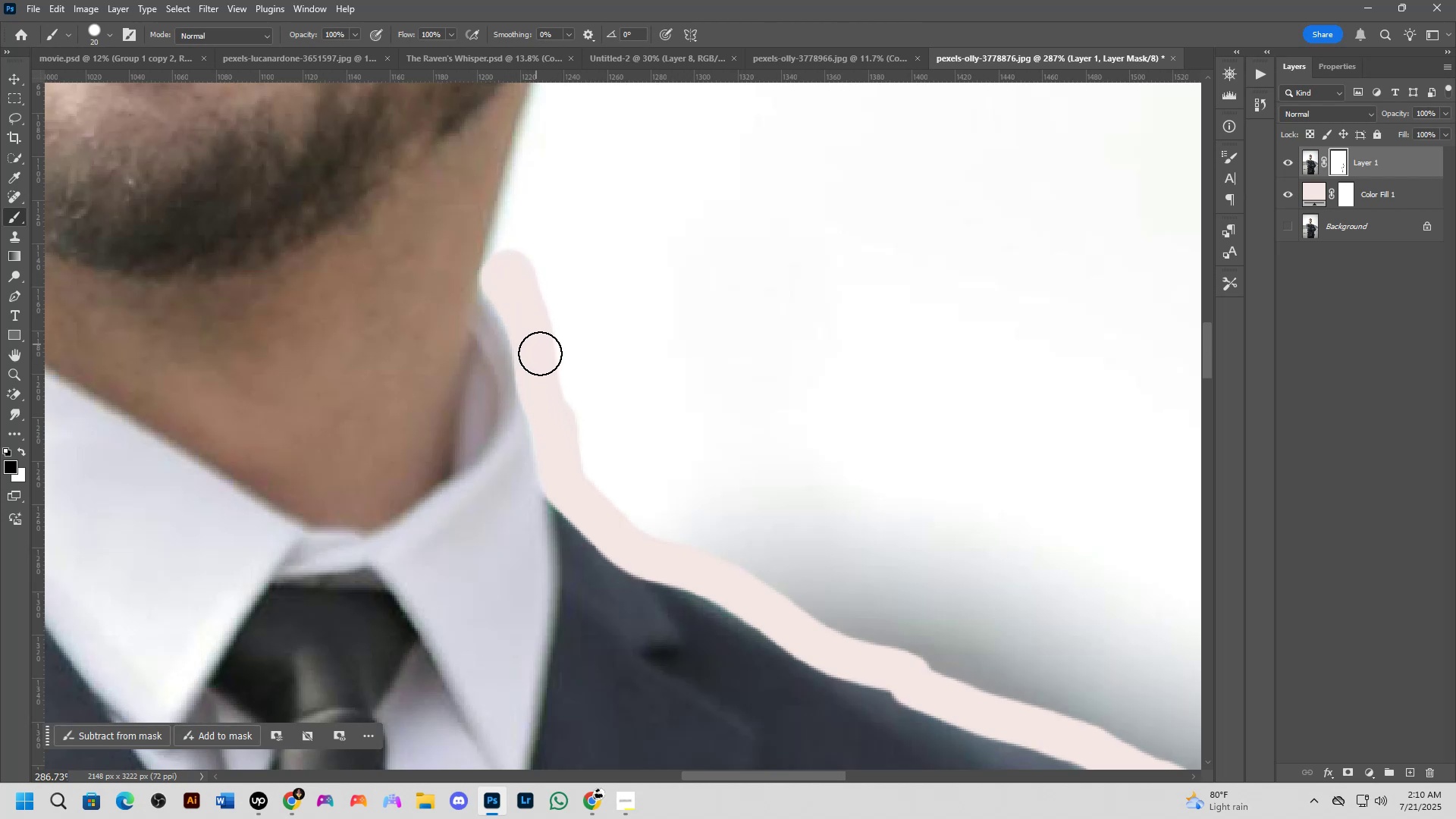 
scroll: coordinate [563, 411], scroll_direction: down, amount: 2.0
 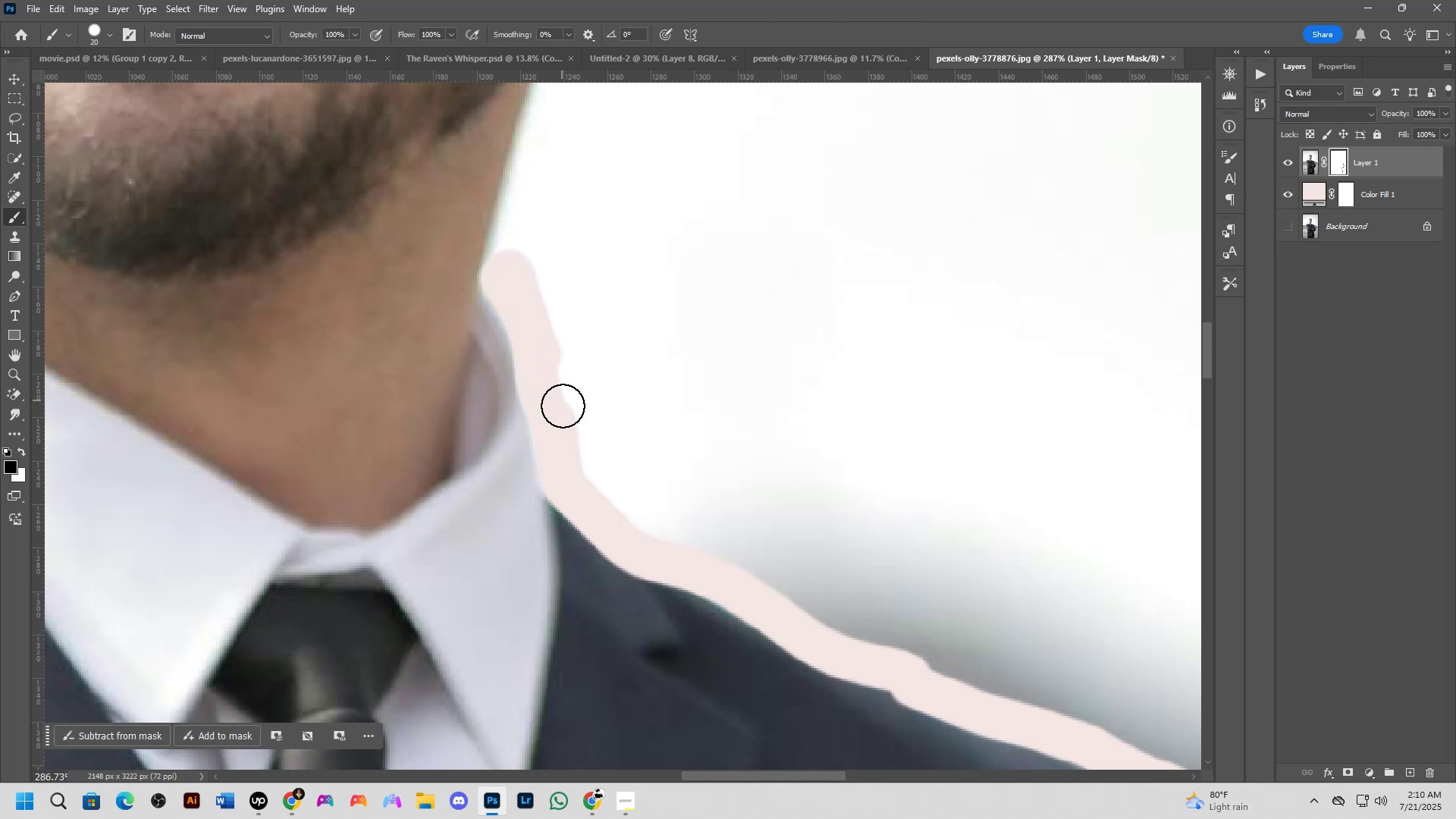 
hold_key(key=Space, duration=0.61)
 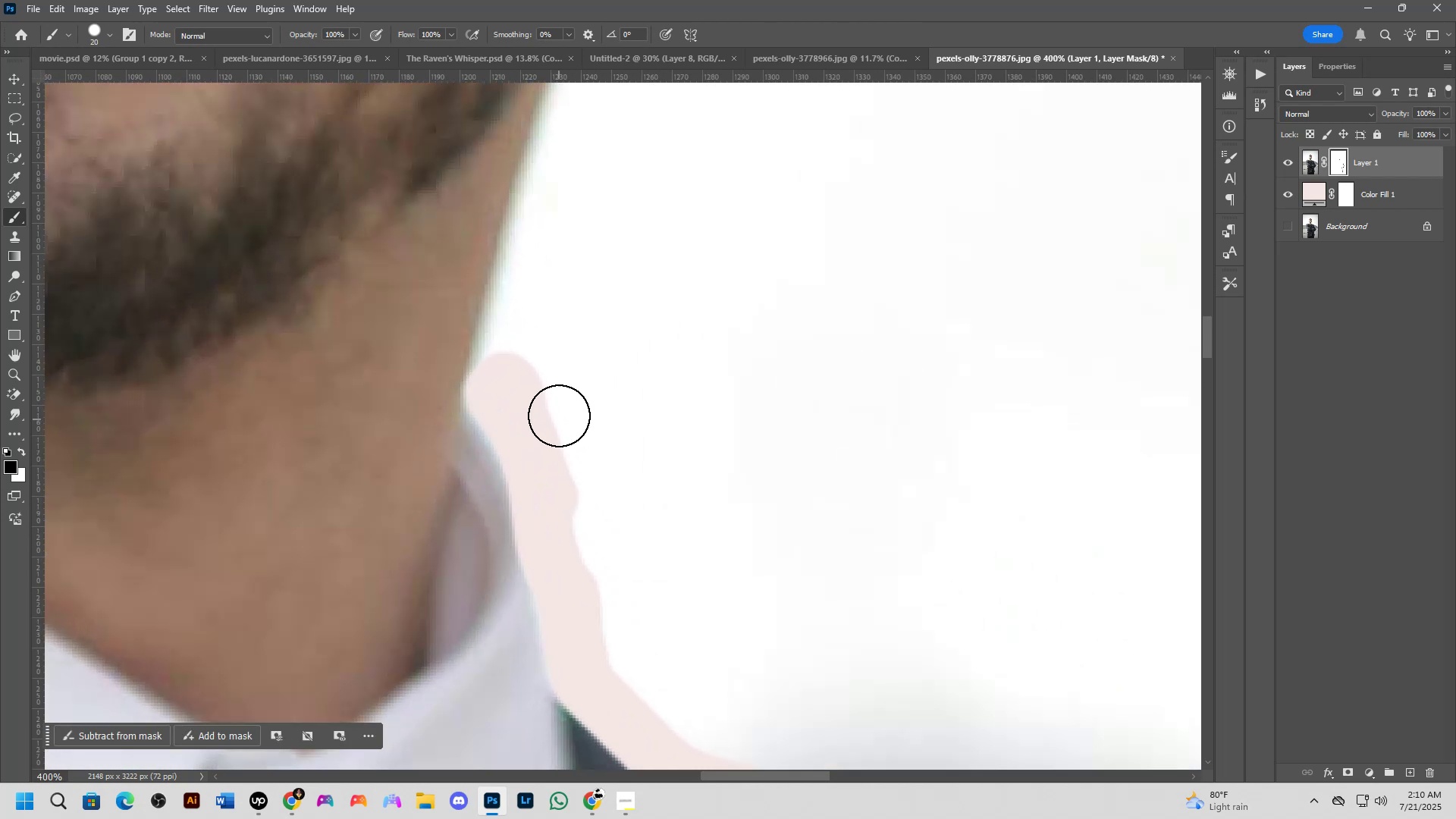 
left_click_drag(start_coordinate=[565, 410], to_coordinate=[575, 517])
 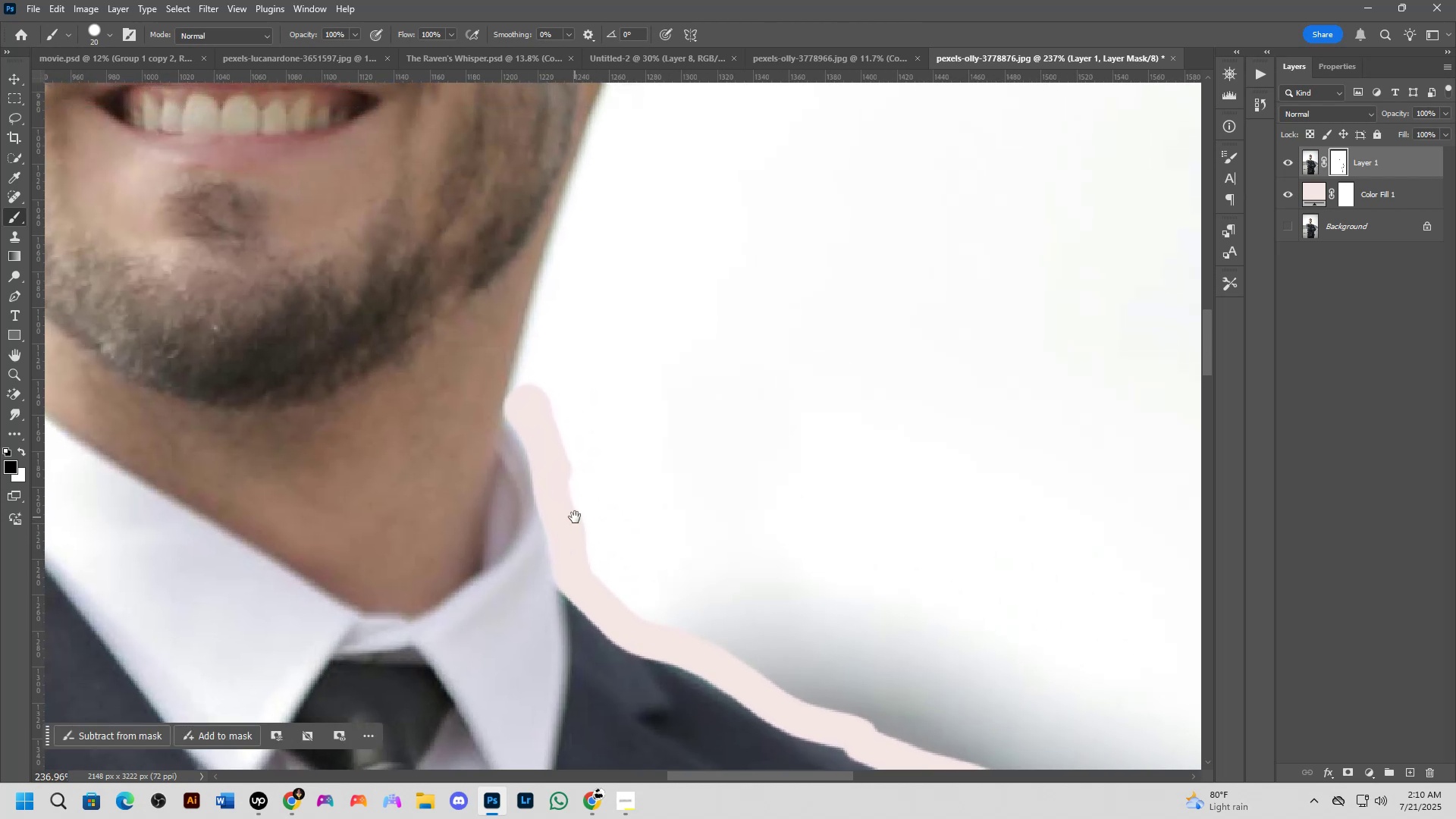 
key(Shift+ShiftLeft)
 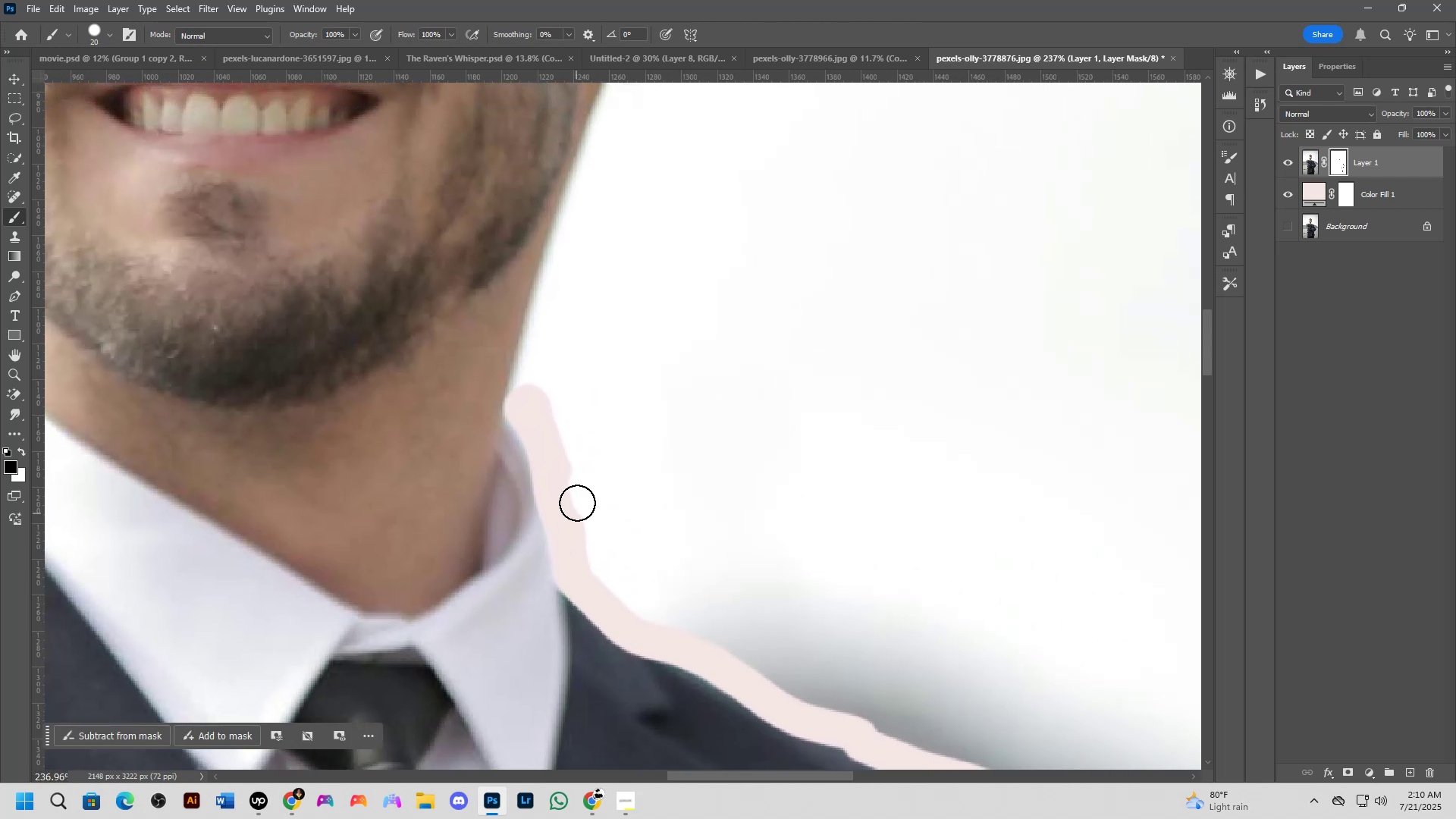 
scroll: coordinate [559, 421], scroll_direction: up, amount: 2.0
 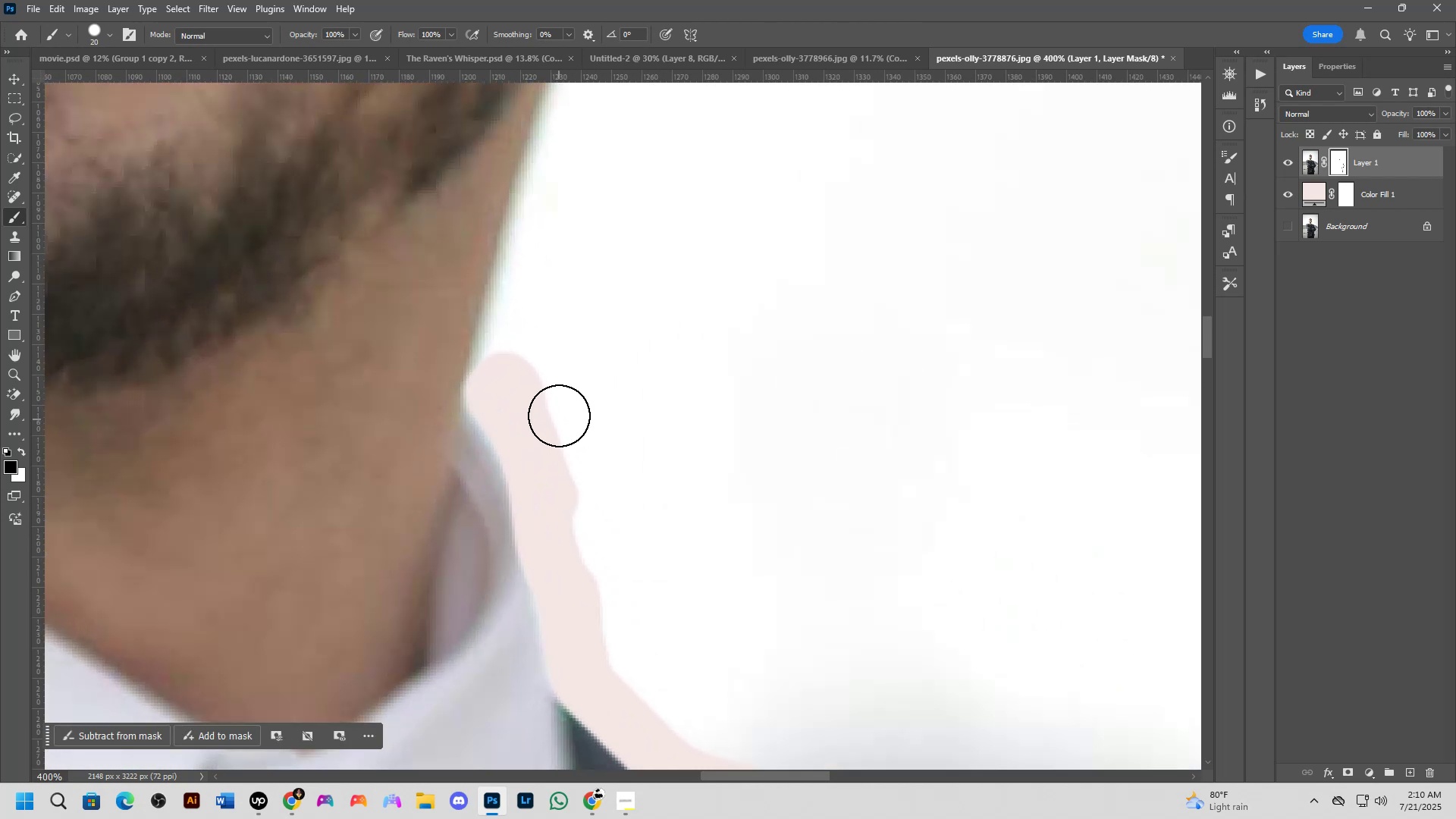 
key(Alt+AltLeft)
 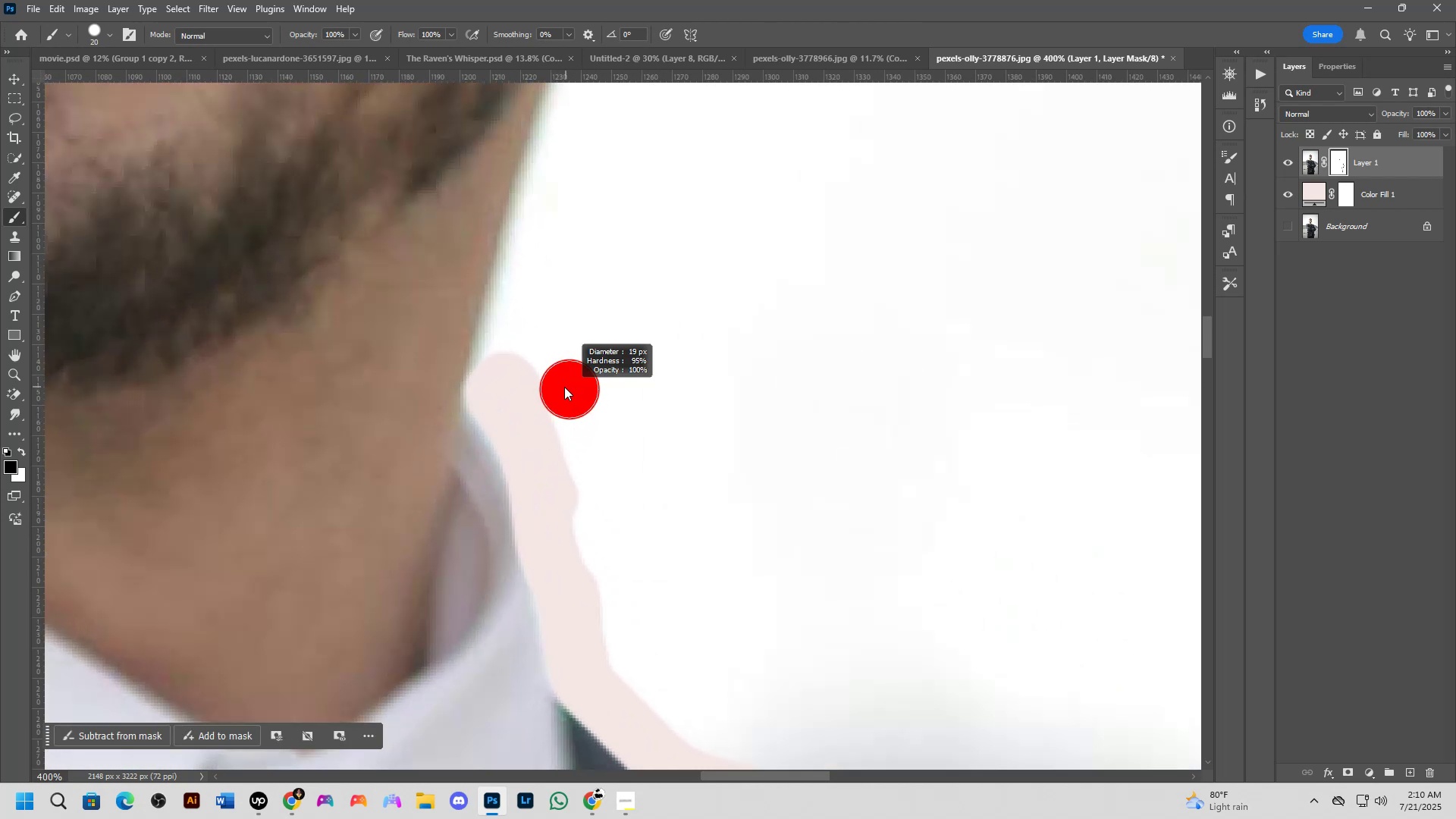 
hold_key(key=Space, duration=0.41)
 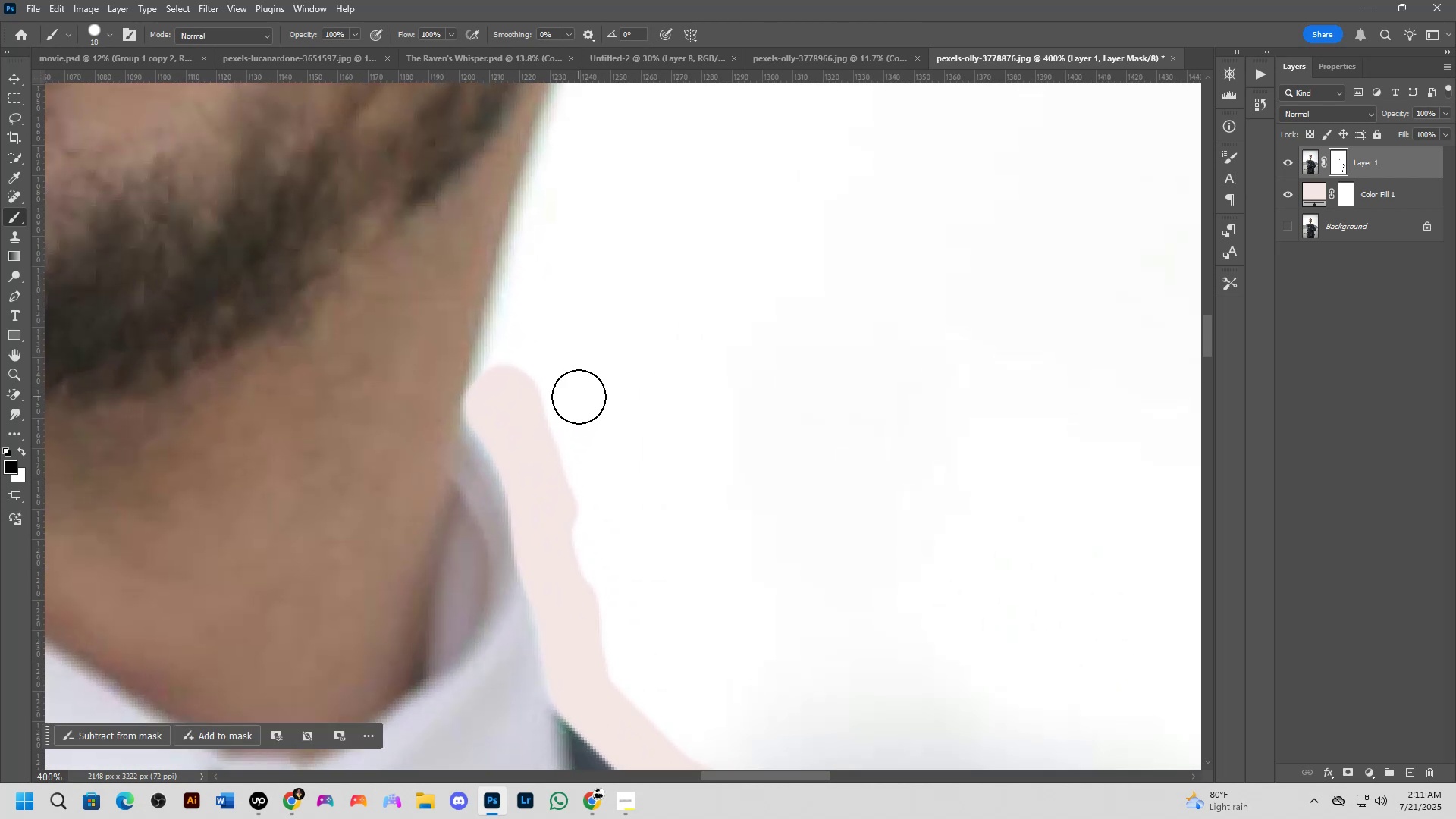 
left_click_drag(start_coordinate=[564, 386], to_coordinate=[563, 399])
 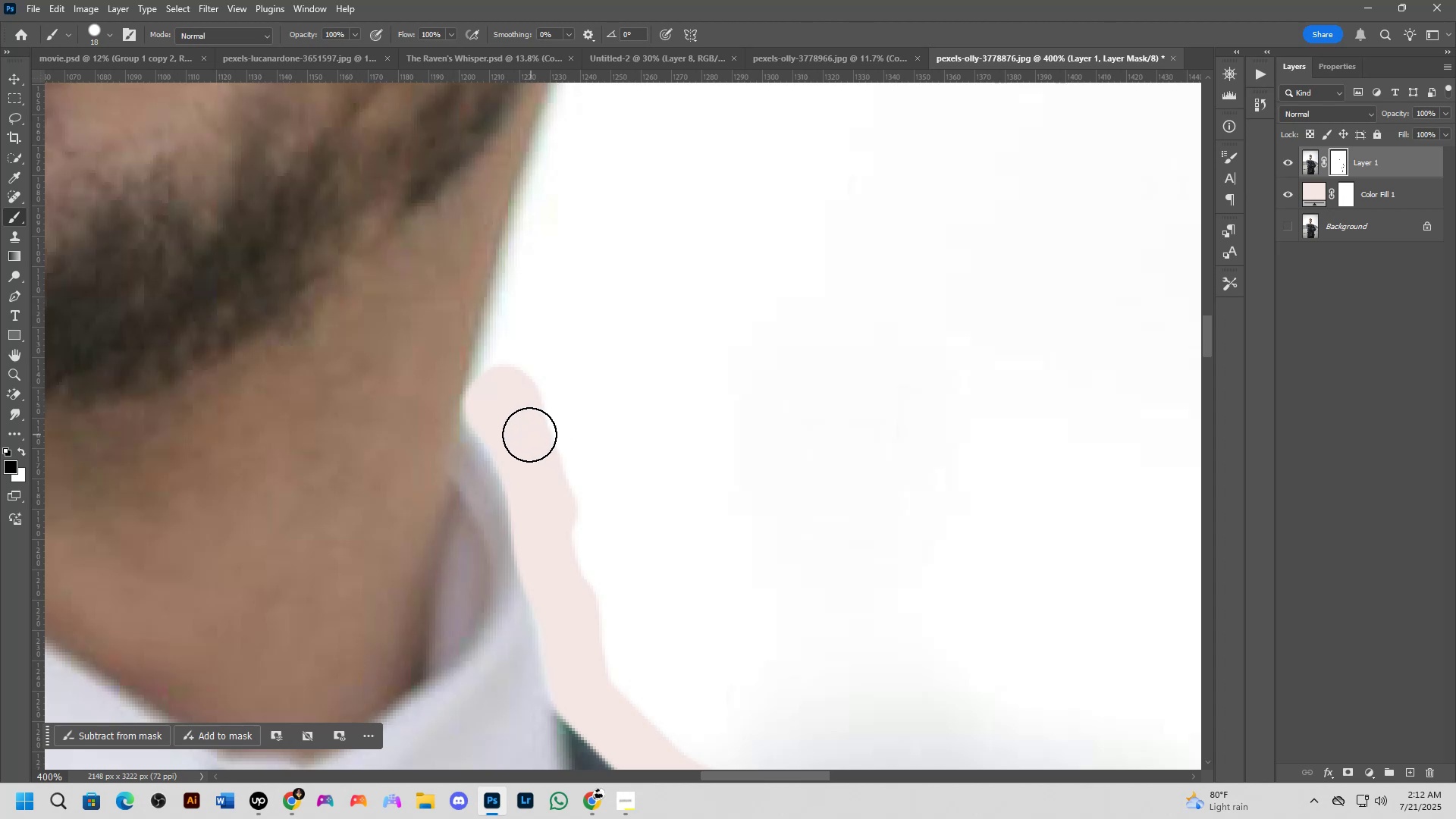 
wait(85.45)
 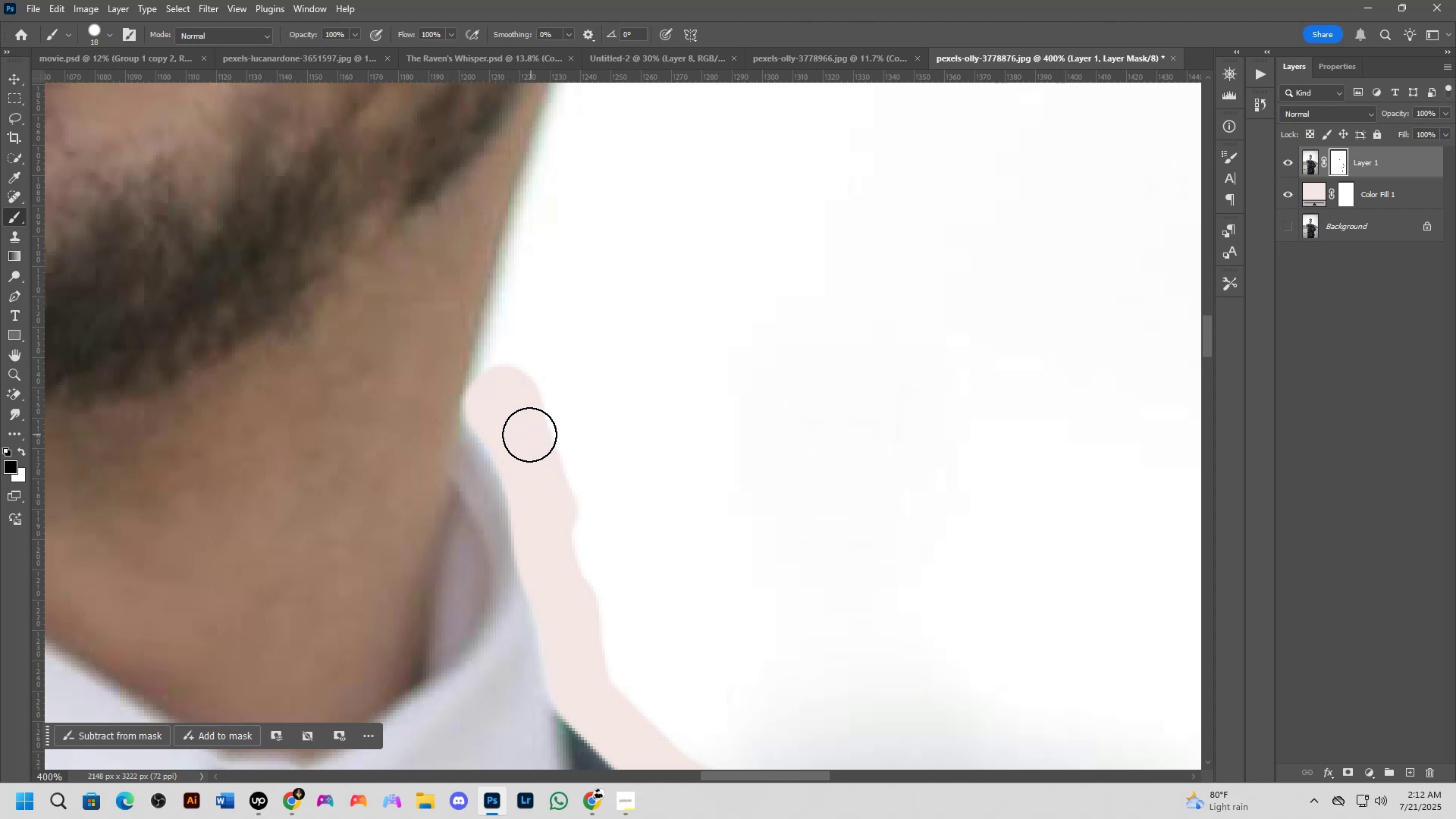 
scroll: coordinate [460, 451], scroll_direction: down, amount: 4.0
 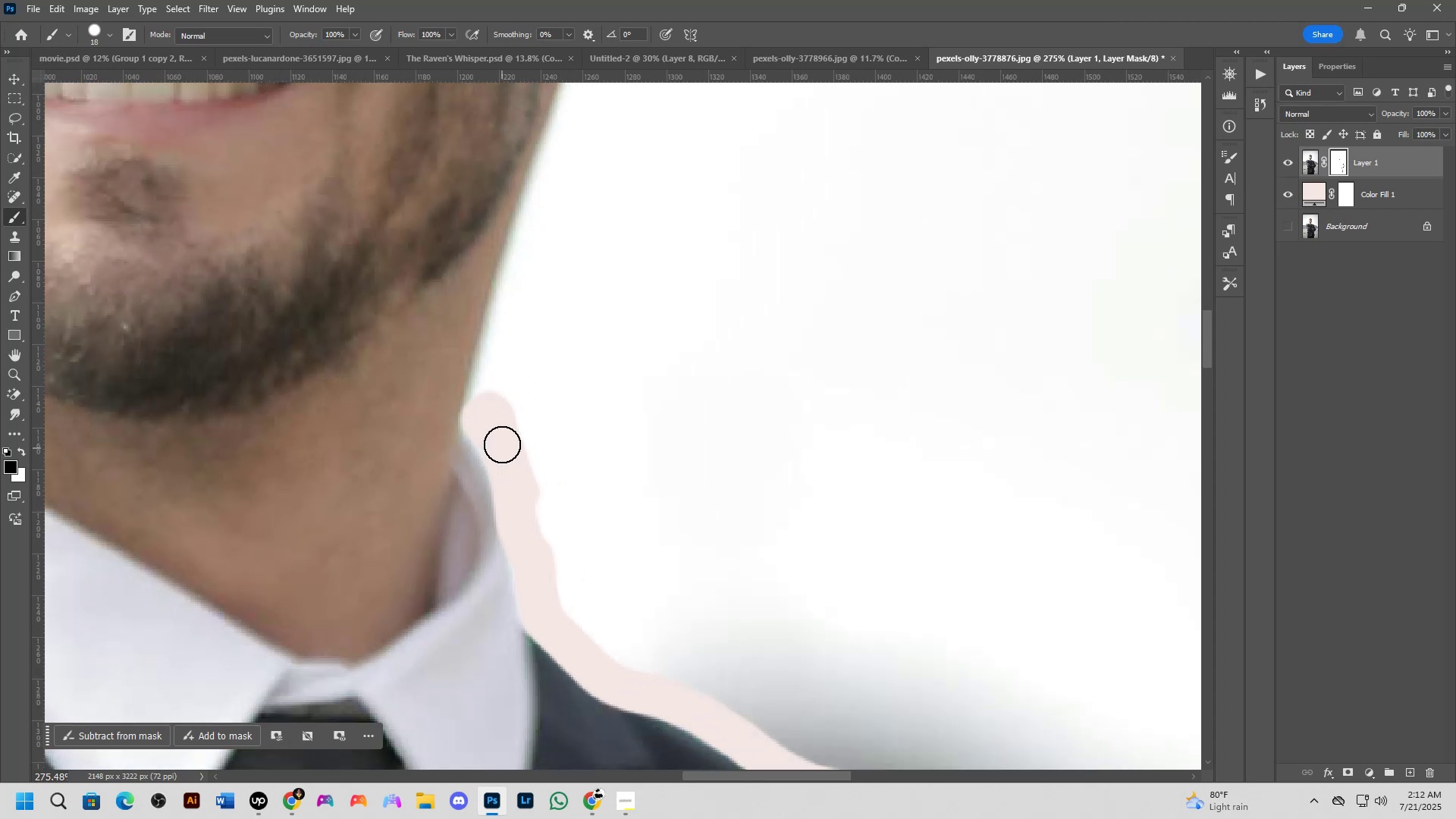 
hold_key(key=Space, duration=0.62)
 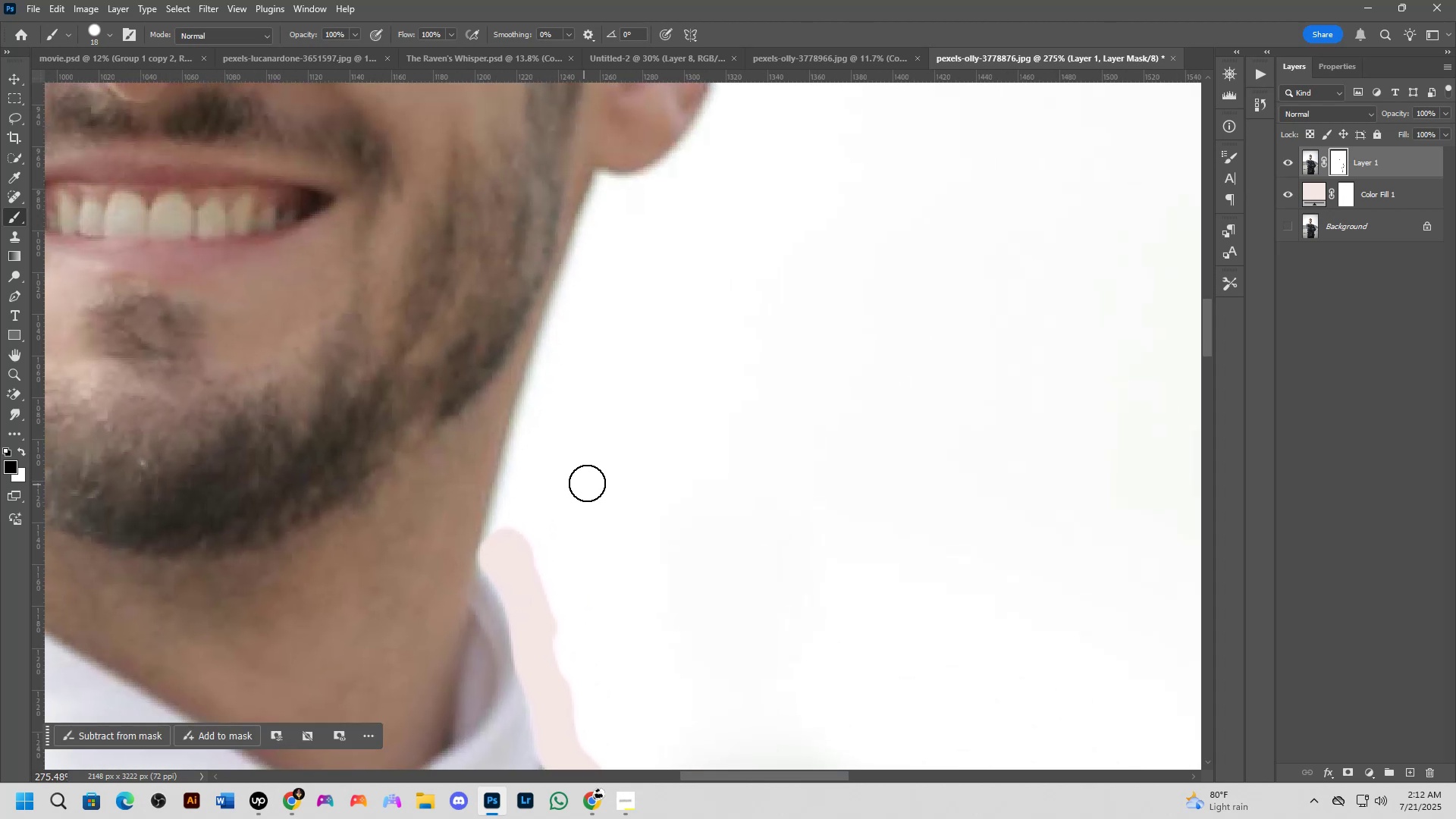 
left_click_drag(start_coordinate=[568, 354], to_coordinate=[585, 491])
 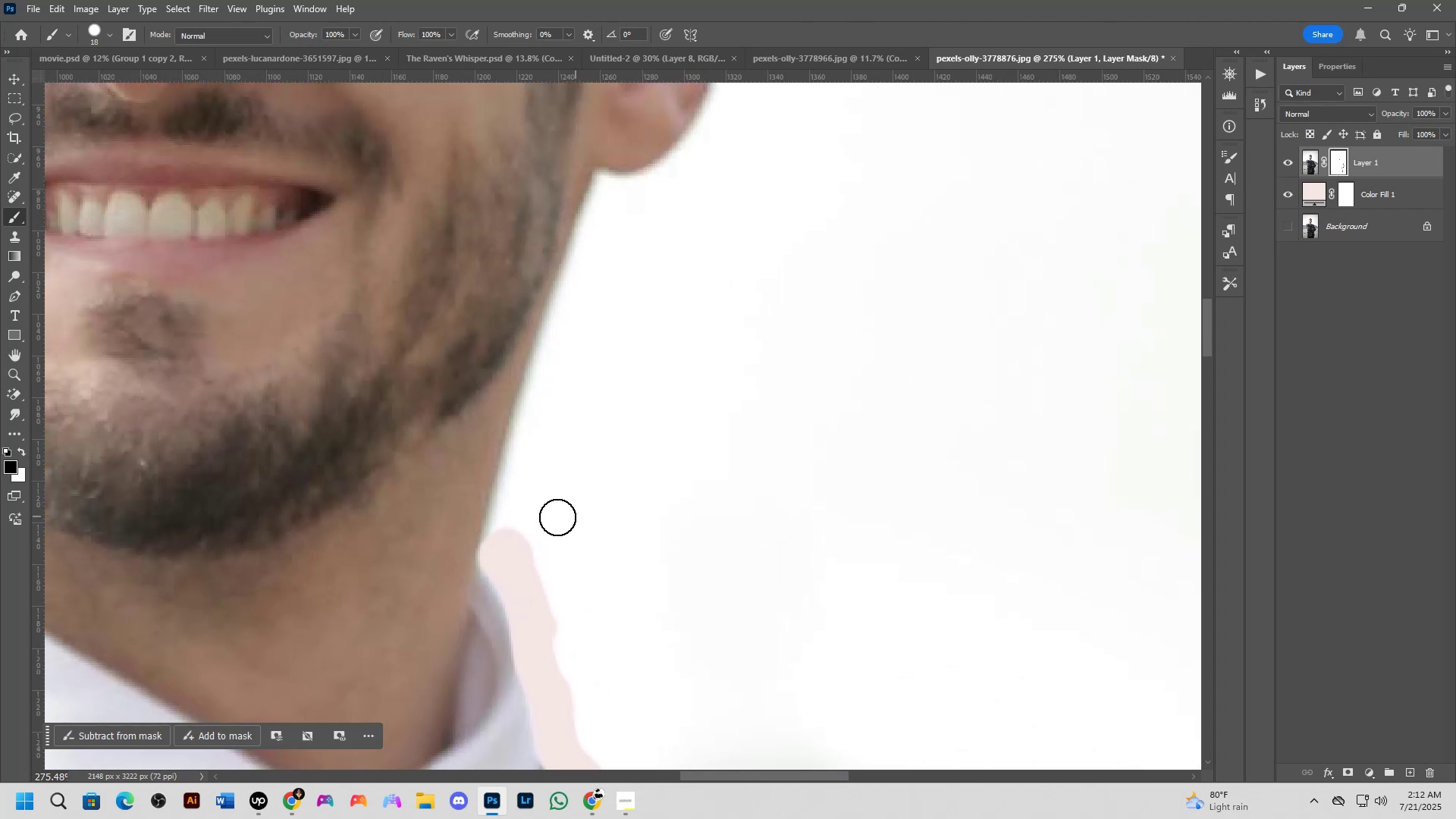 
left_click_drag(start_coordinate=[522, 477], to_coordinate=[512, 499])
 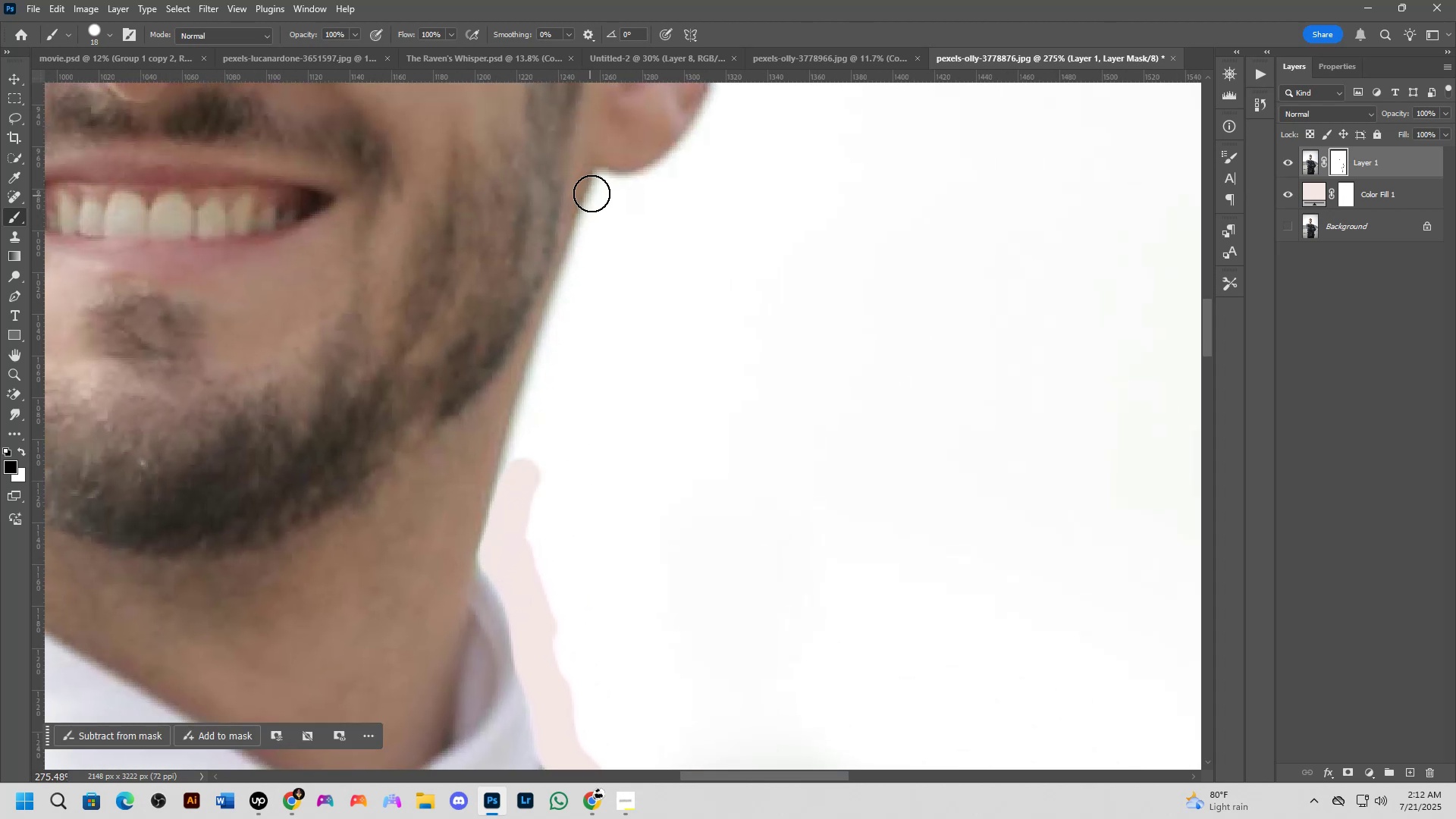 
hold_key(key=CapsLock, duration=0.4)
 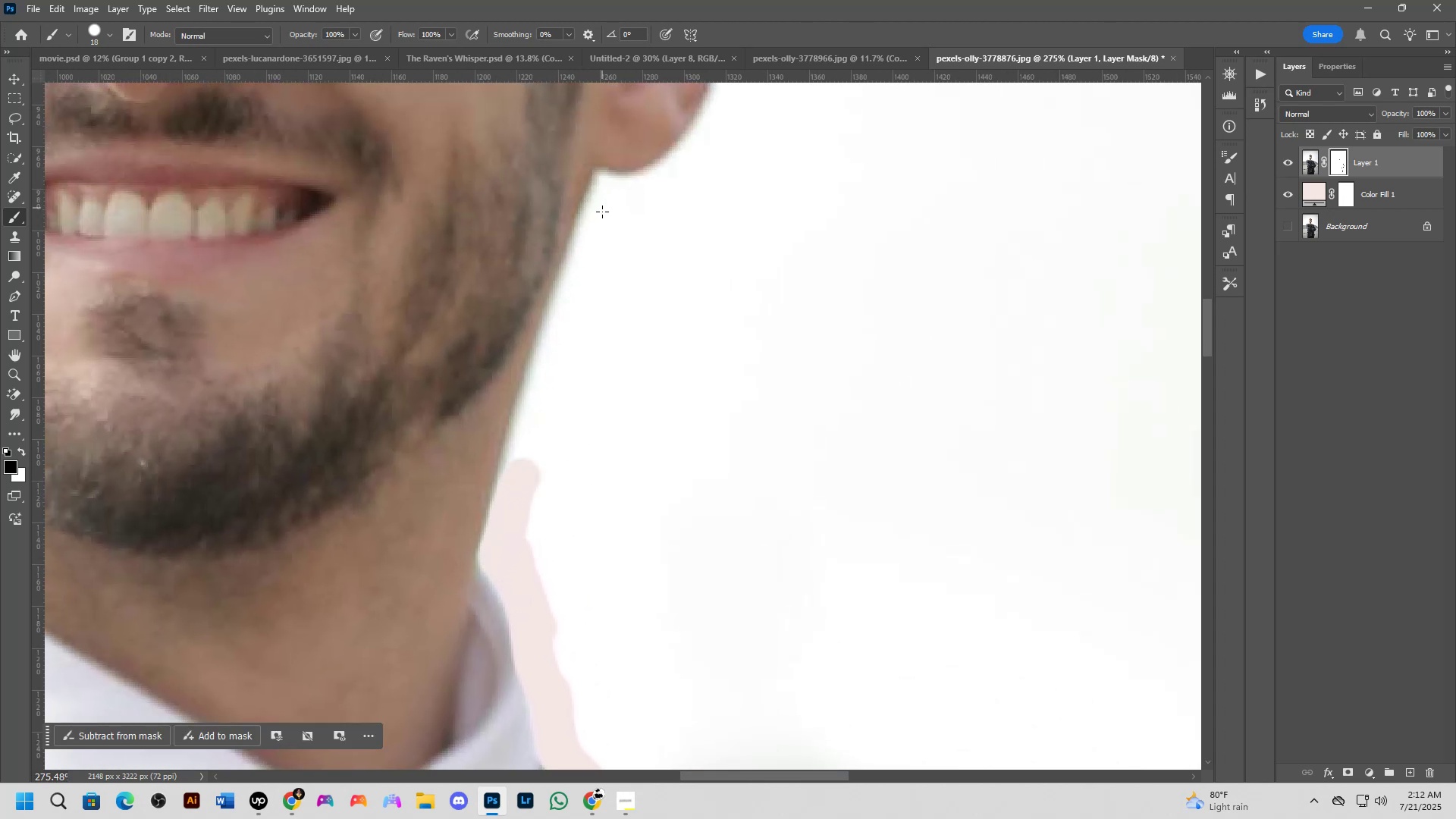 
key(CapsLock)
 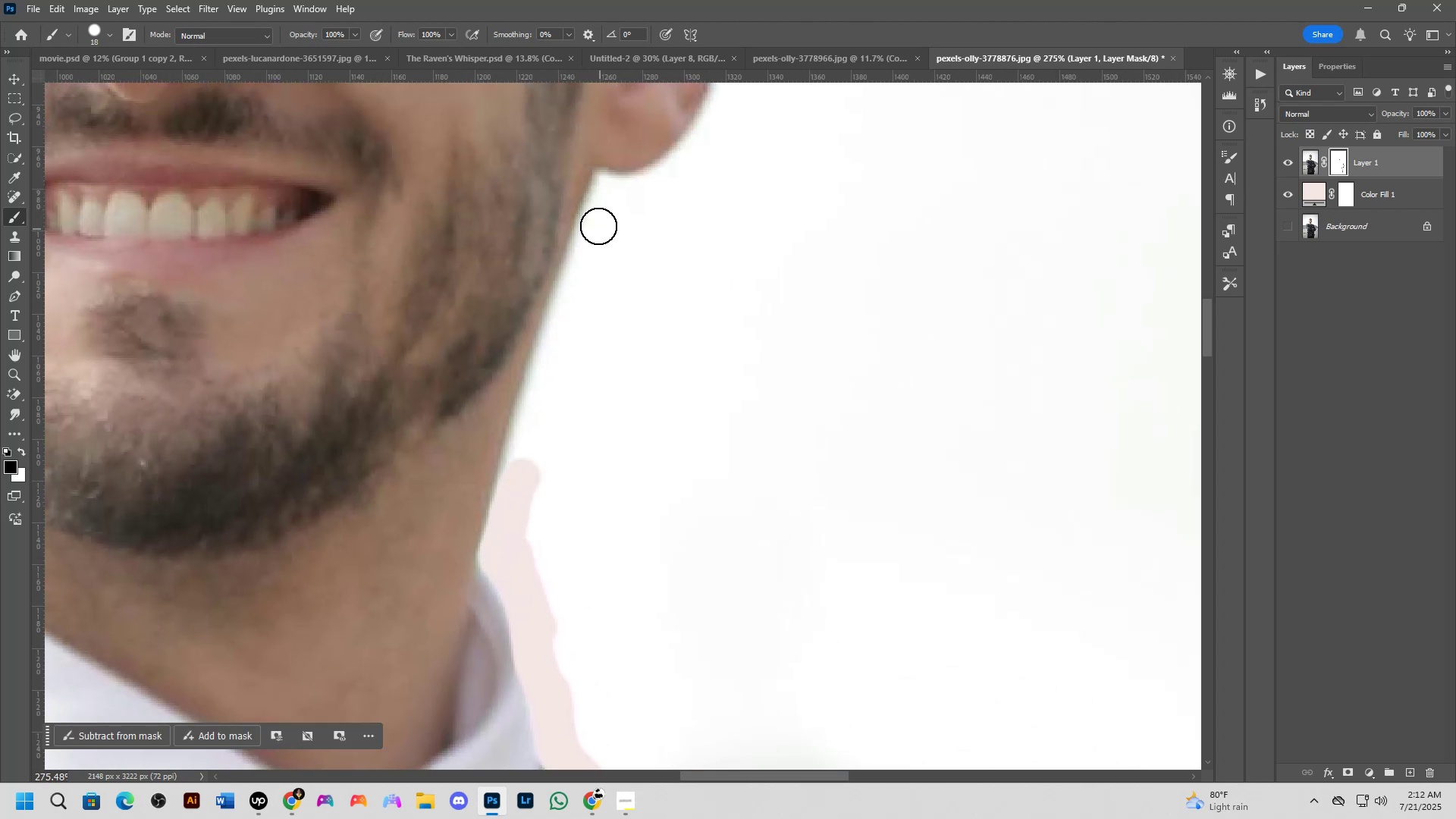 
key(Alt+AltLeft)
 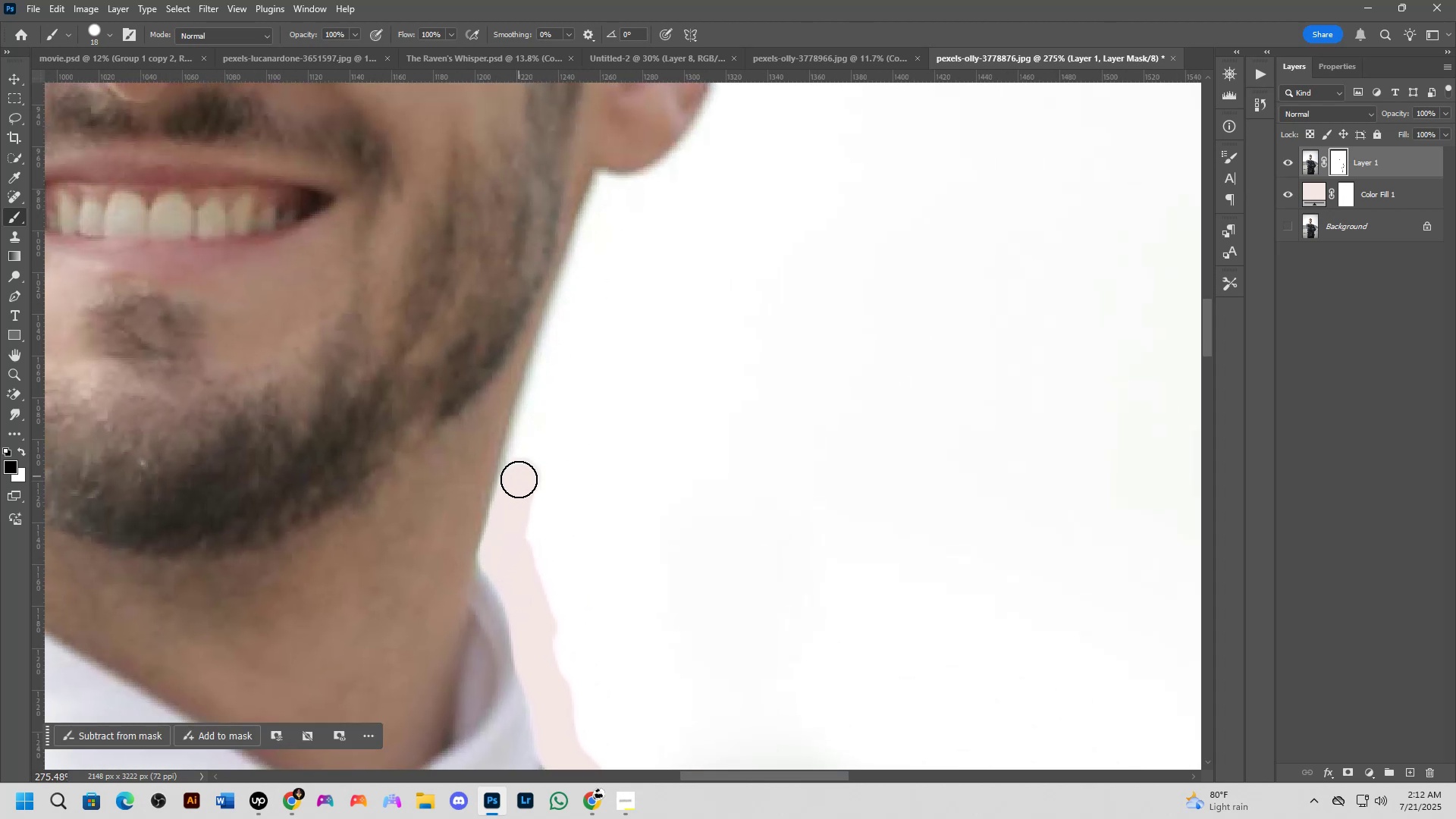 
left_click([516, 485])
 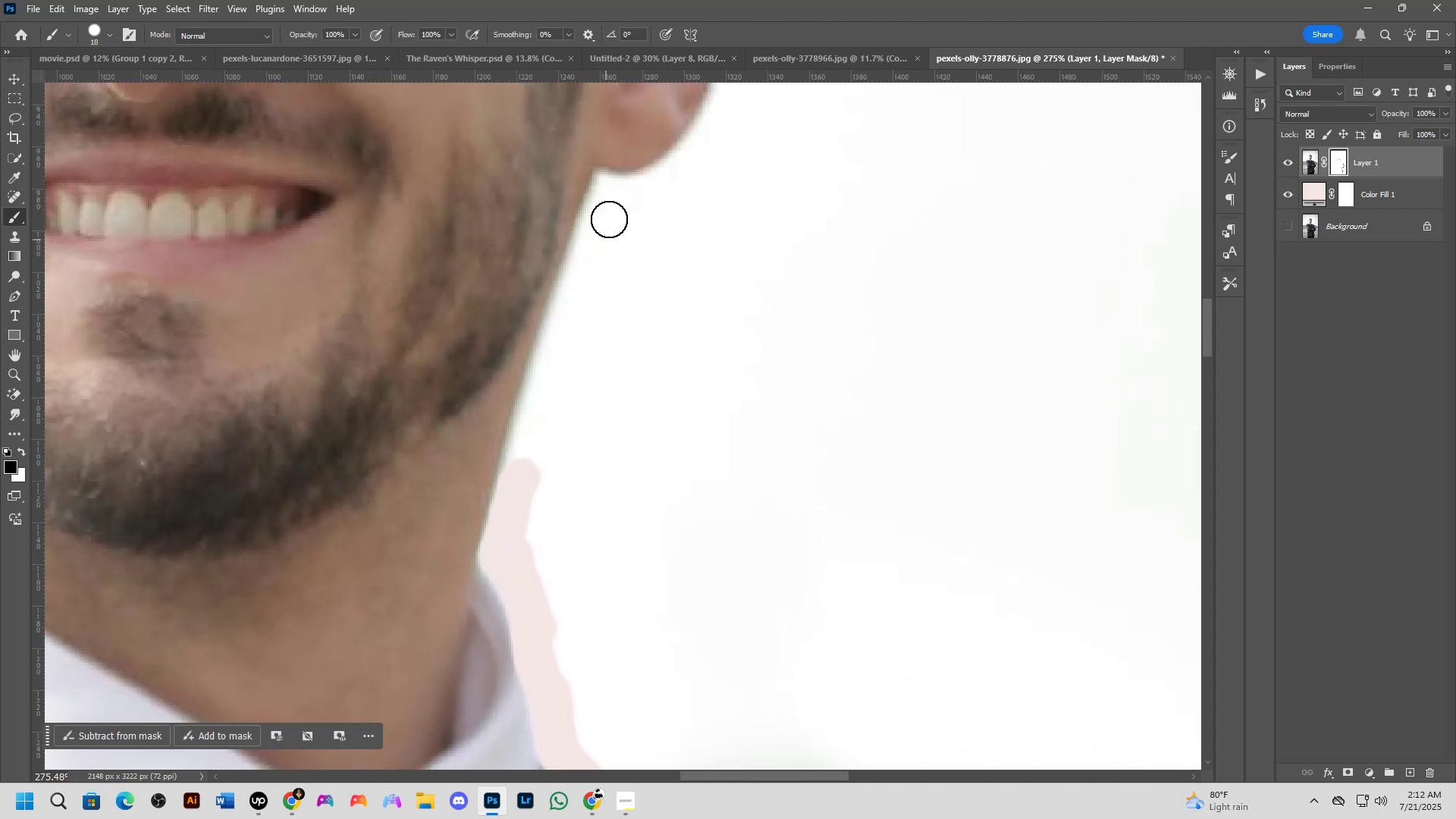 
hold_key(key=ShiftLeft, duration=0.48)
left_click([603, 183])
 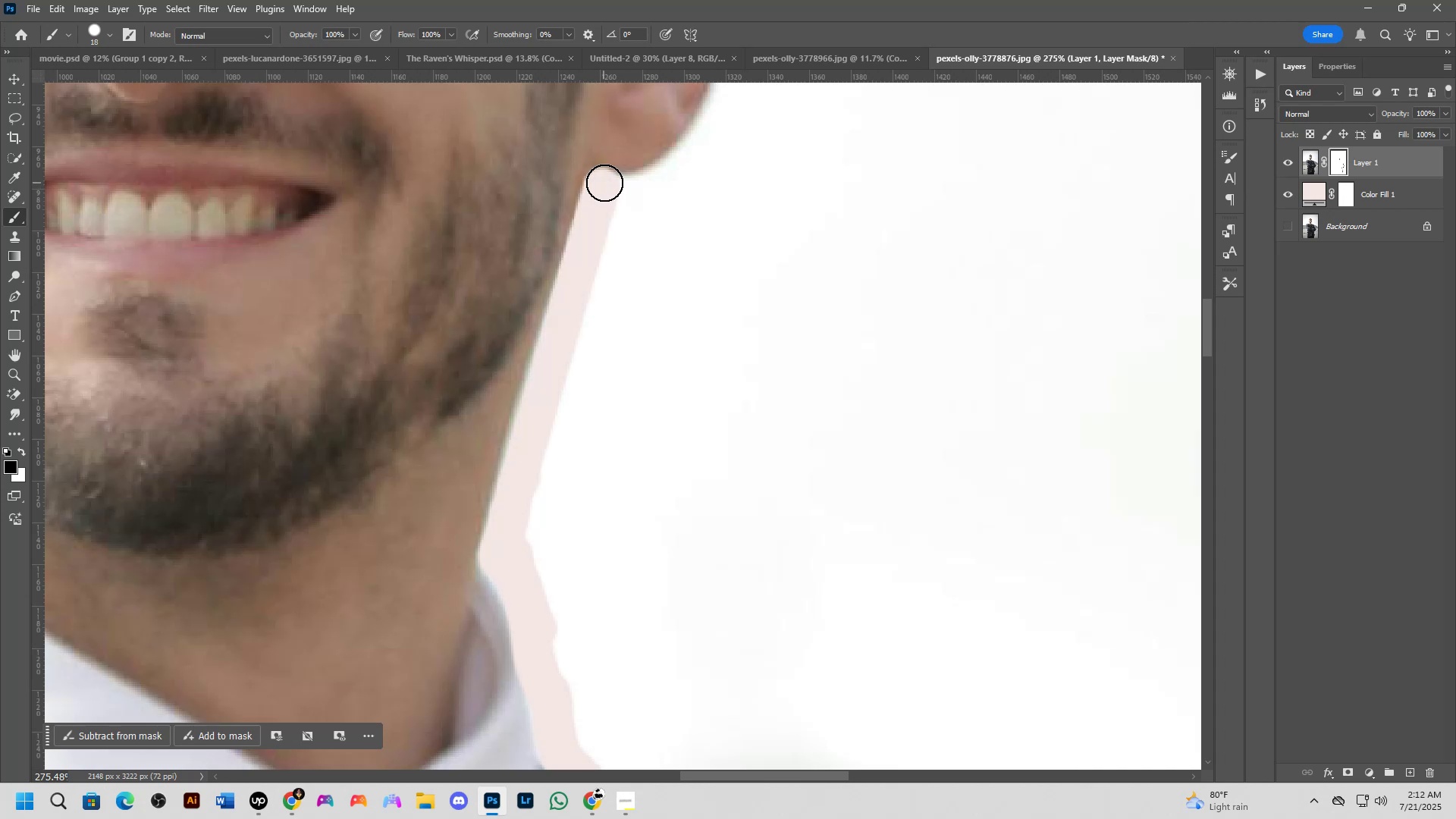 
hold_key(key=Space, duration=0.62)
 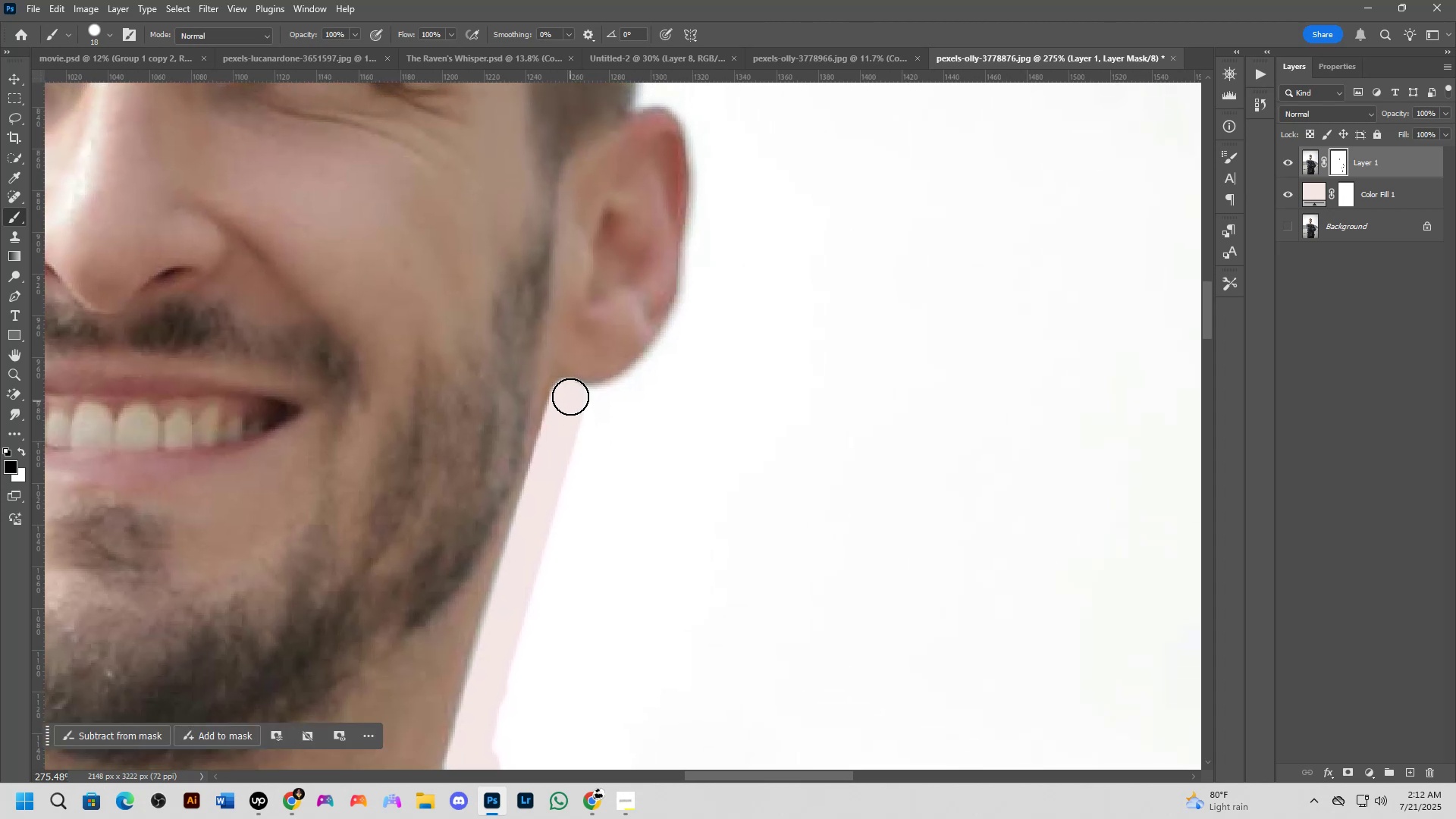 
left_click_drag(start_coordinate=[626, 232], to_coordinate=[595, 434])
 